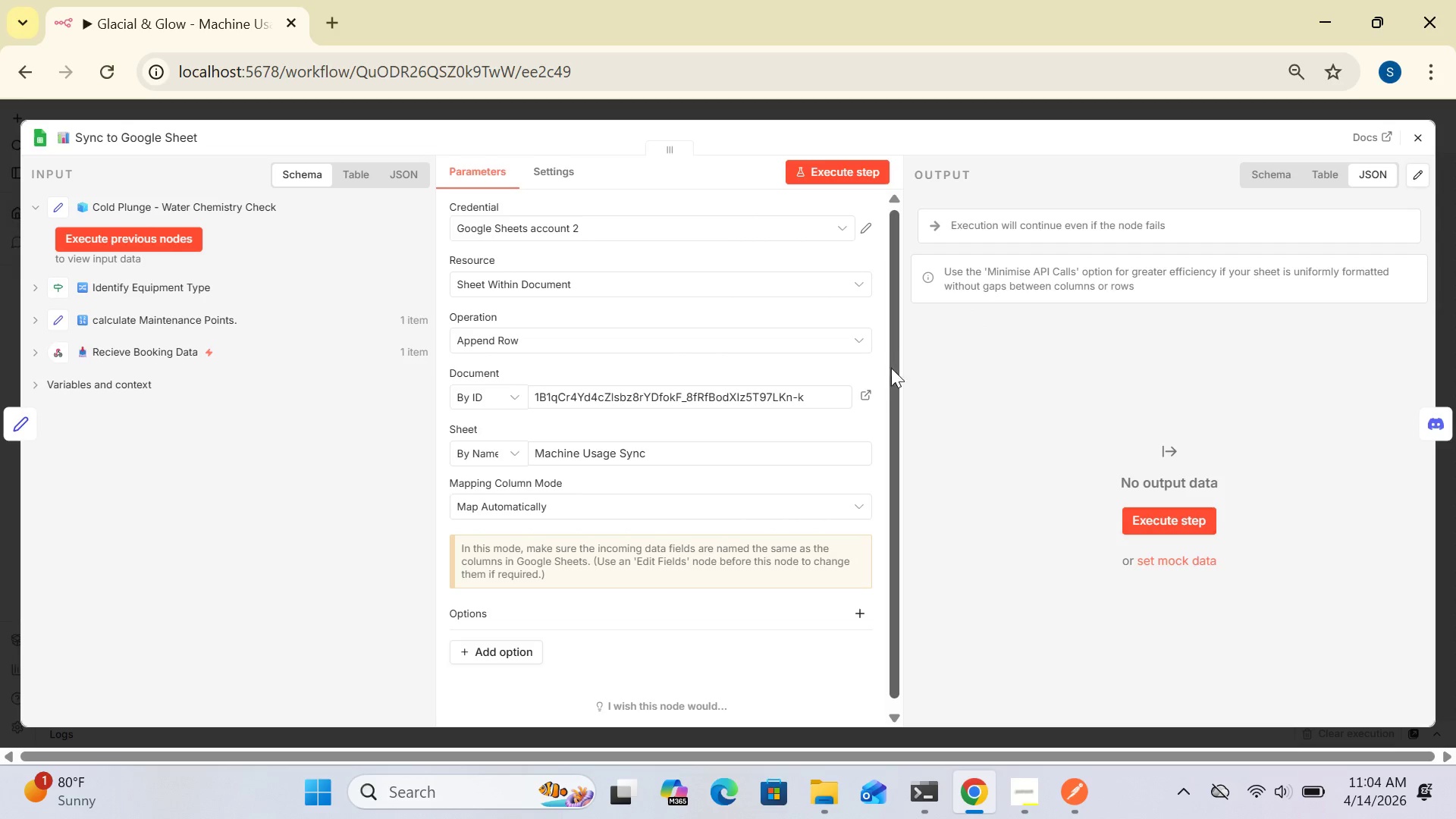 
left_click([891, 408])
 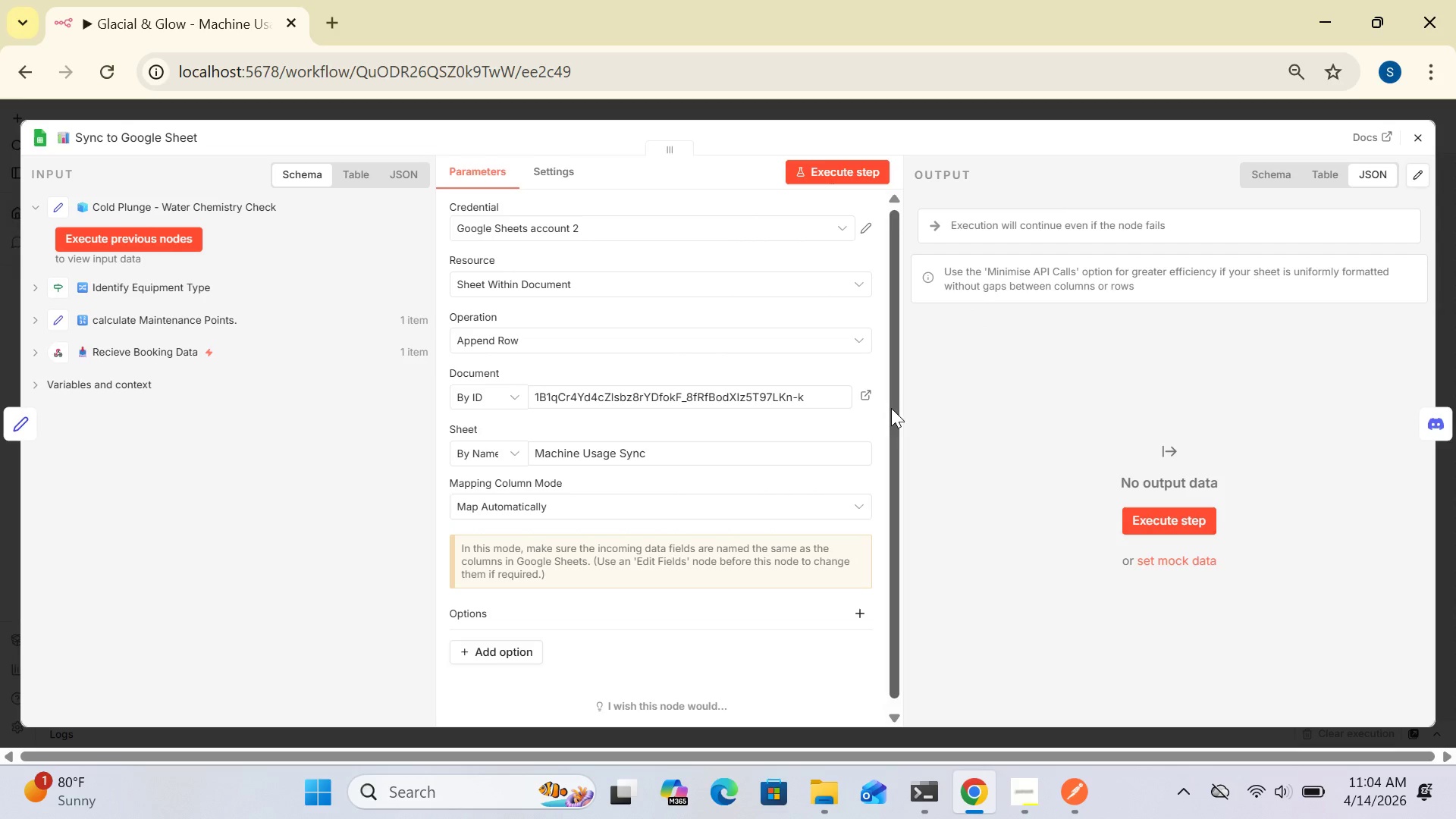 
left_click_drag(start_coordinate=[891, 408], to_coordinate=[897, 359])
 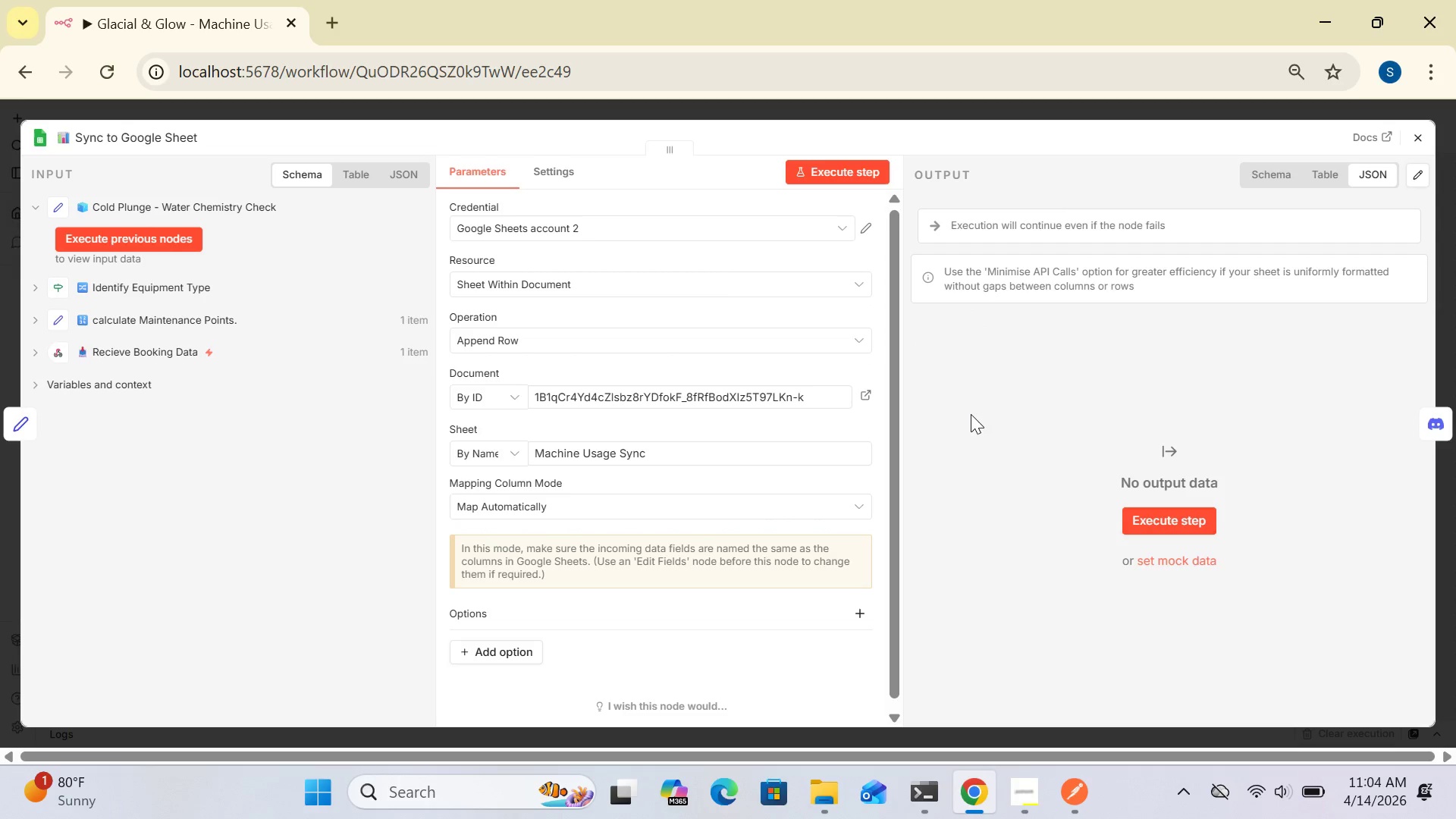 
wait(8.59)
 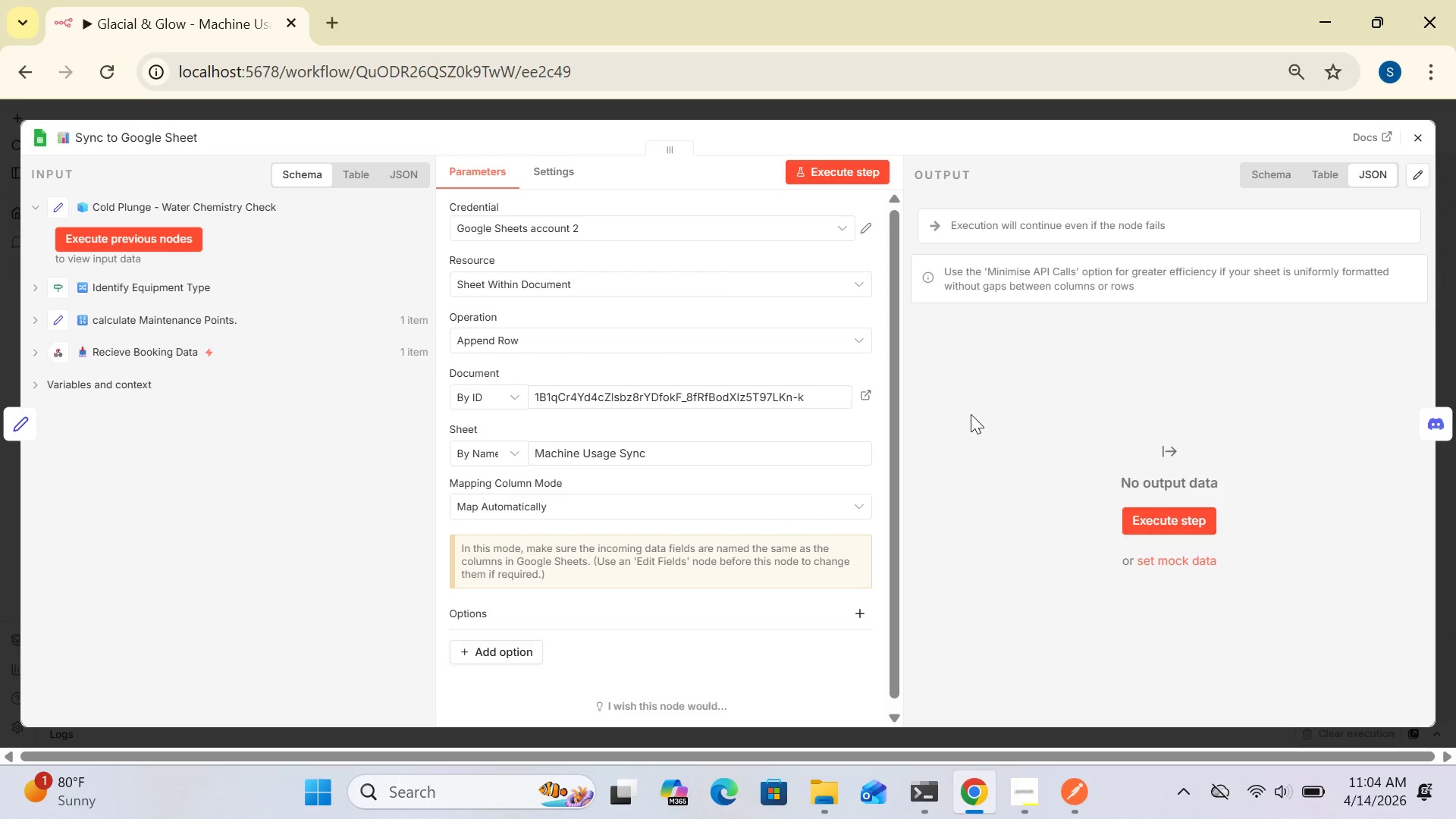 
double_click([566, 168])
 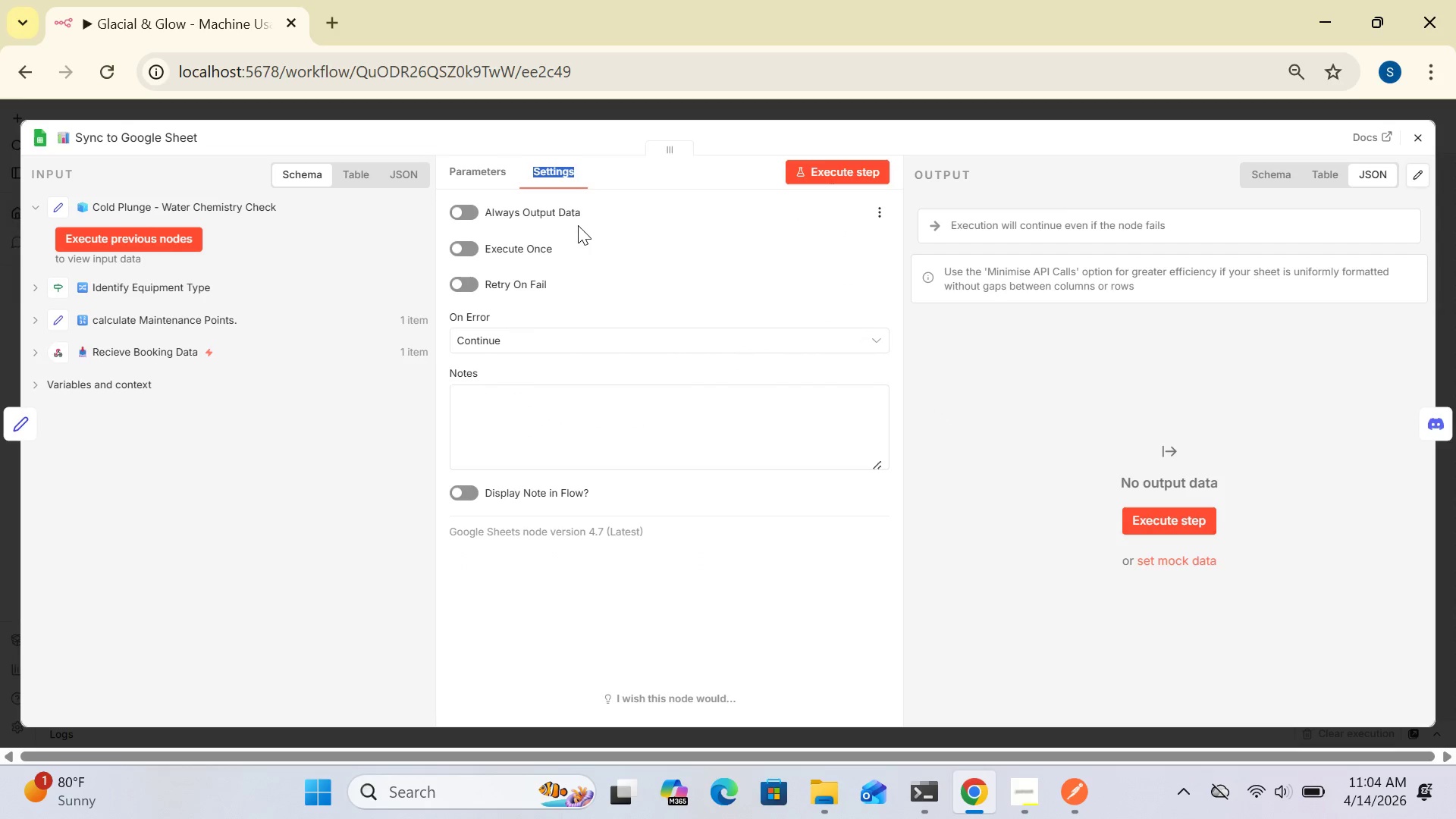 
mouse_move([569, 287])
 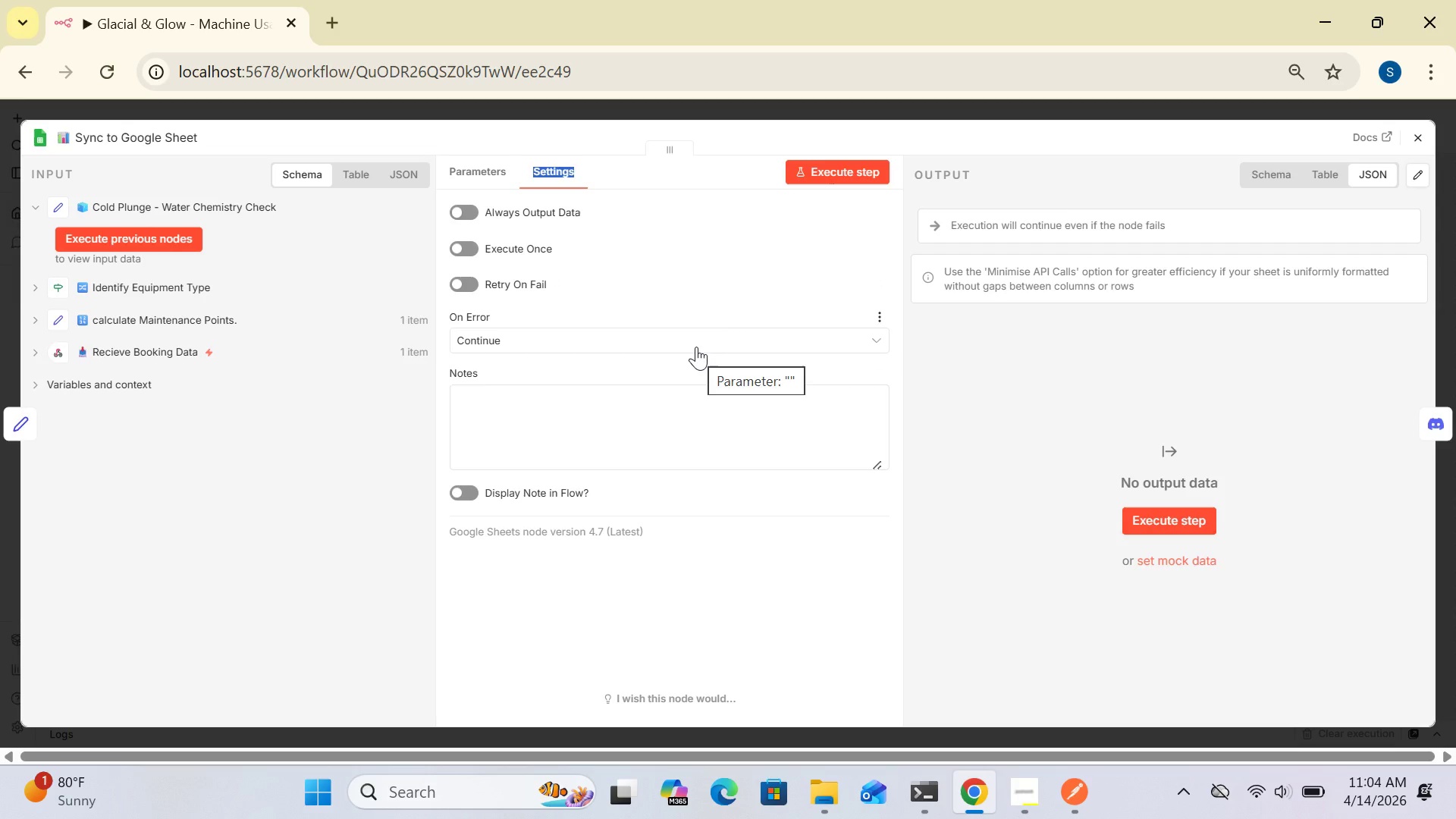 
wait(22.36)
 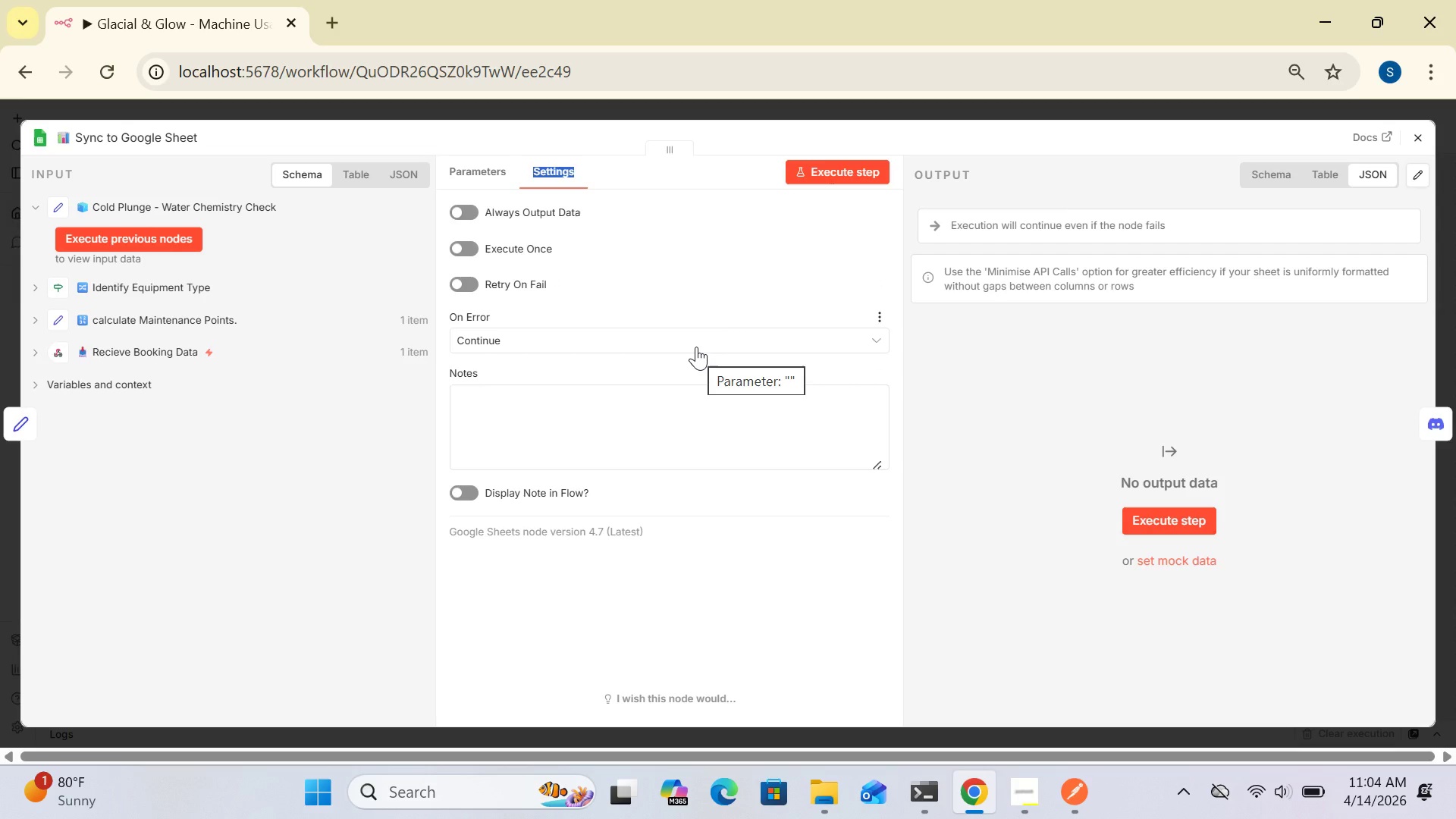 
left_click([1413, 136])
 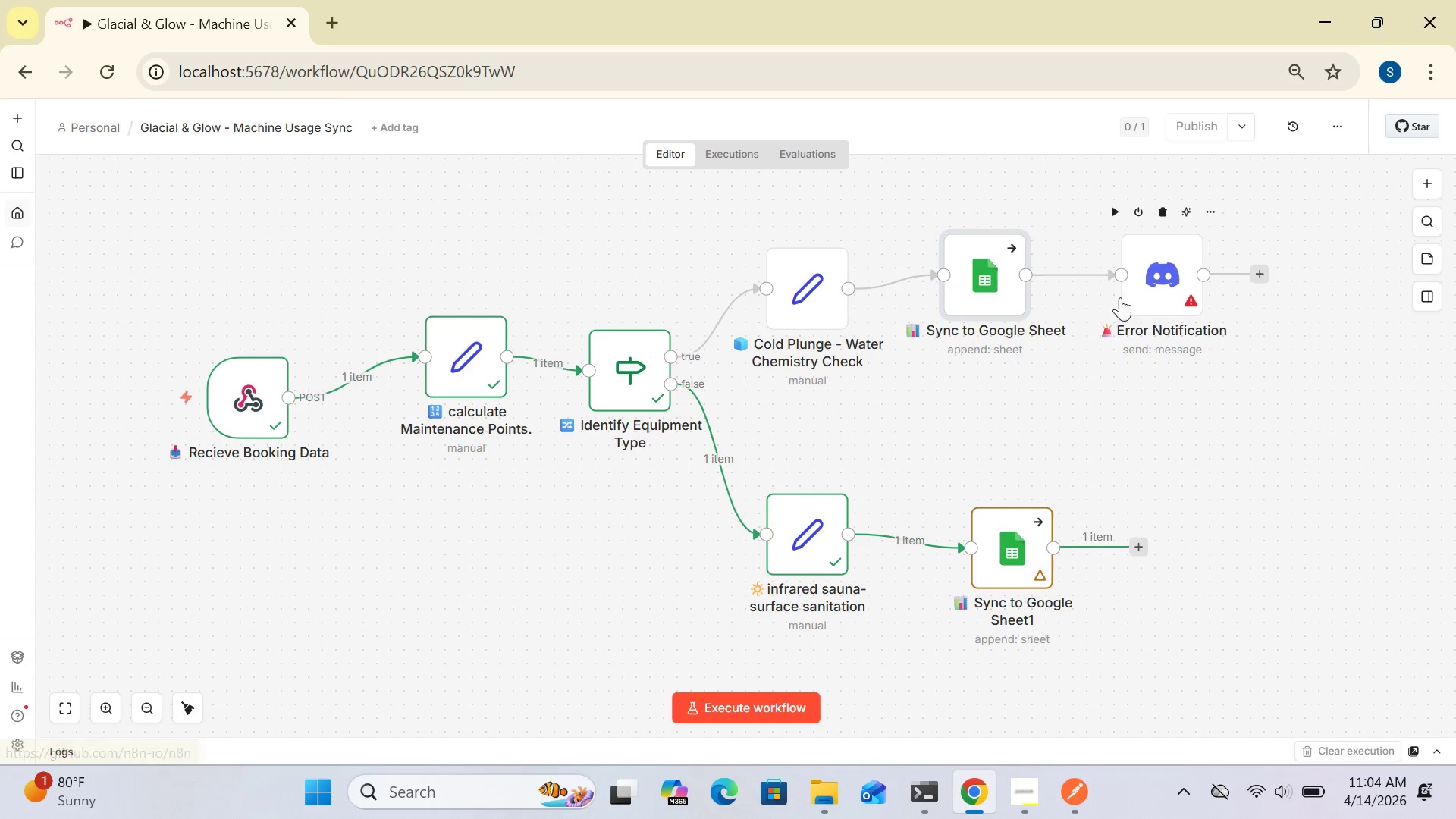 
mouse_move([1072, 300])
 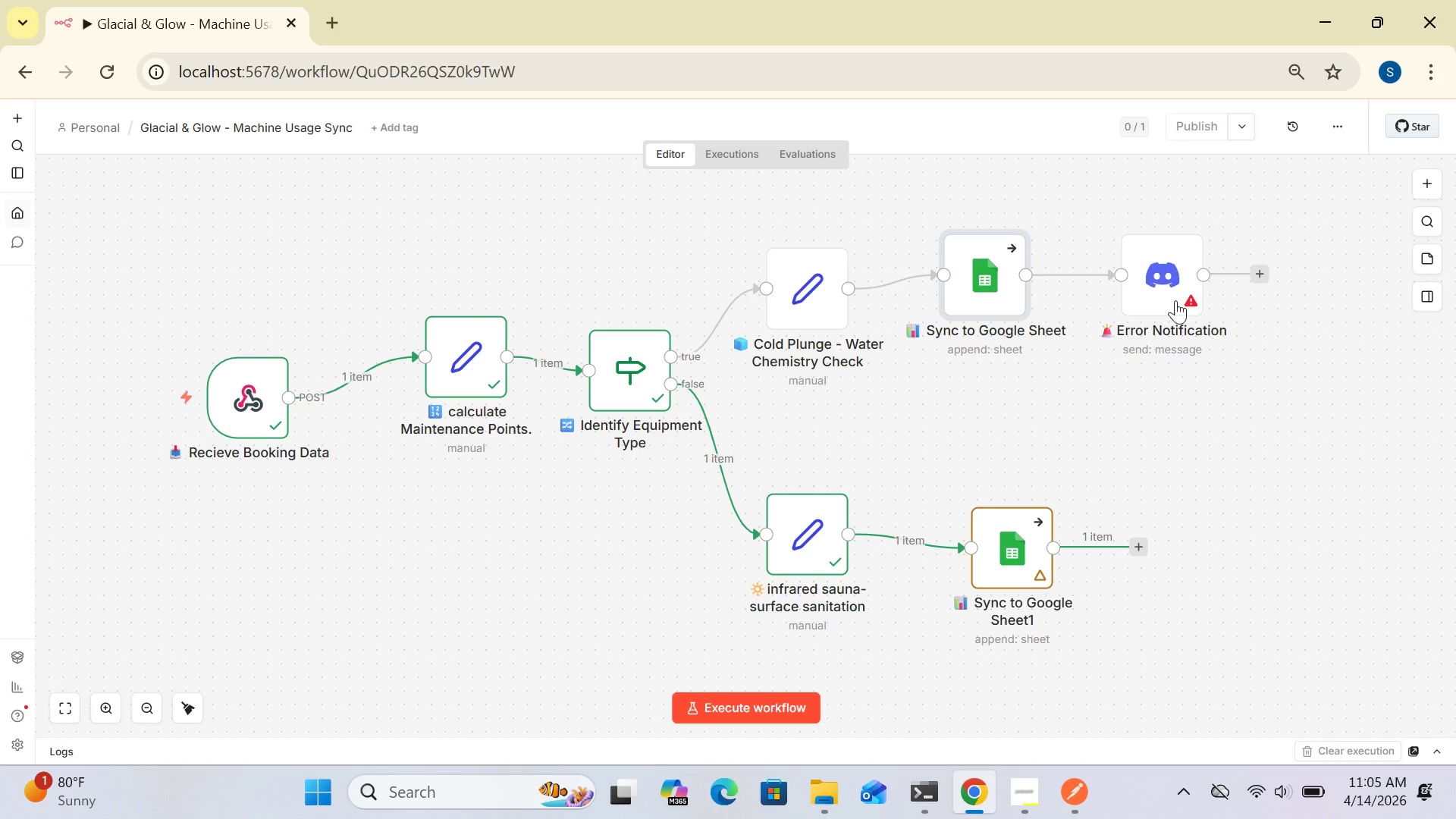 
wait(50.01)
 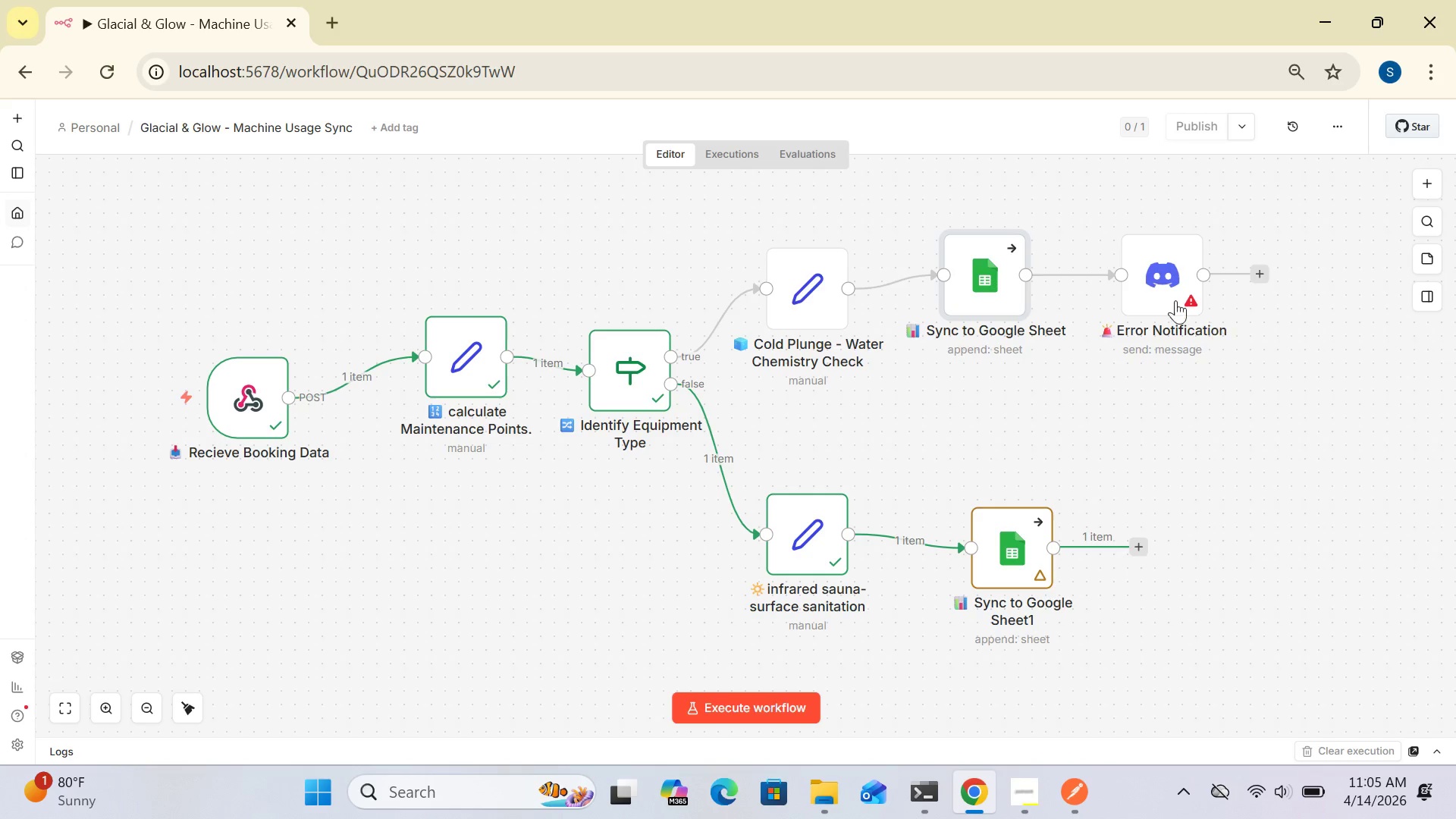 
double_click([986, 292])
 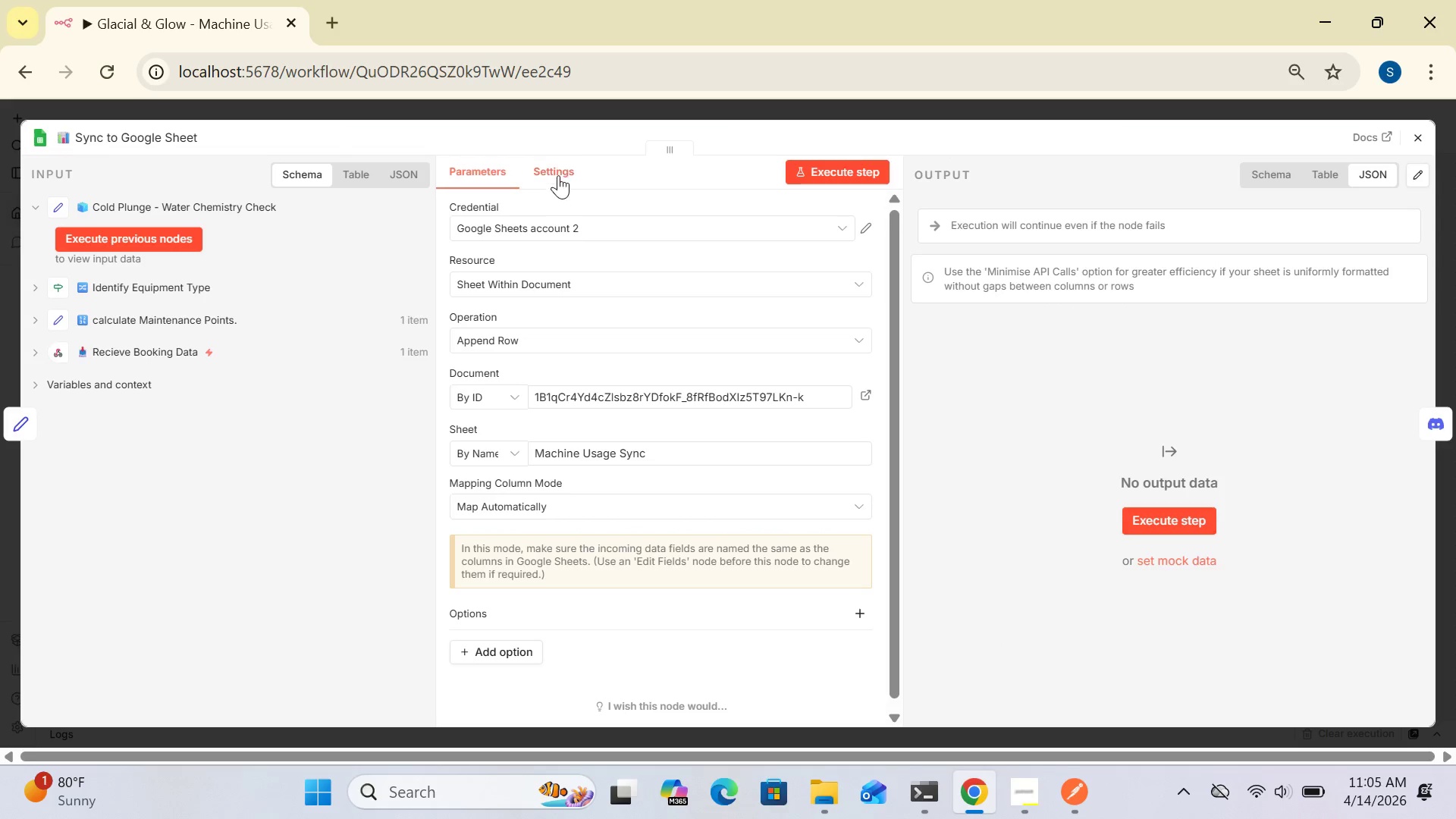 
left_click([558, 171])
 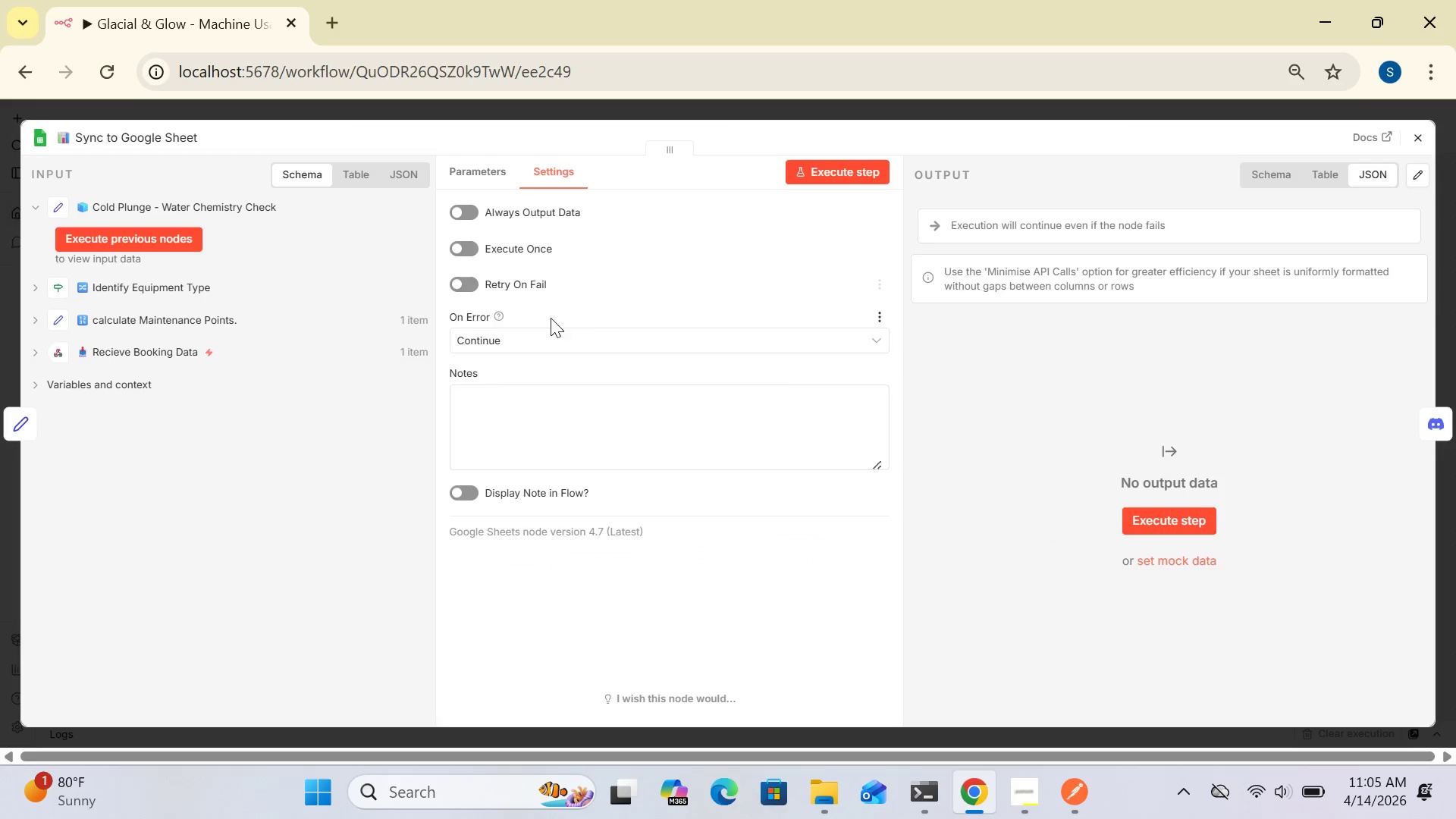 
left_click([579, 335])
 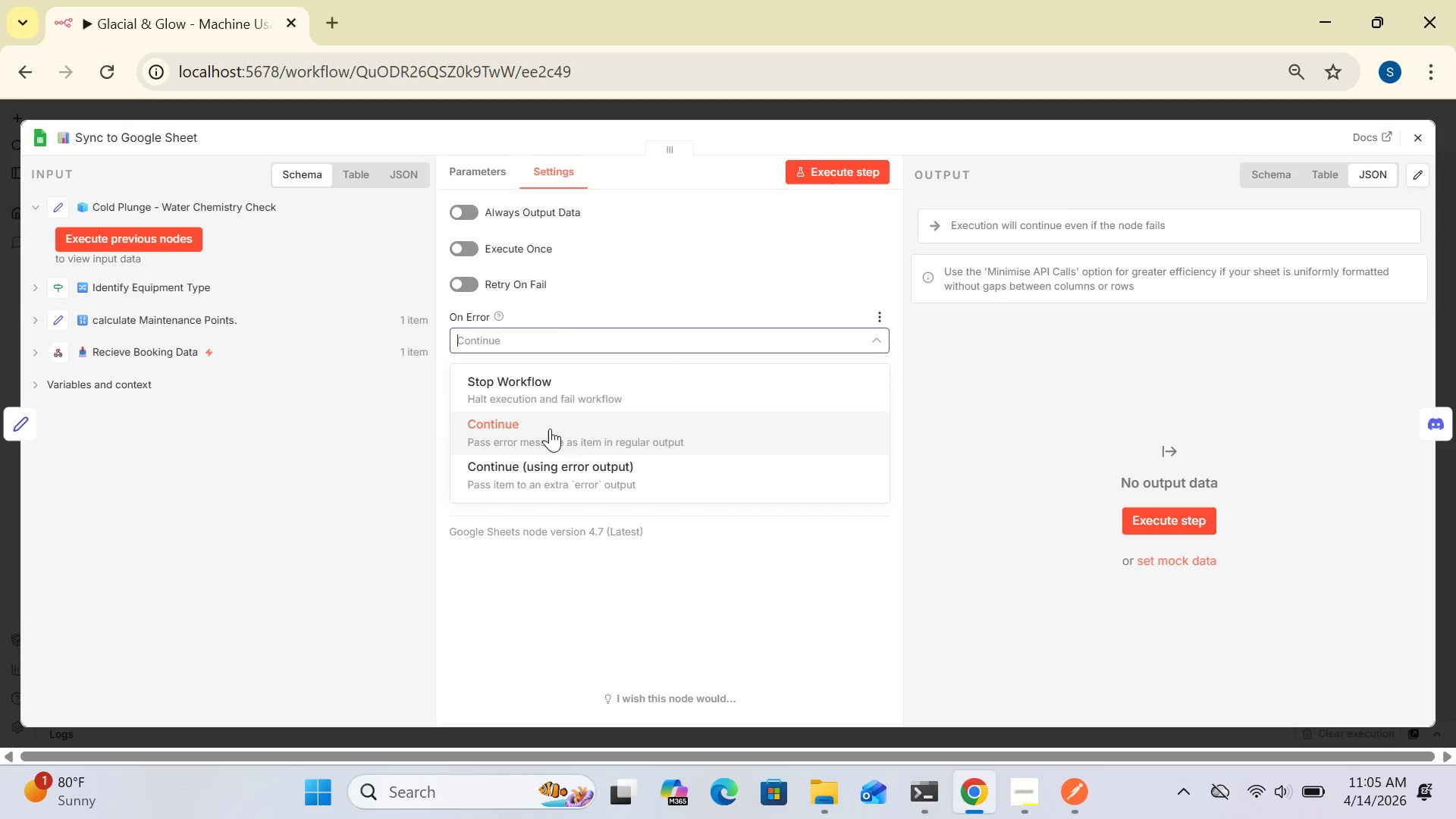 
left_click([550, 428])
 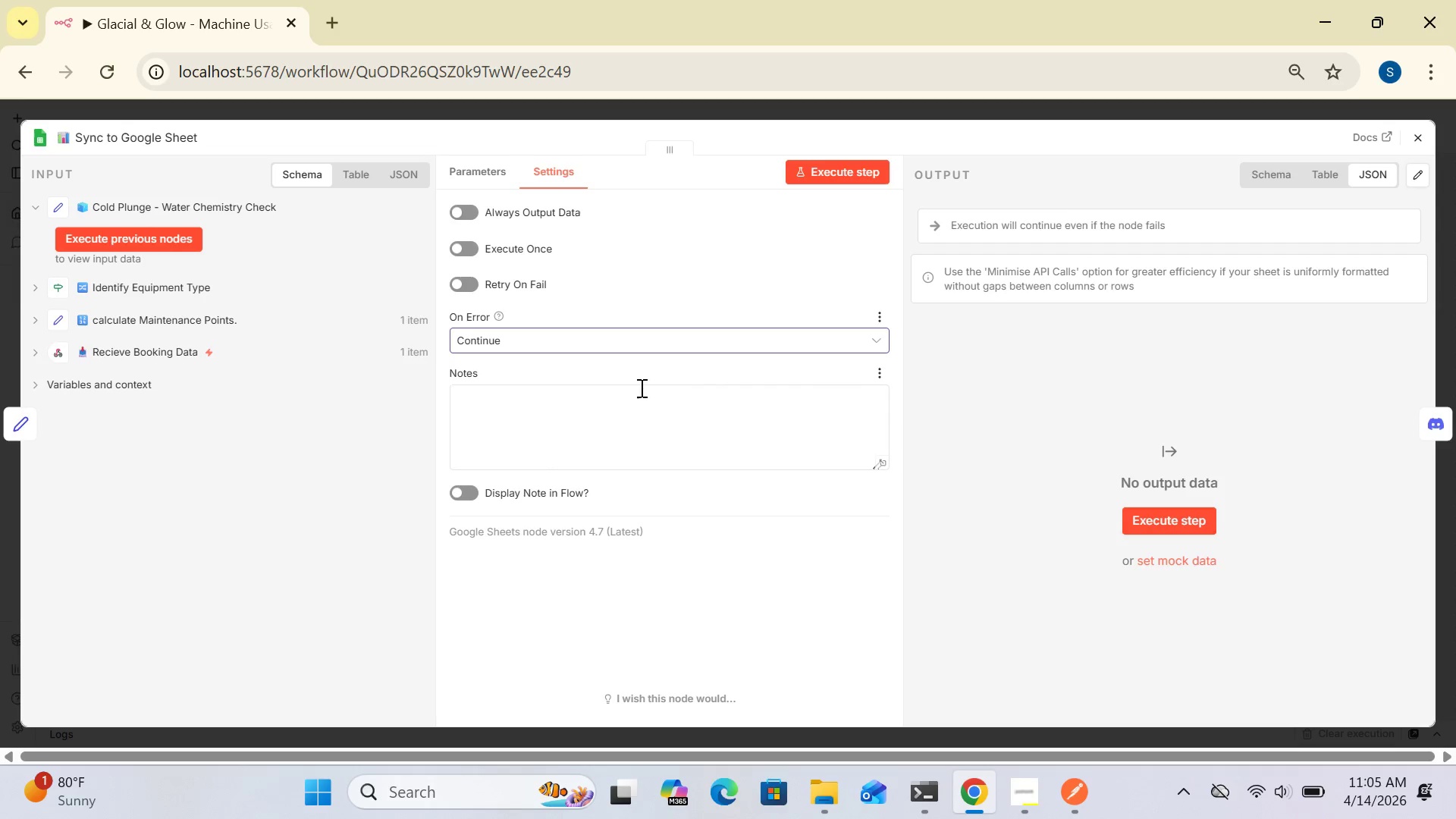 
wait(16.14)
 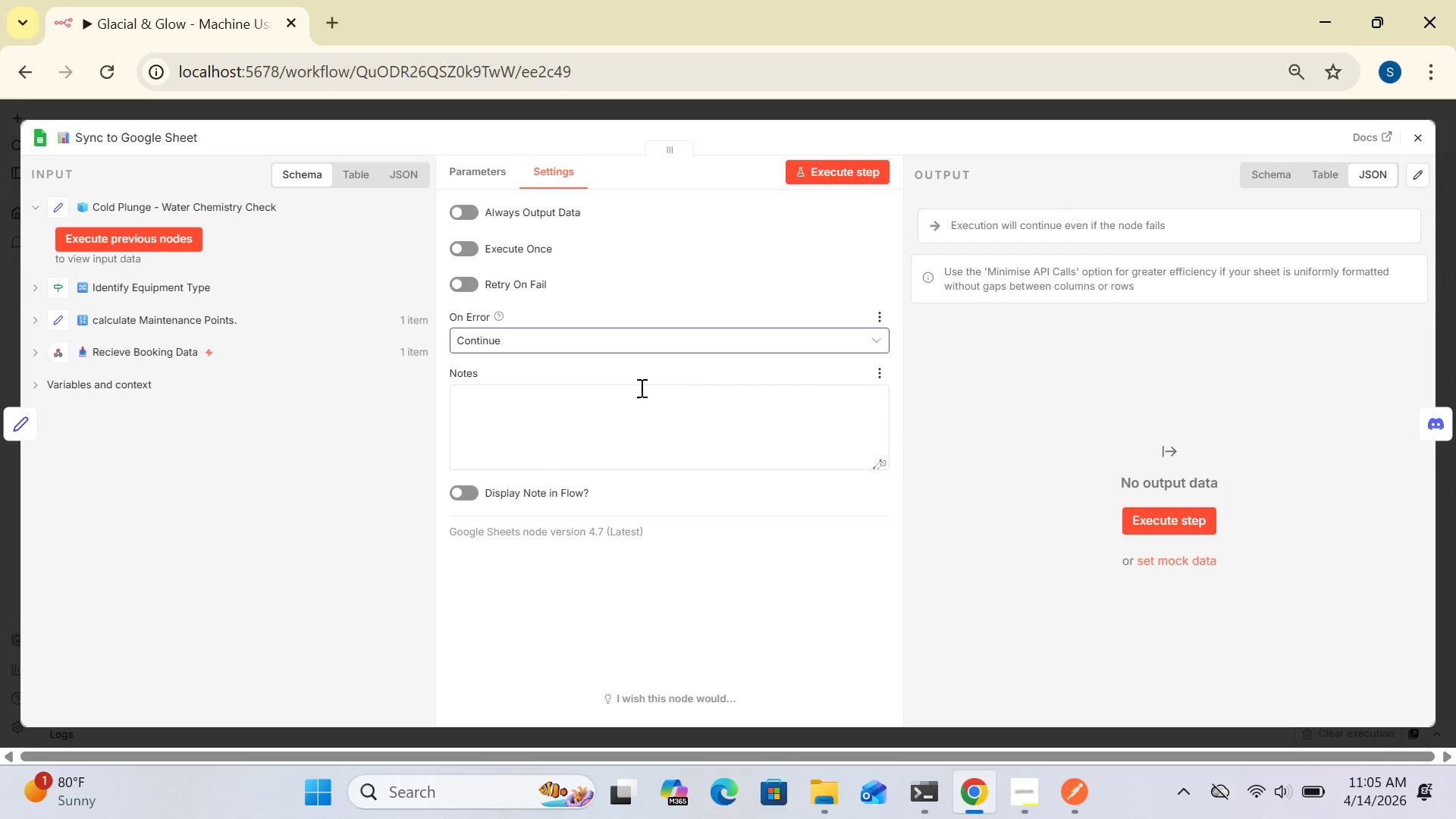 
mouse_move([755, 390])
 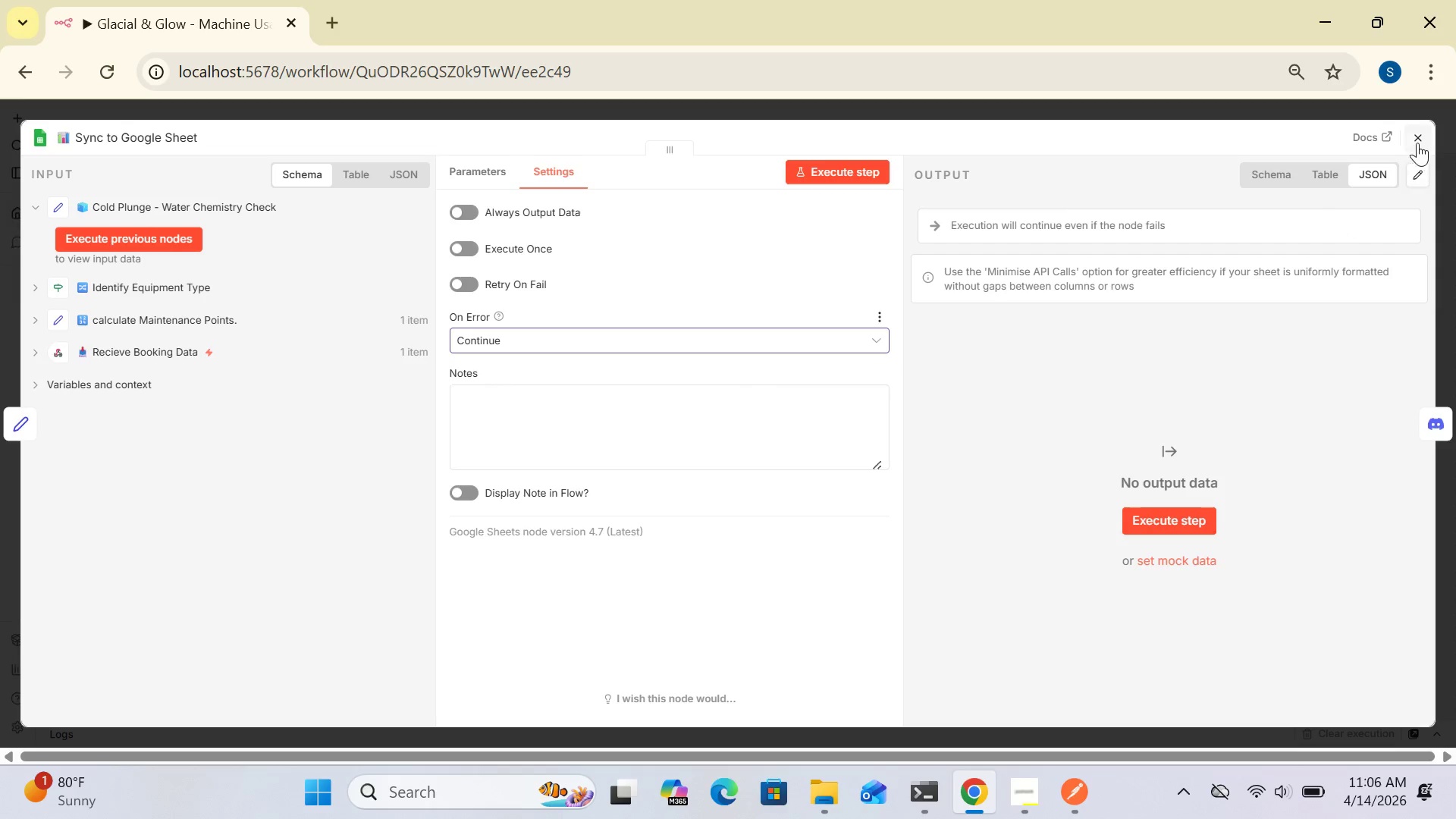 
left_click([1417, 141])
 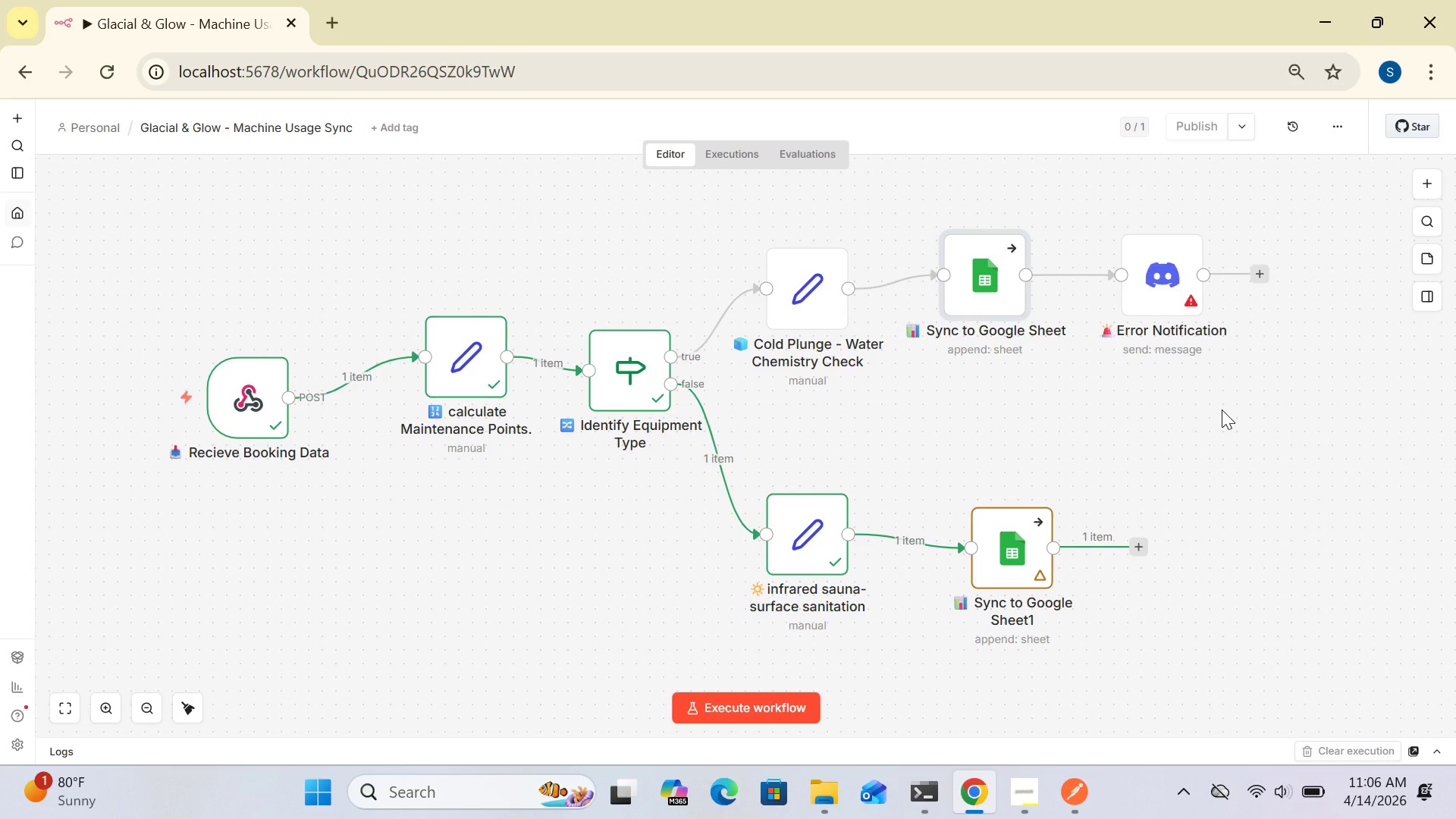 
wait(34.05)
 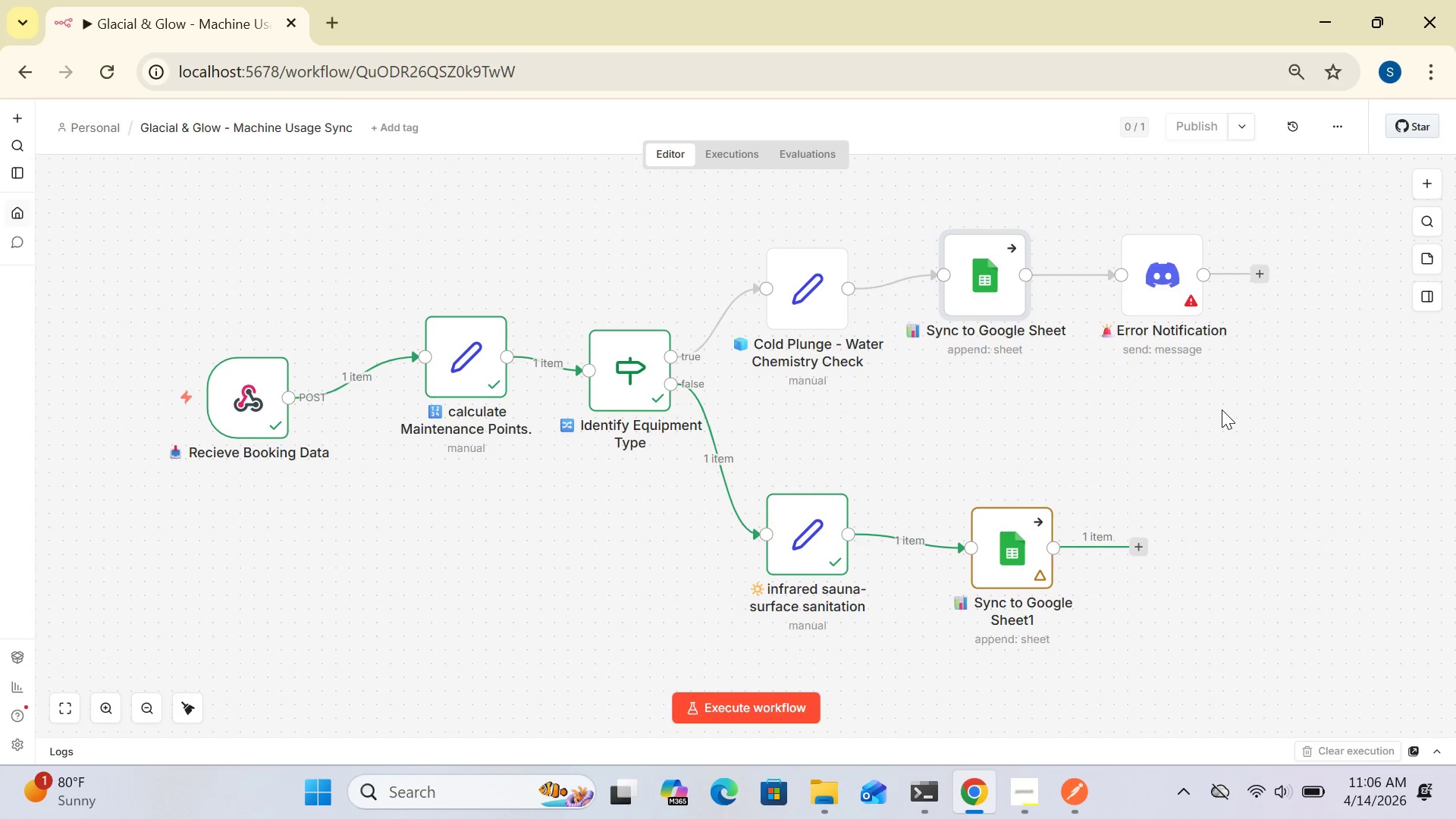 
double_click([1022, 545])
 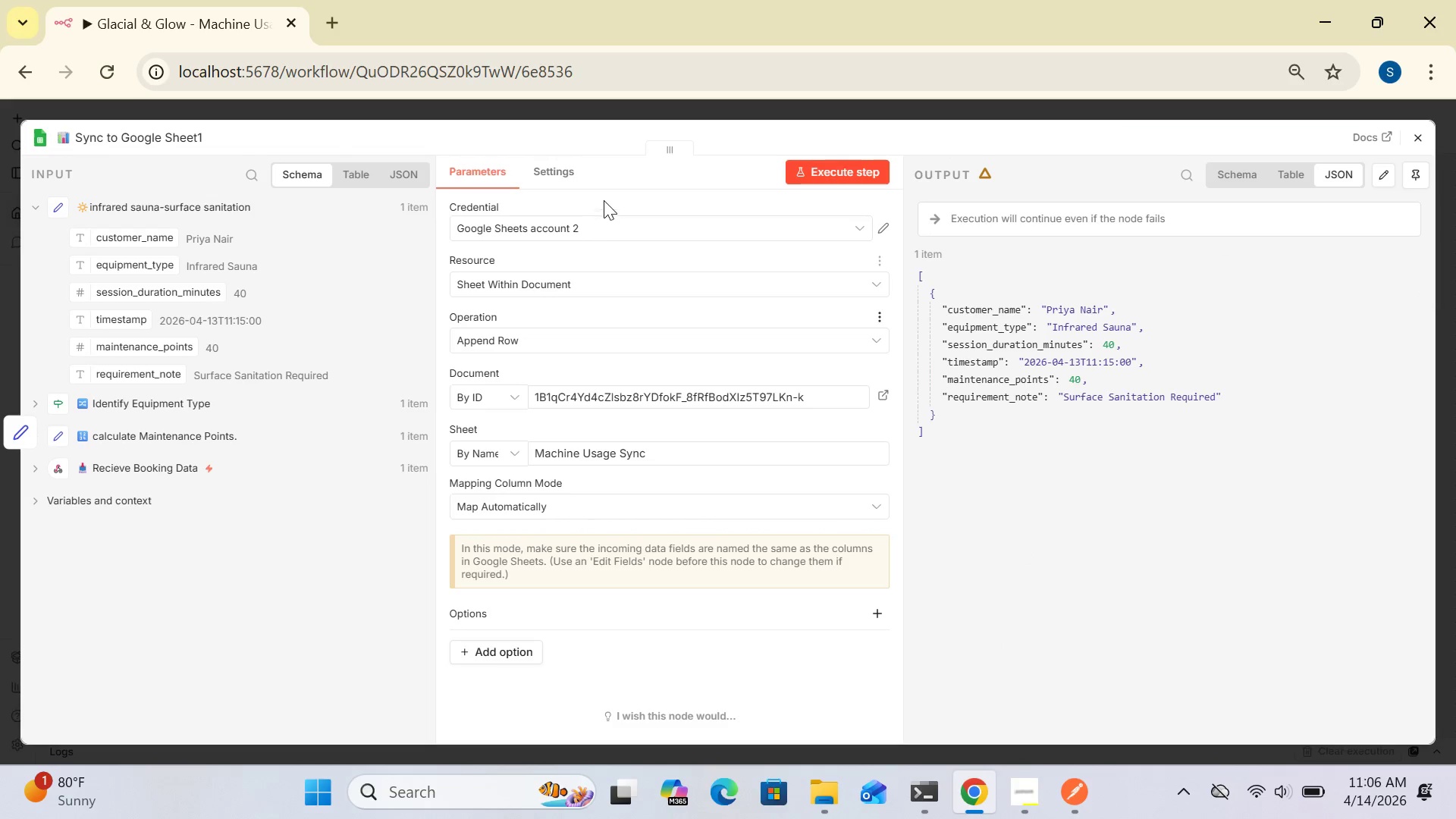 
left_click([571, 160])
 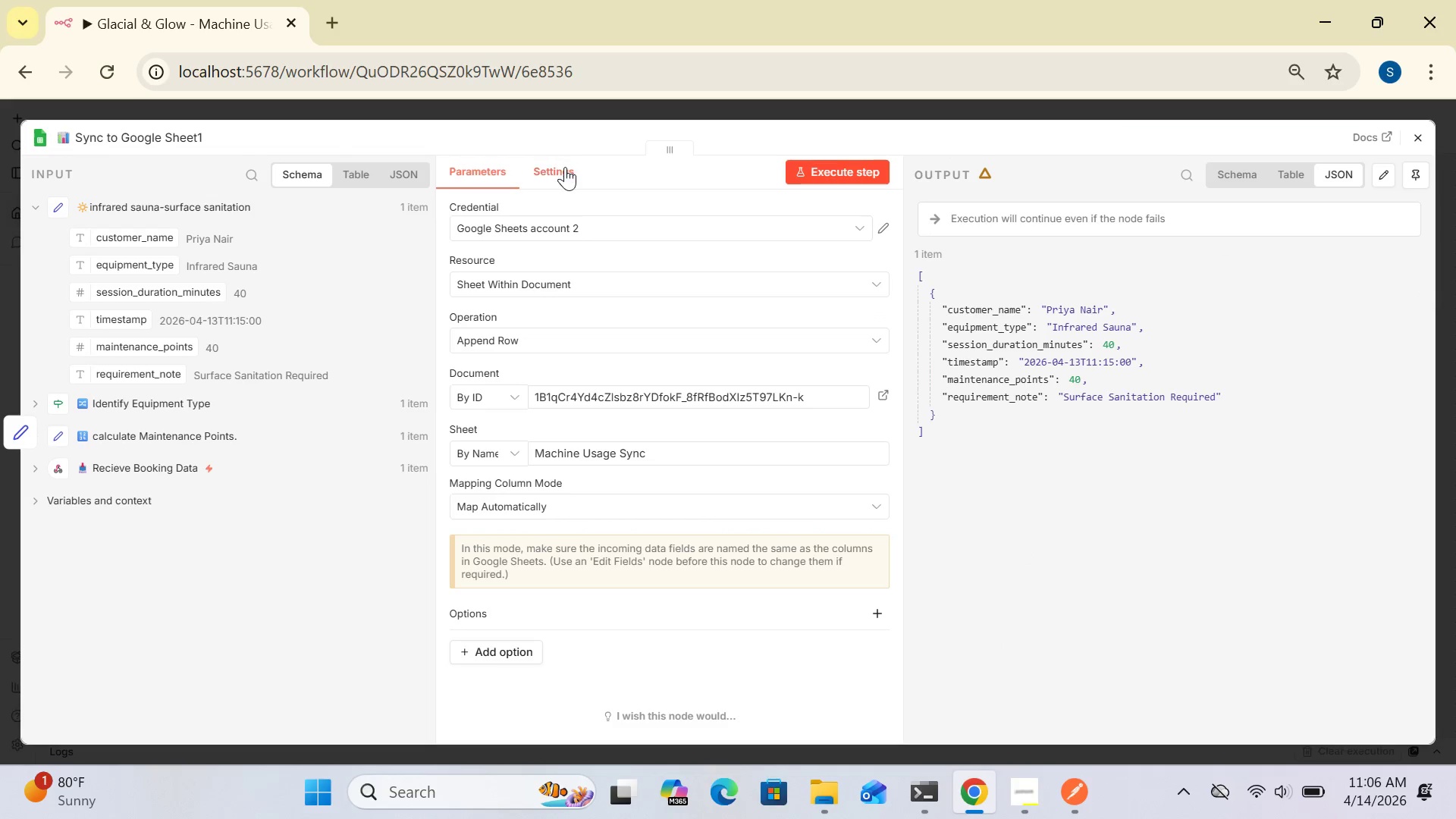 
left_click([564, 167])
 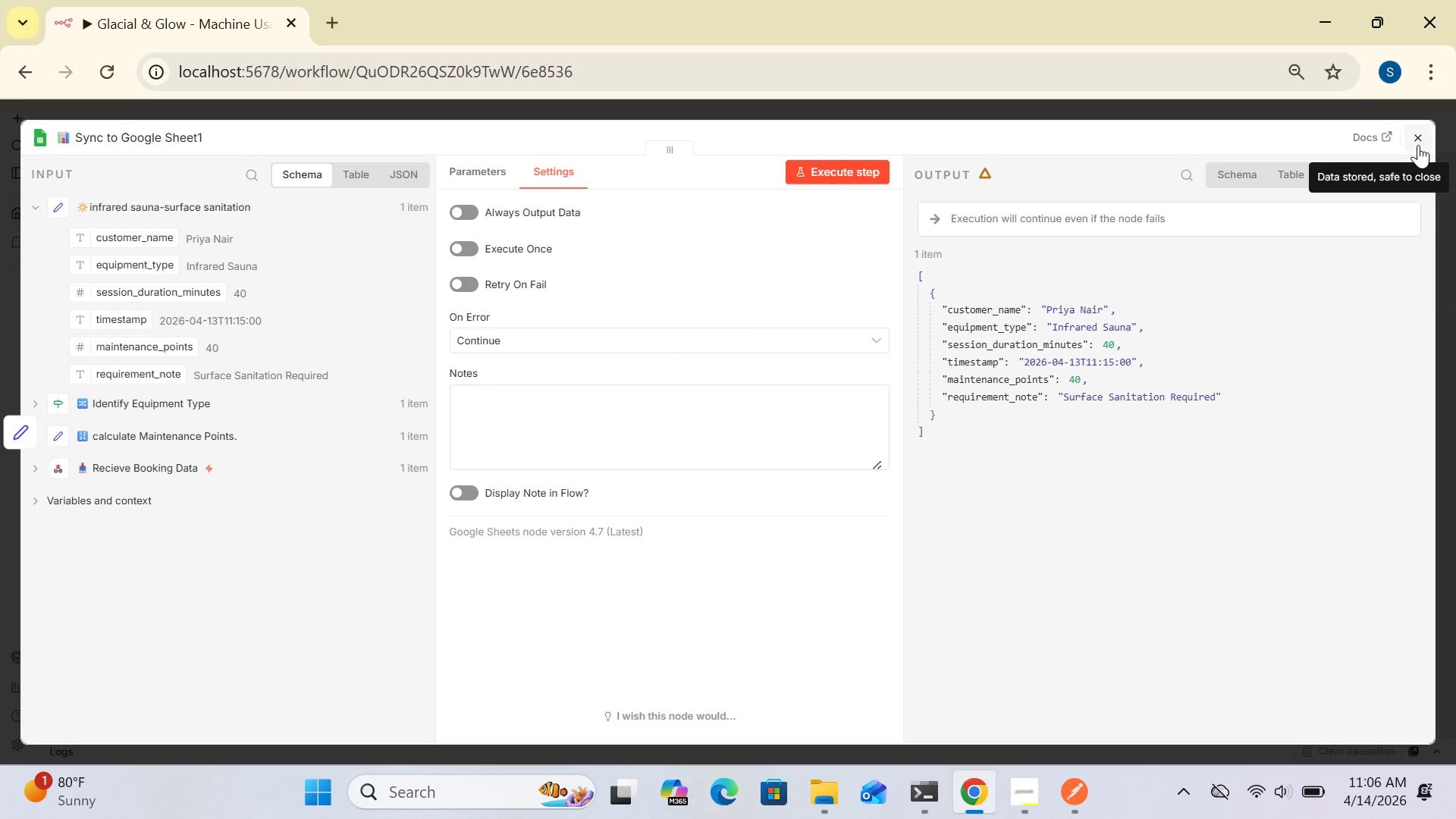 
left_click([1418, 145])
 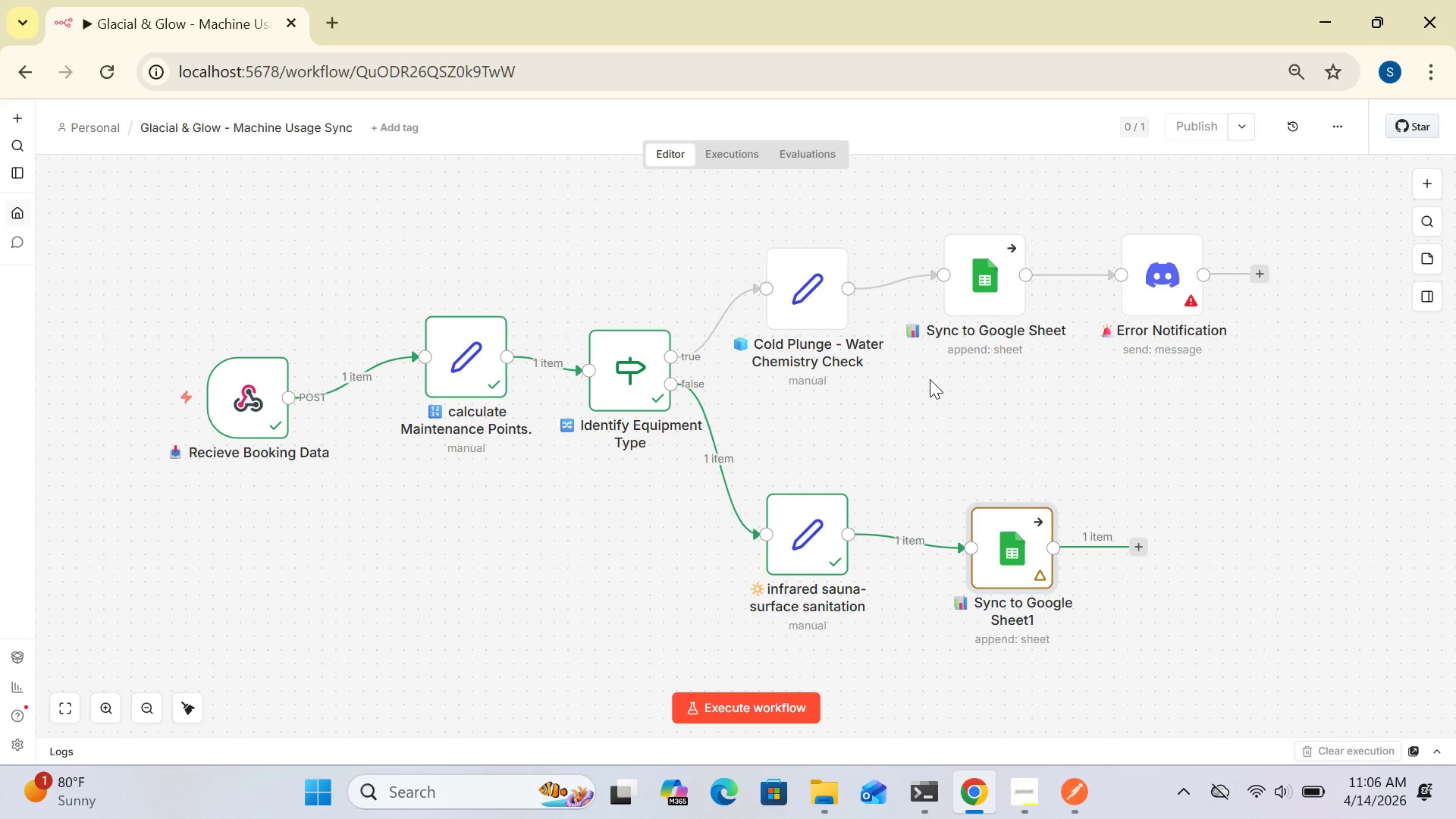 
wait(14.23)
 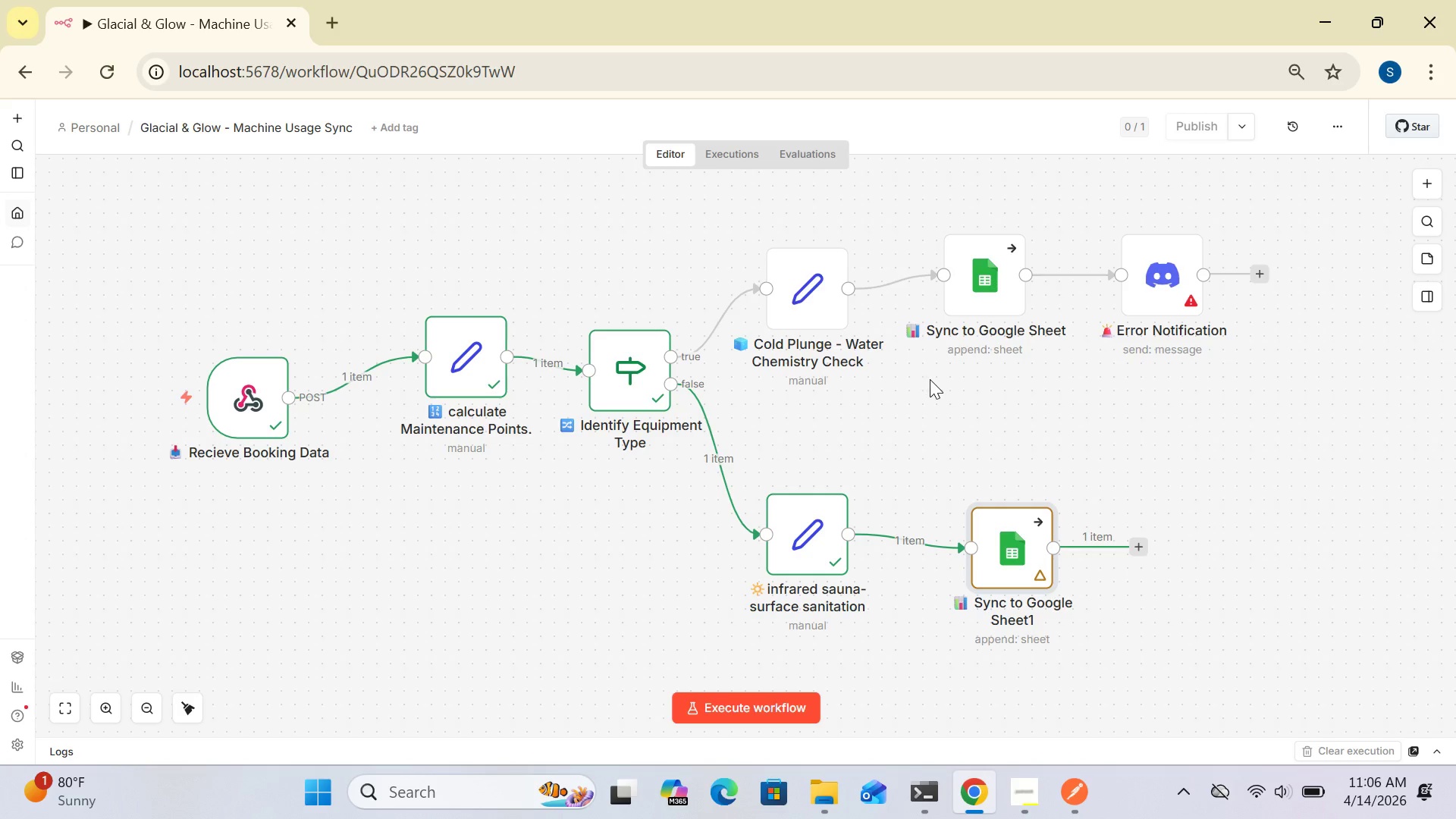 
double_click([992, 298])
 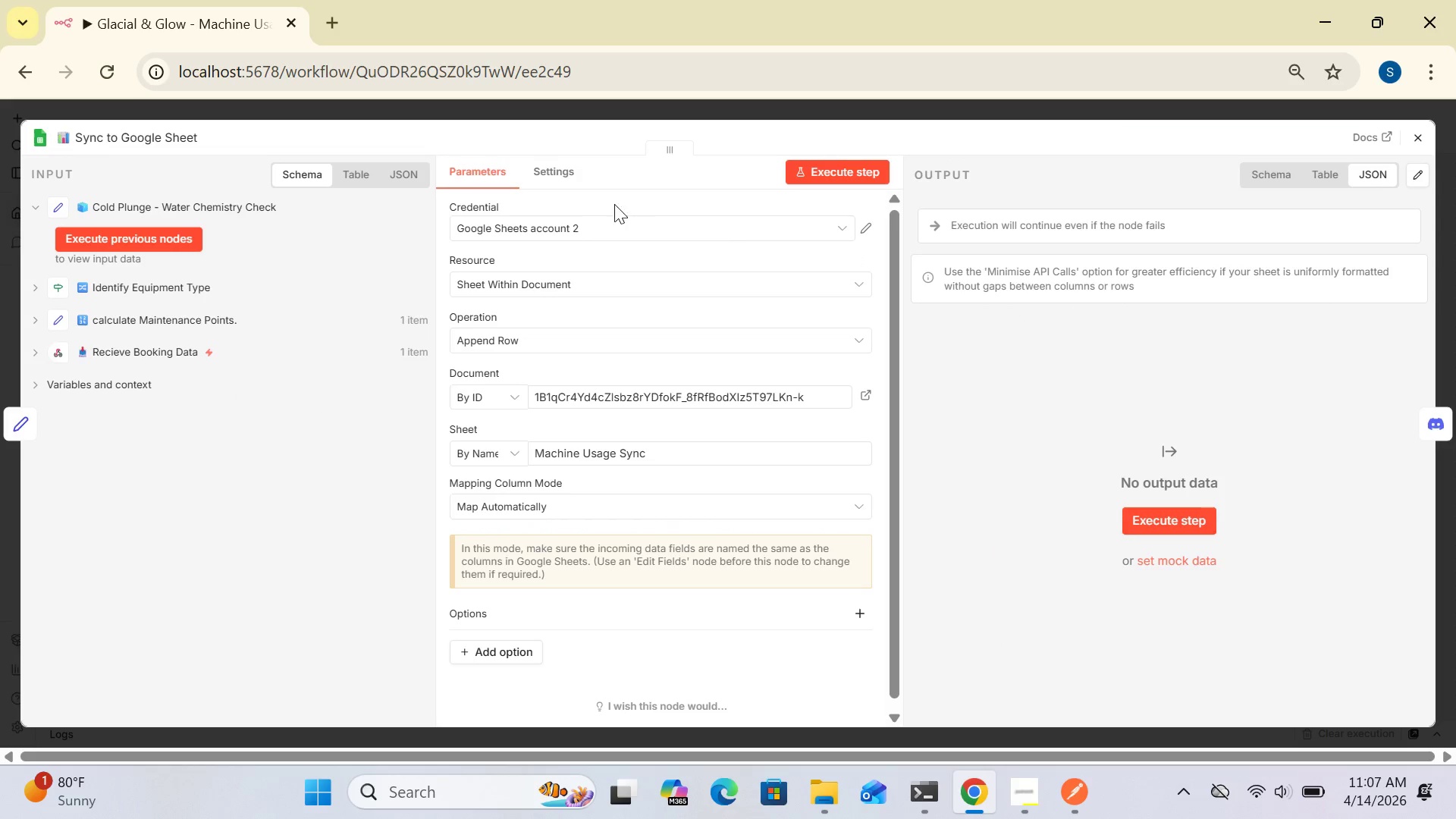 
double_click([560, 174])
 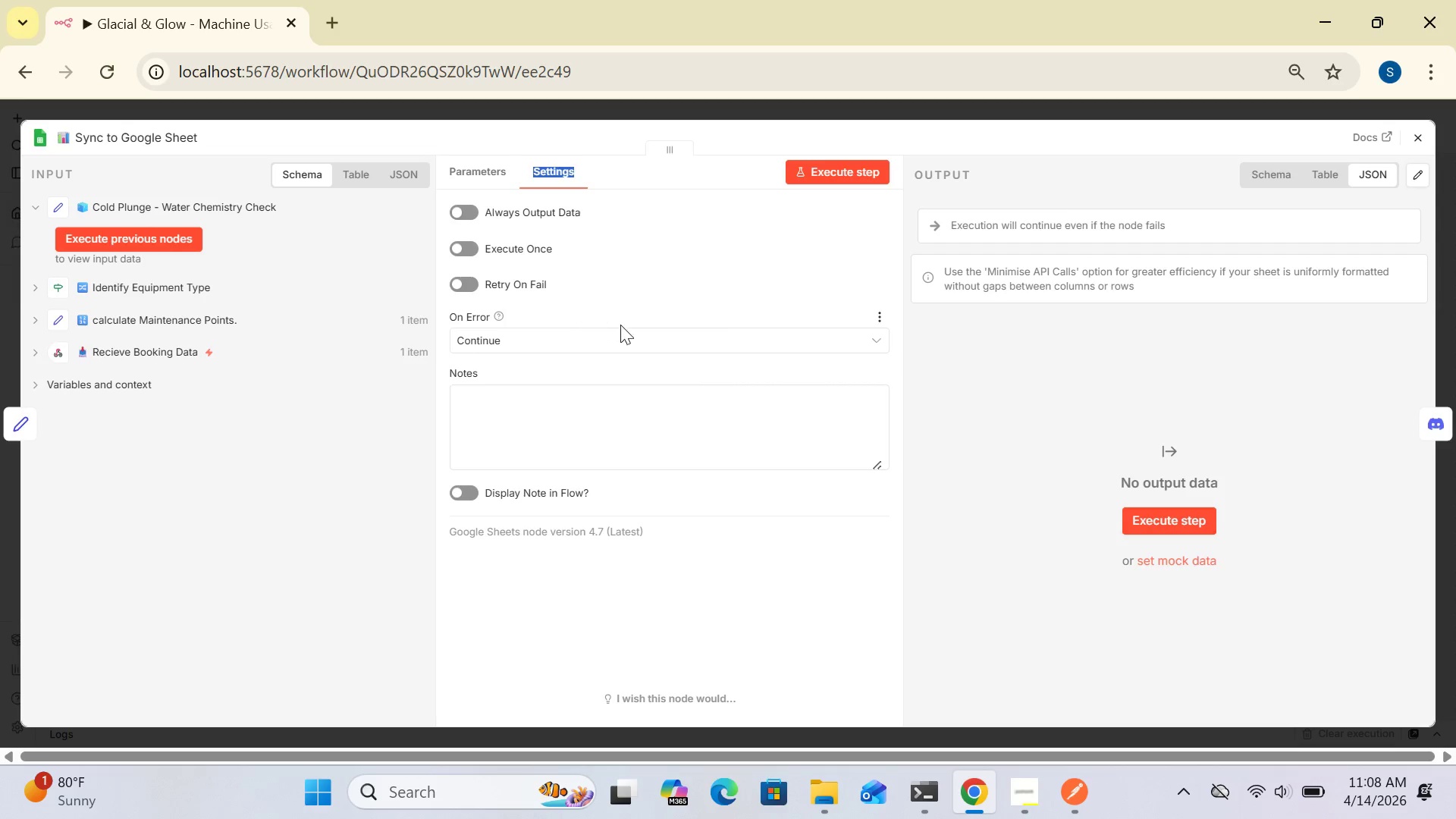 
wait(65.1)
 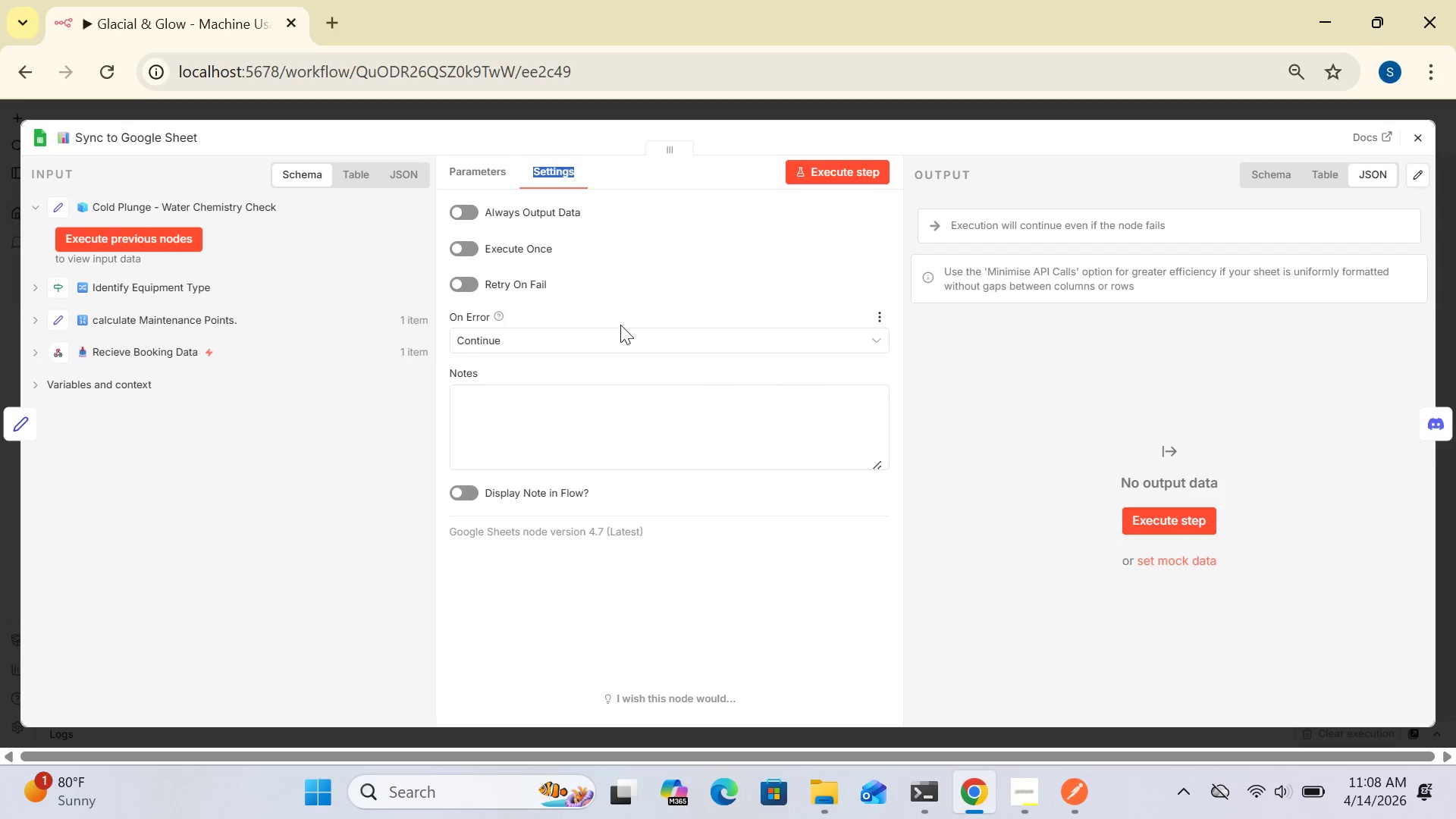 
mouse_move([758, 393])
 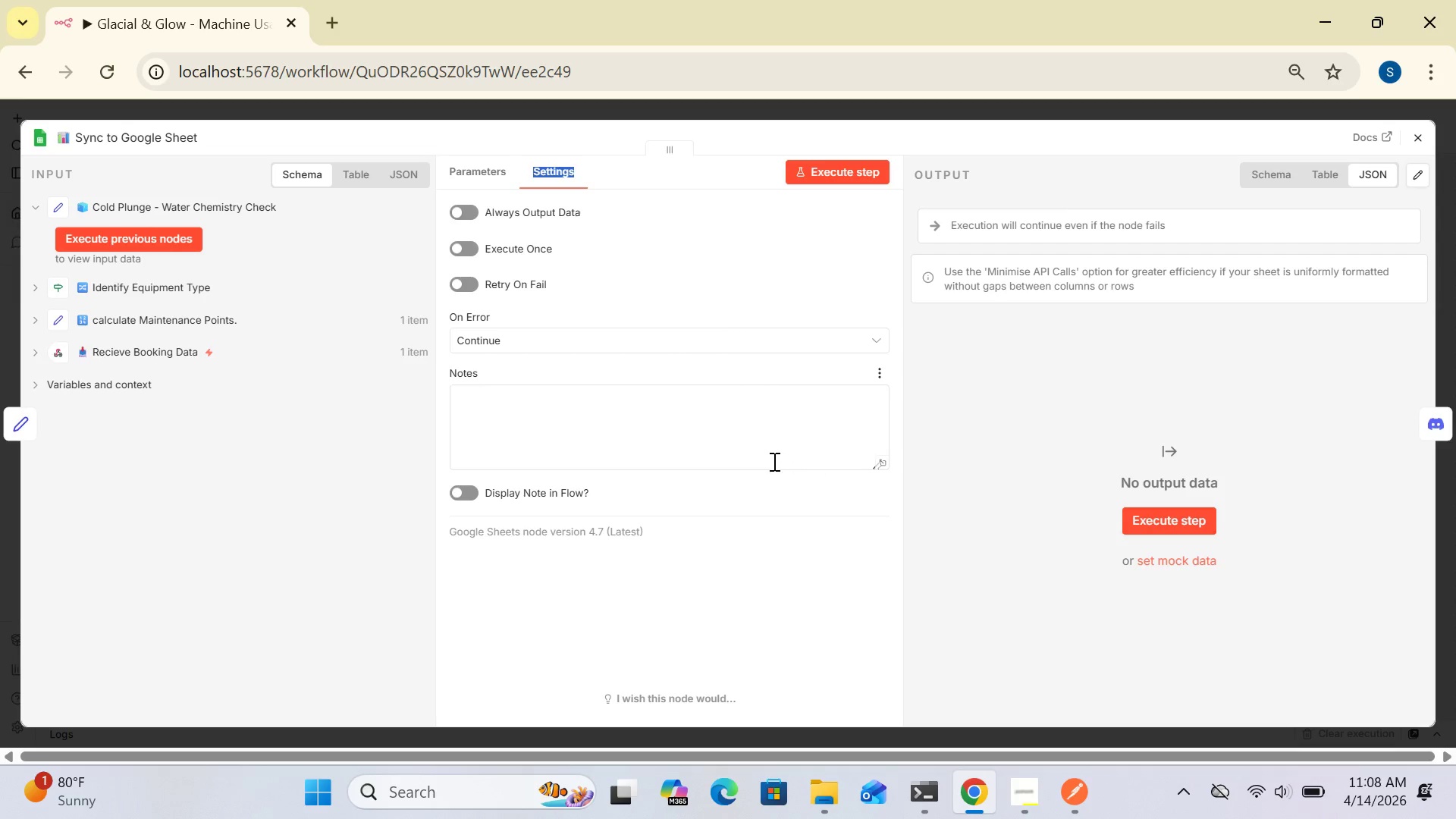 
mouse_move([783, 435])
 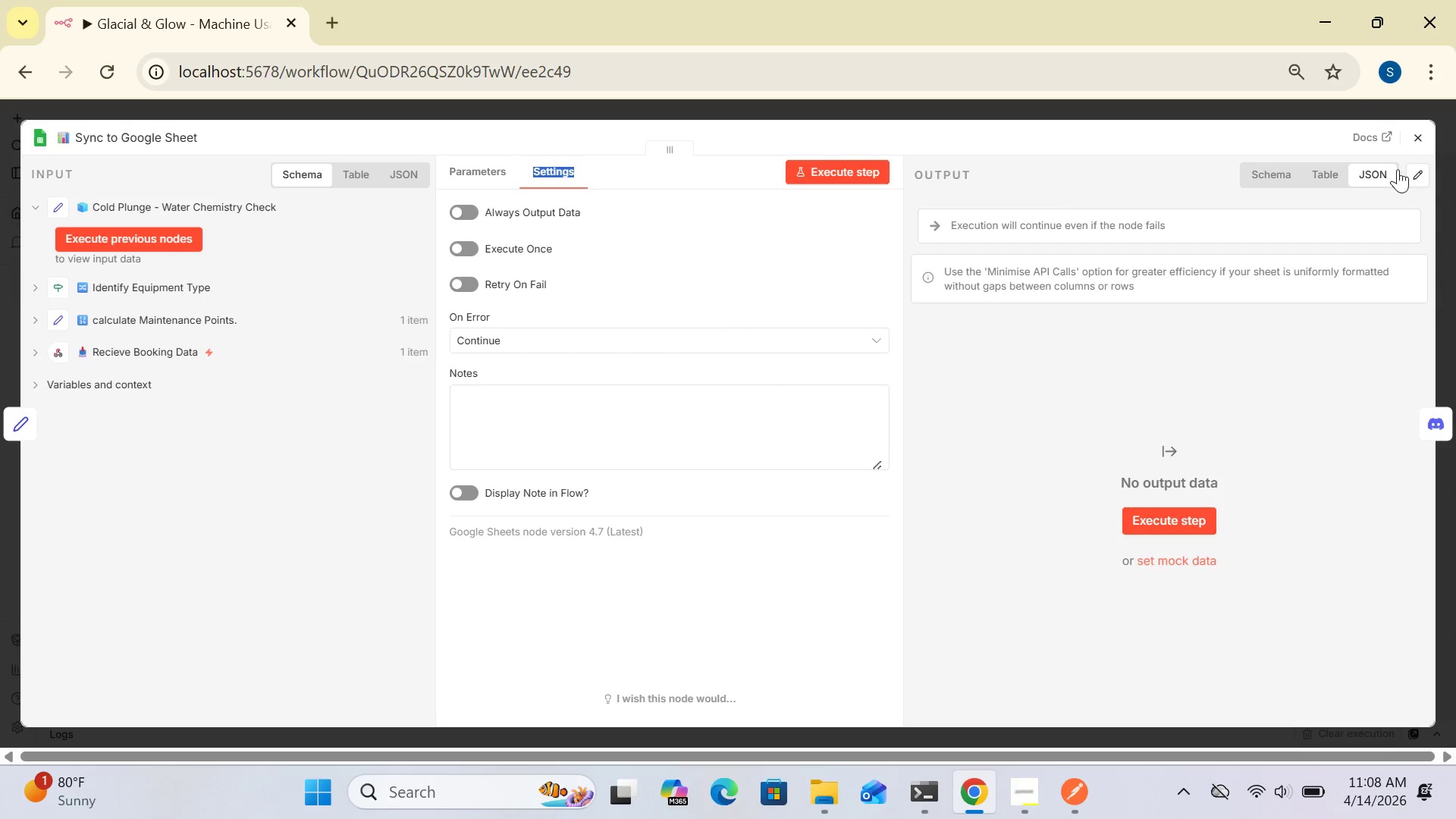 
left_click([1414, 139])
 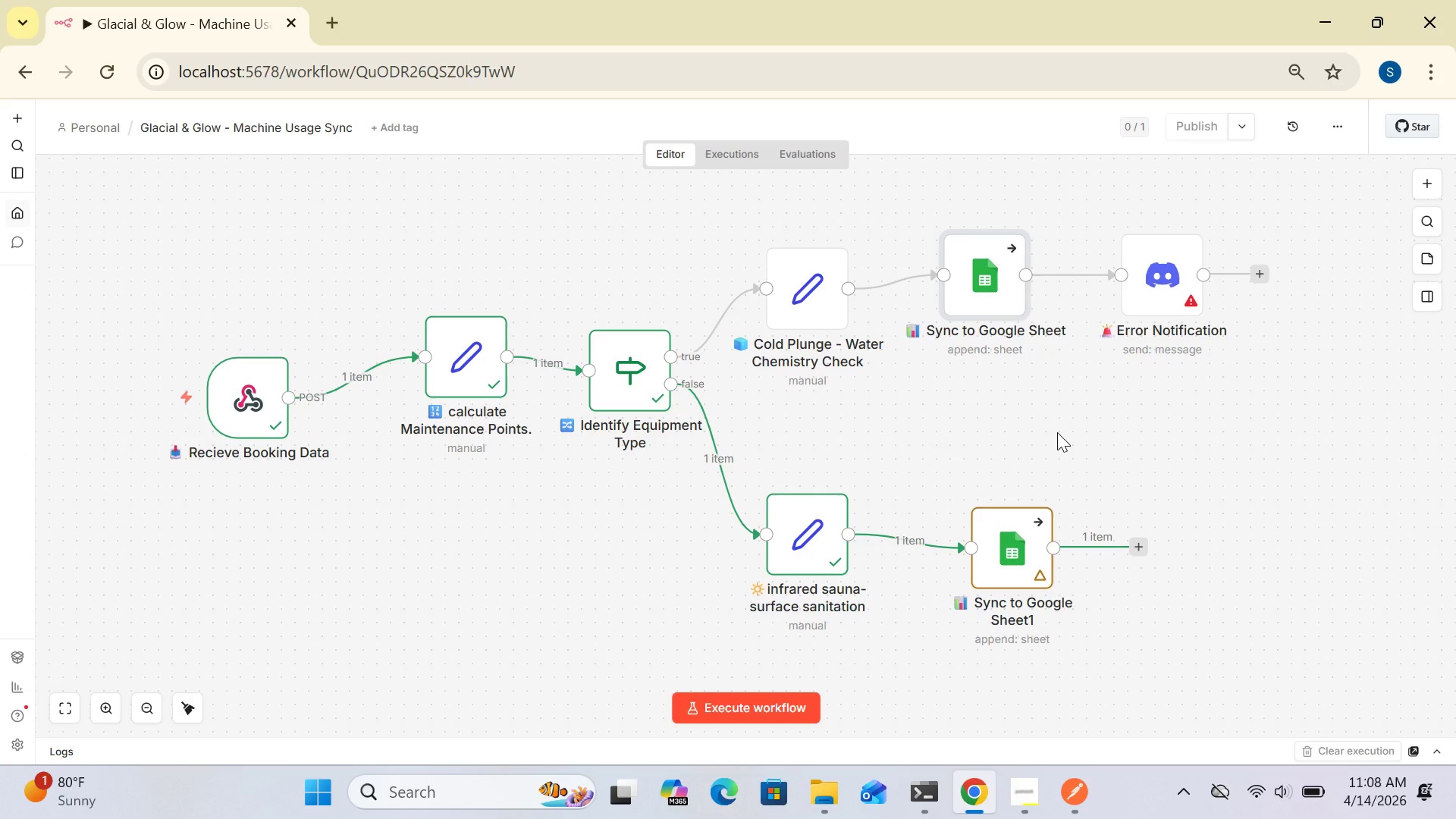 
wait(20.88)
 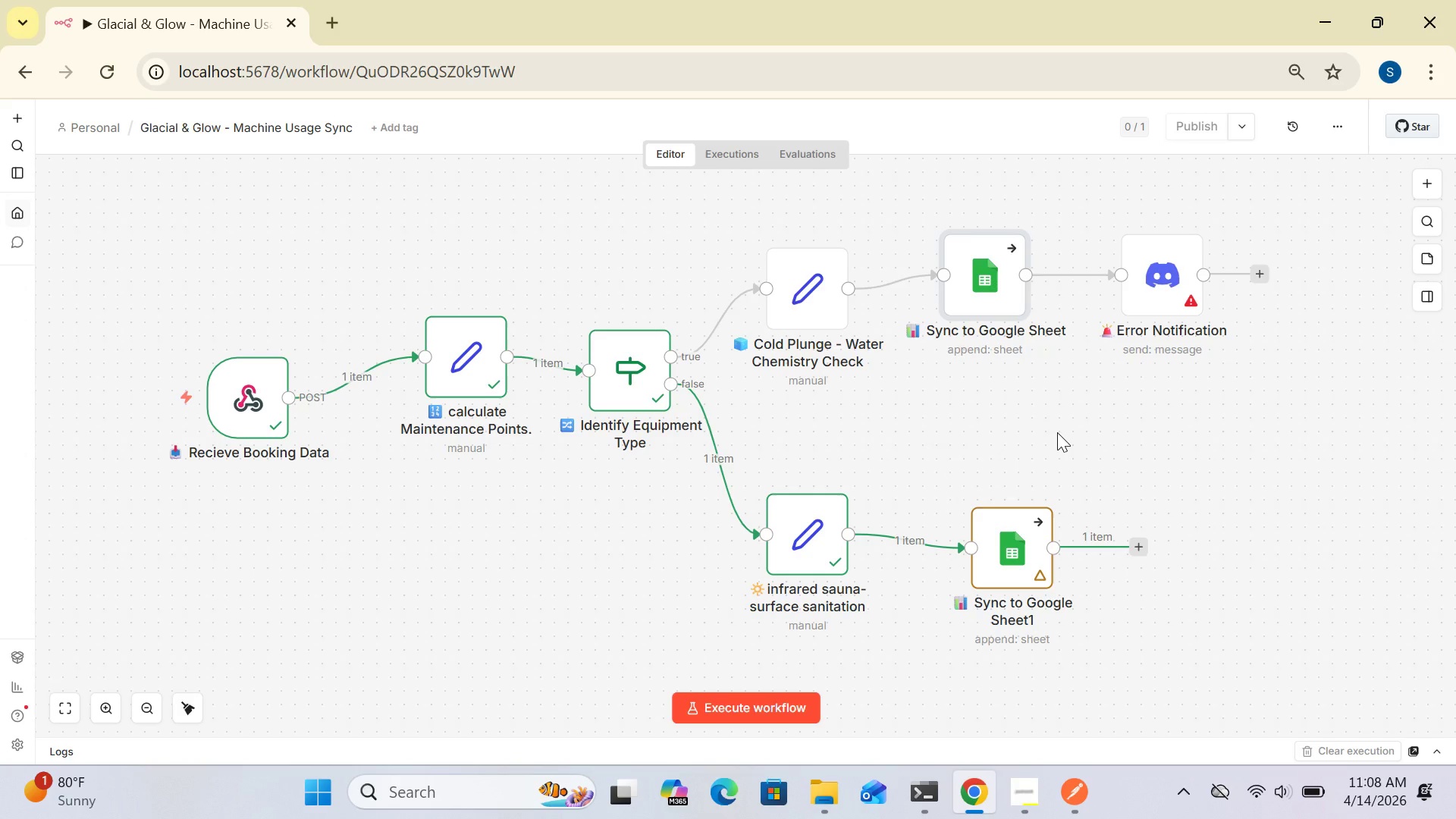 
left_click([1040, 573])
 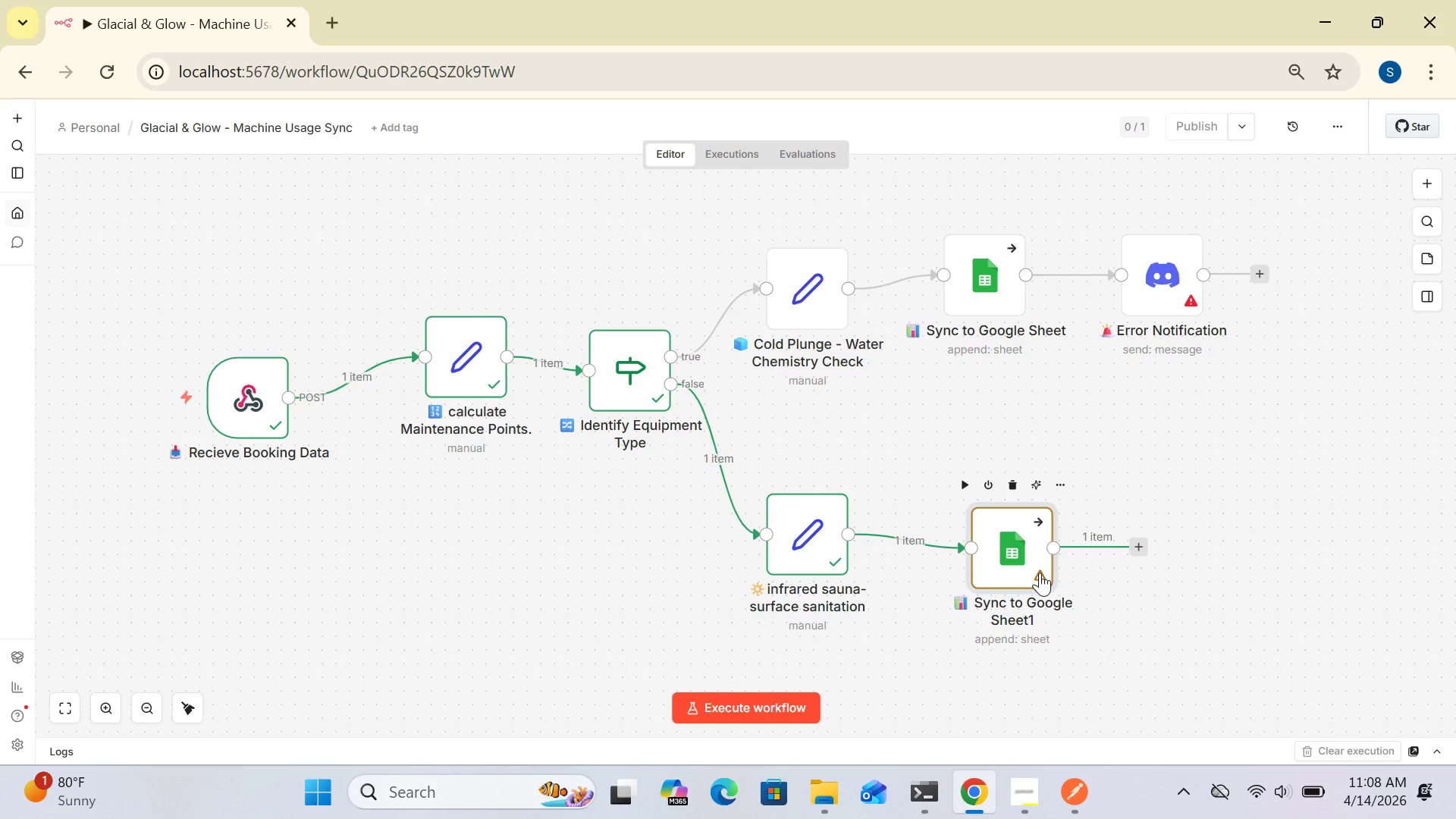 
left_click([1040, 573])
 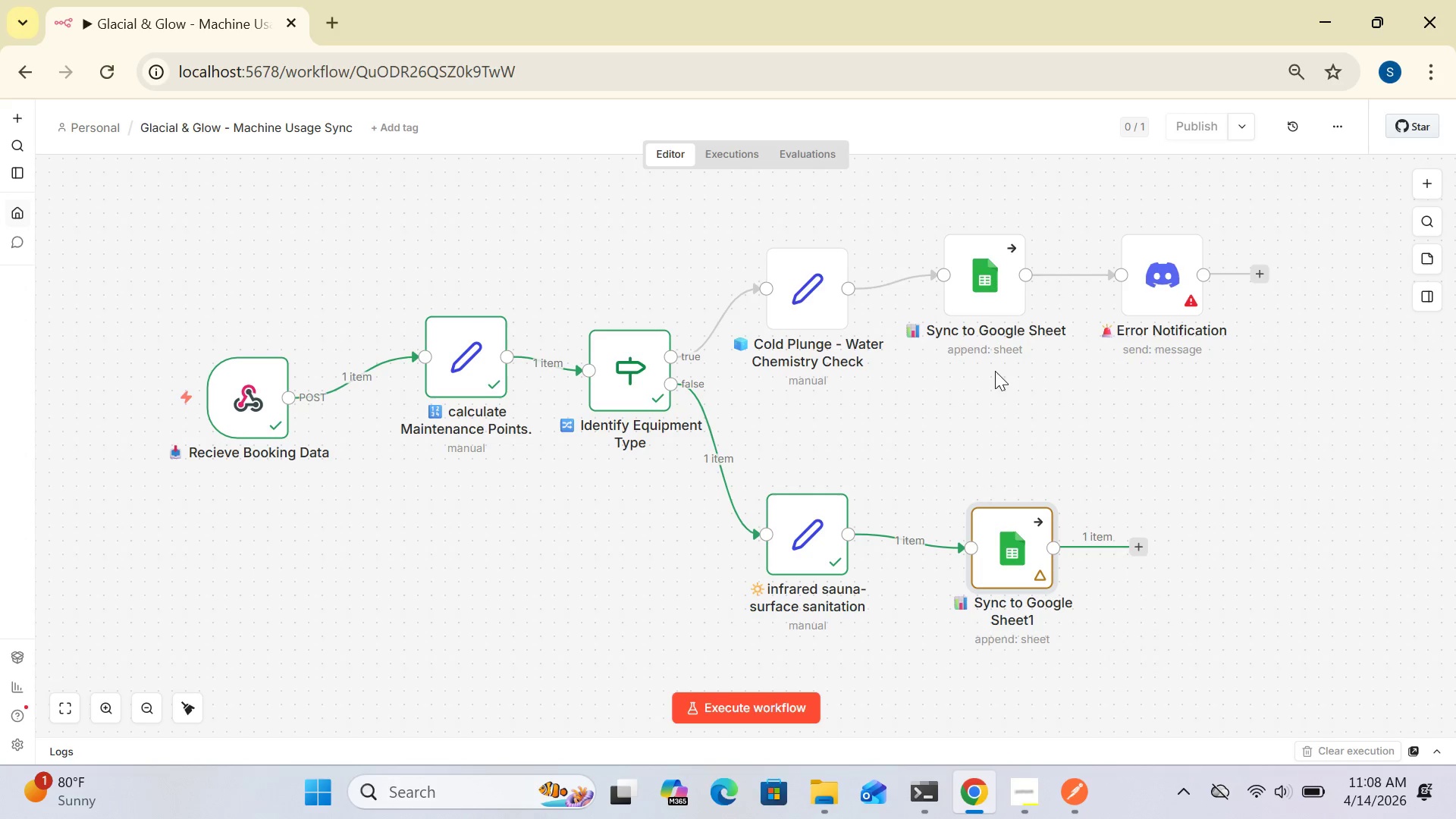 
mouse_move([1042, 576])
 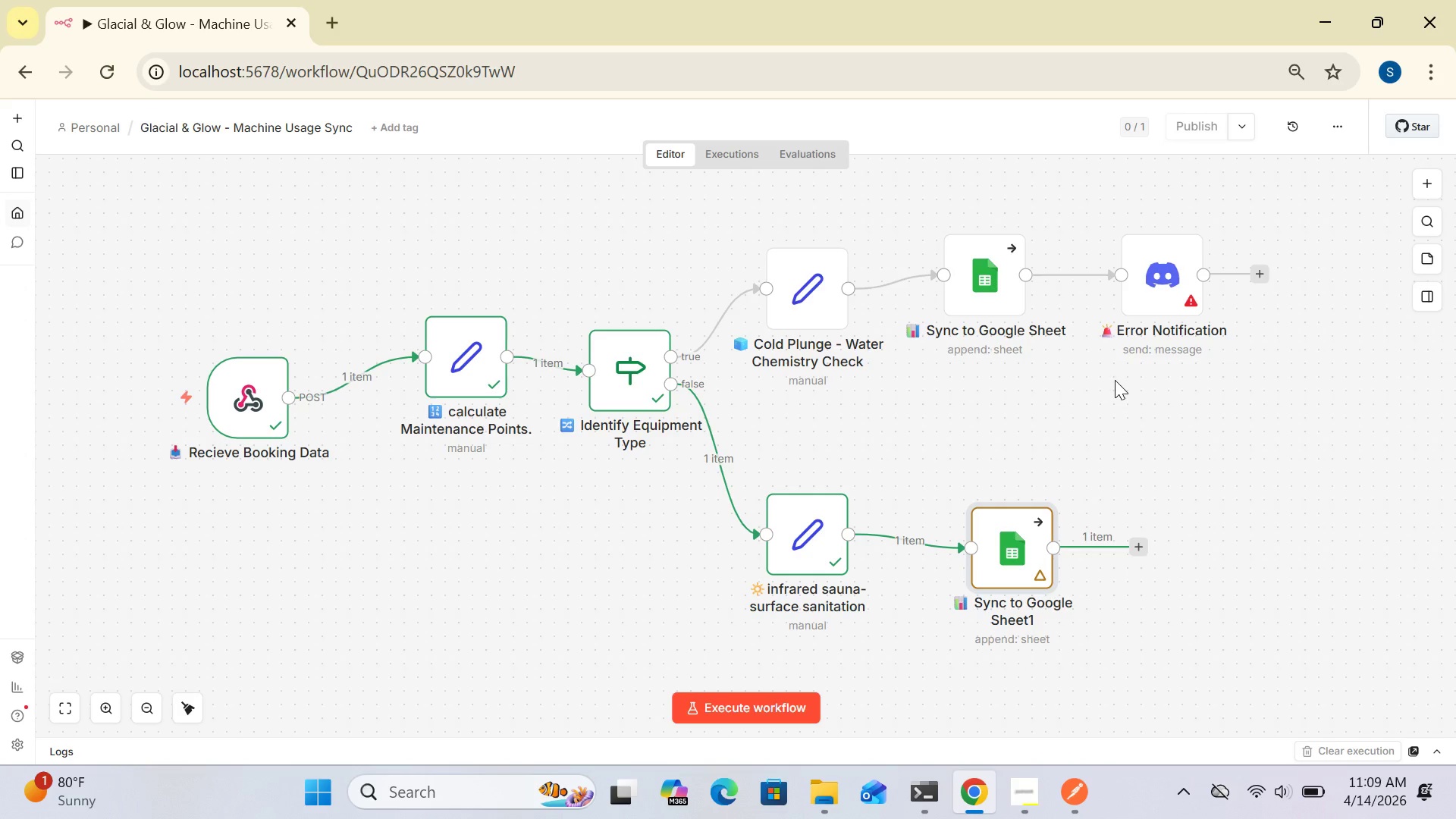 
wait(45.63)
 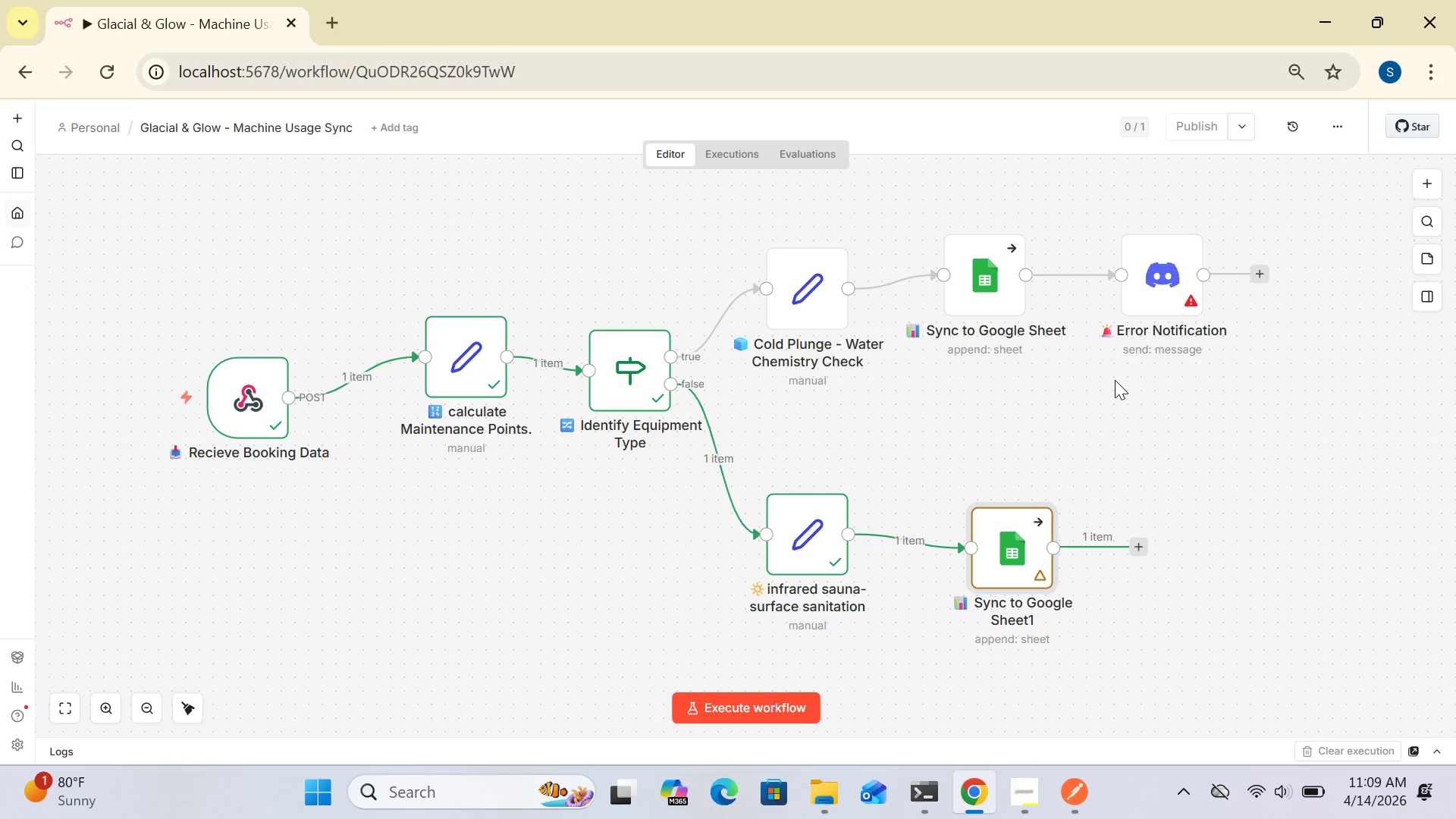 
double_click([1011, 562])
 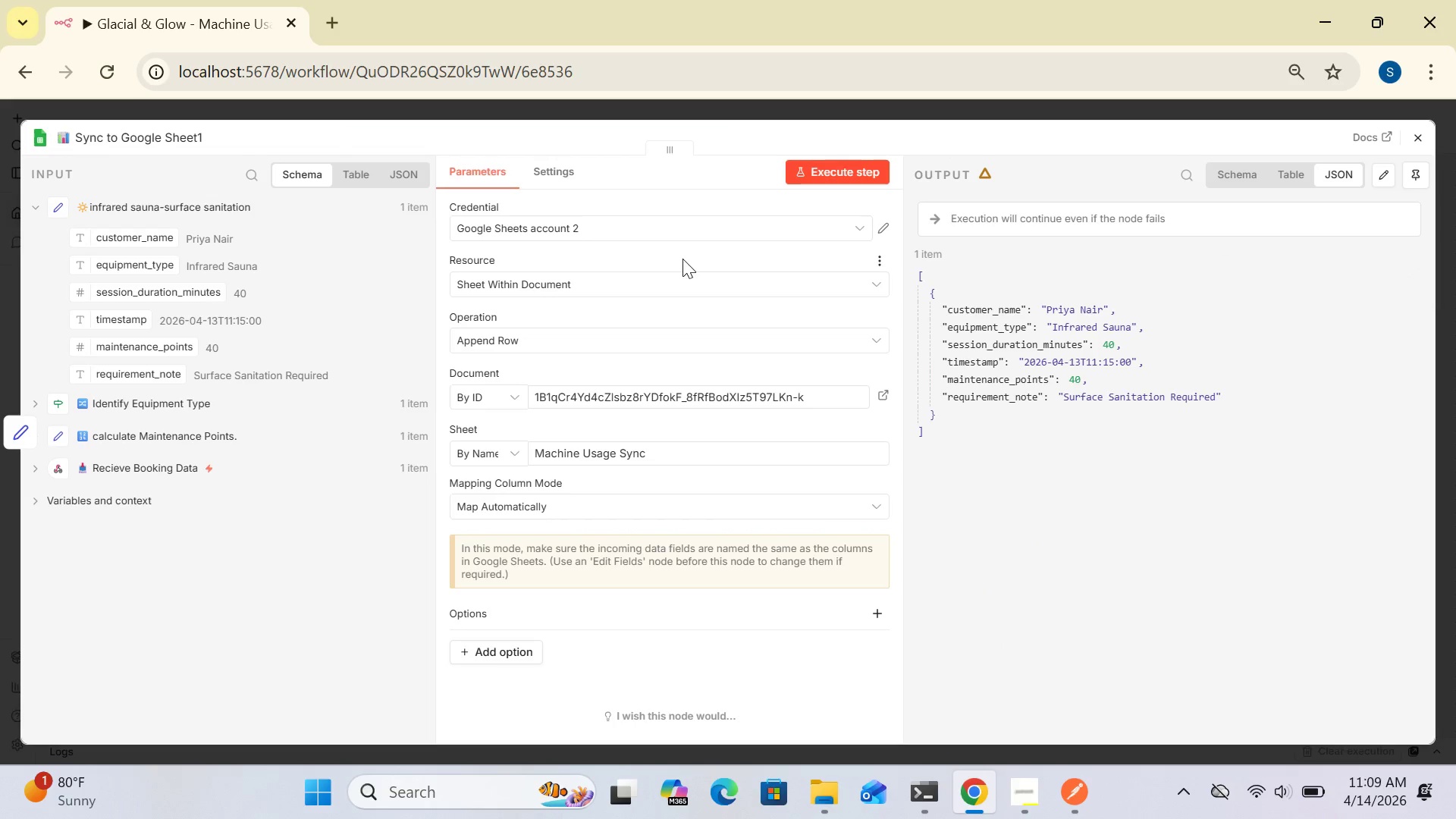 
left_click([563, 162])
 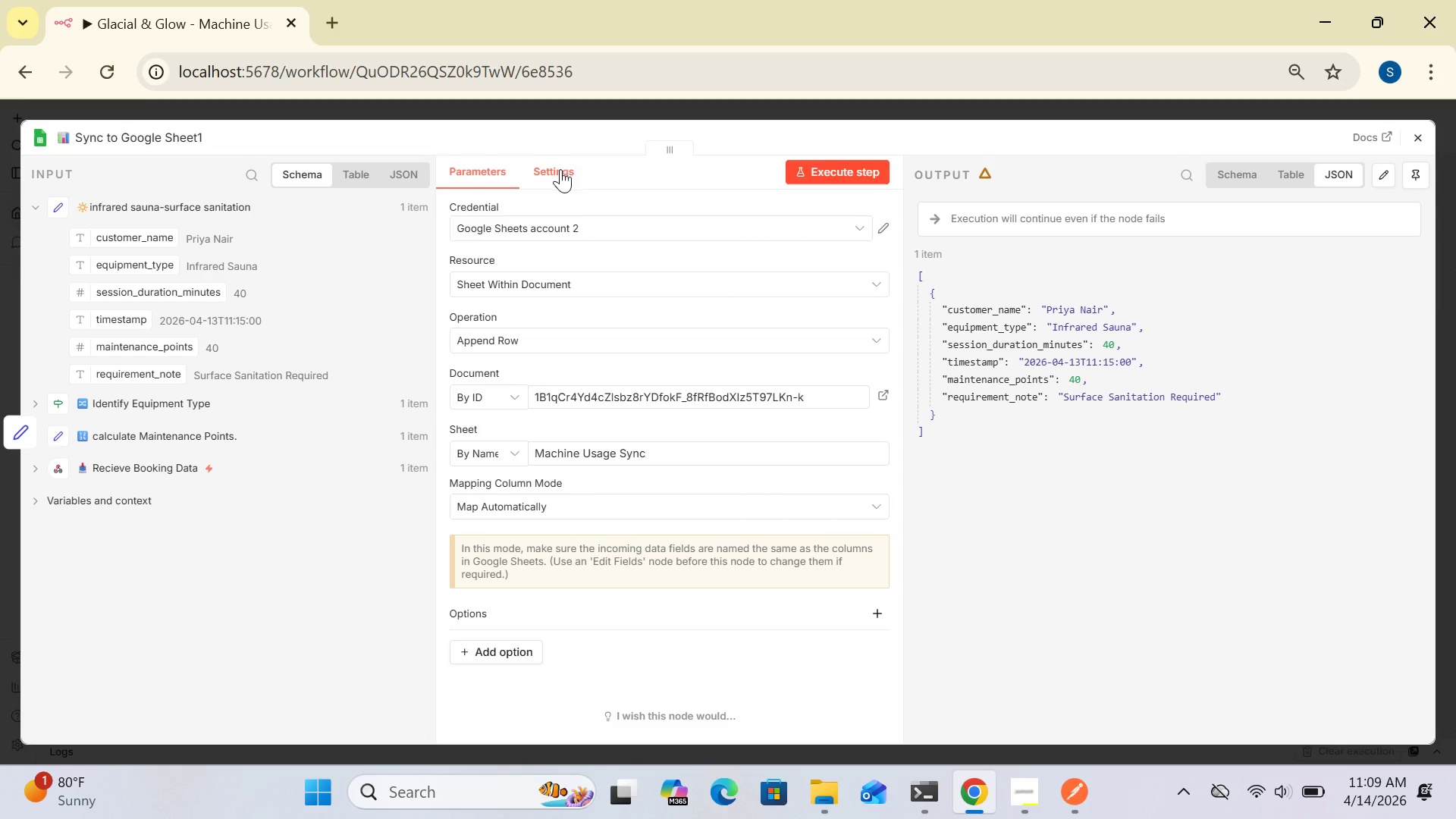 
left_click([556, 173])
 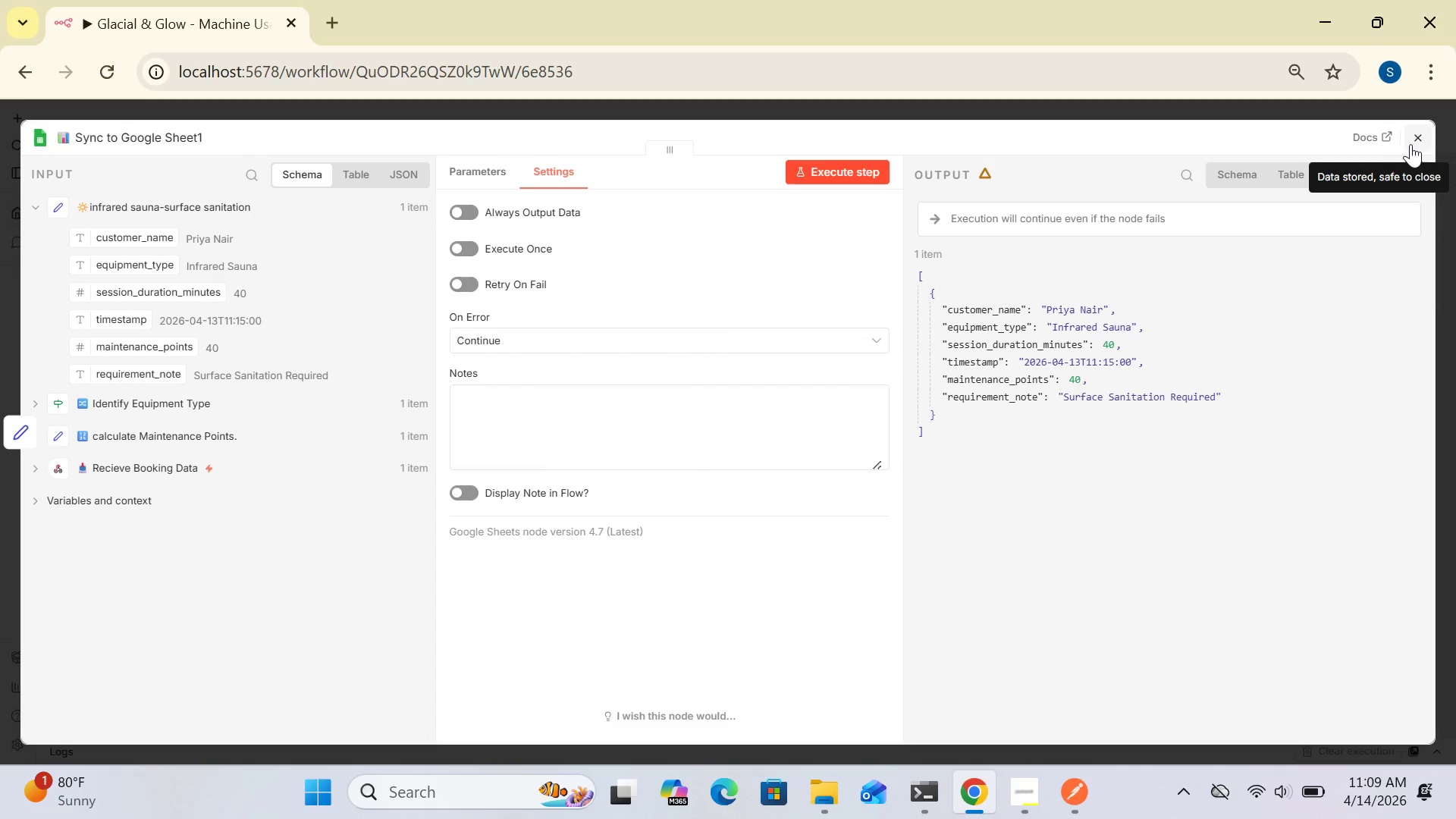 
left_click([1417, 140])
 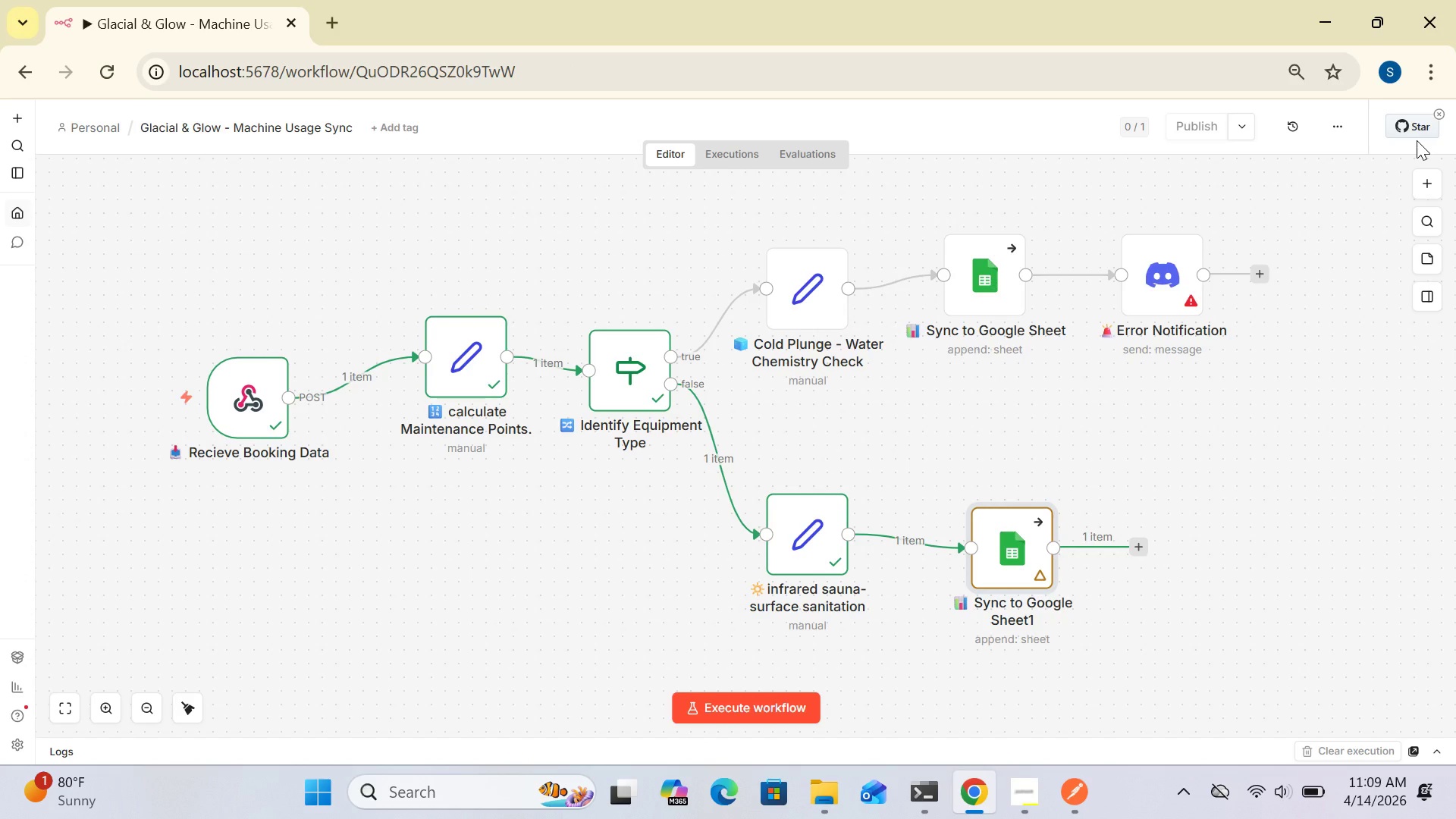 
wait(13.58)
 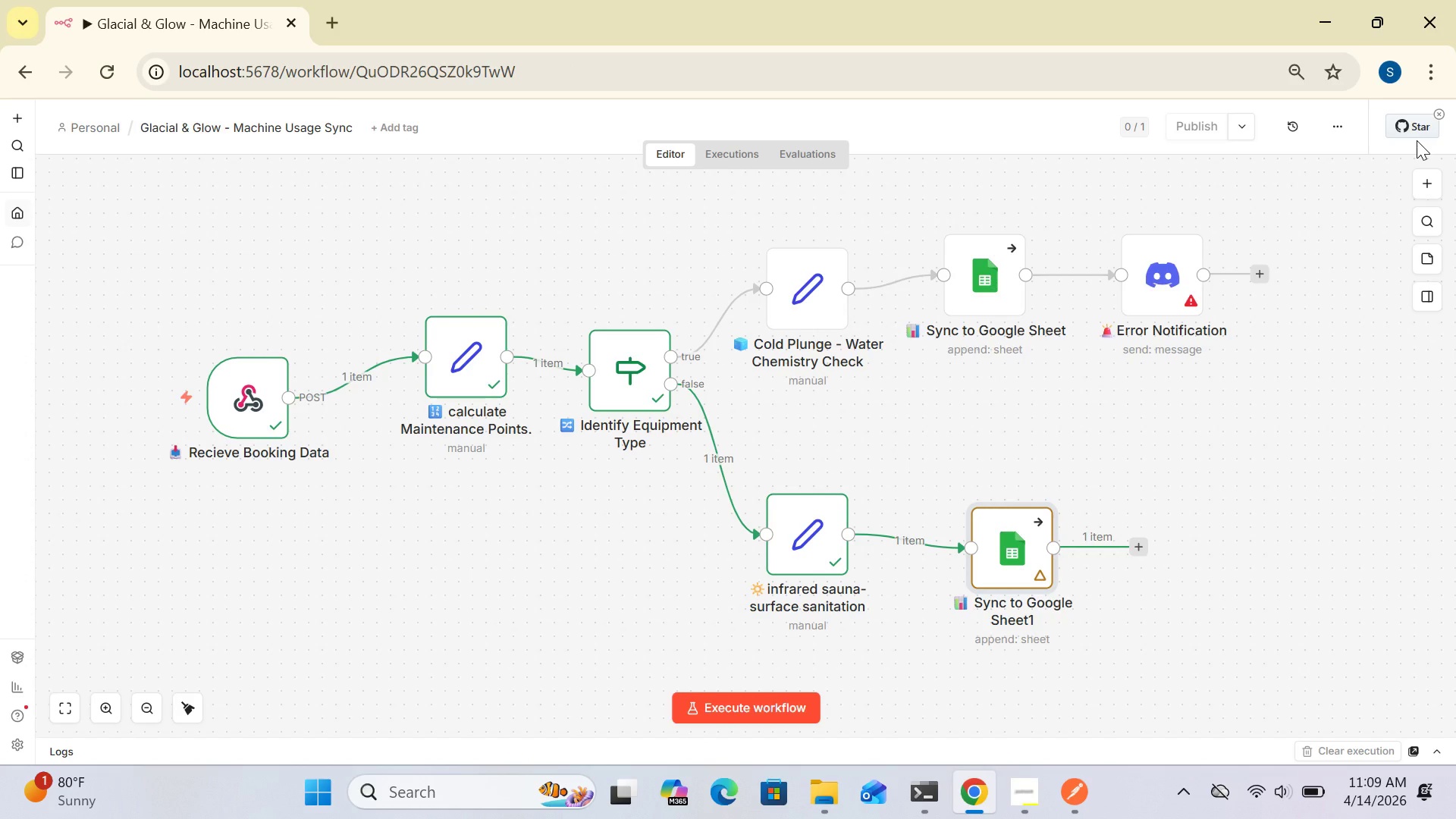 
left_click([1162, 215])
 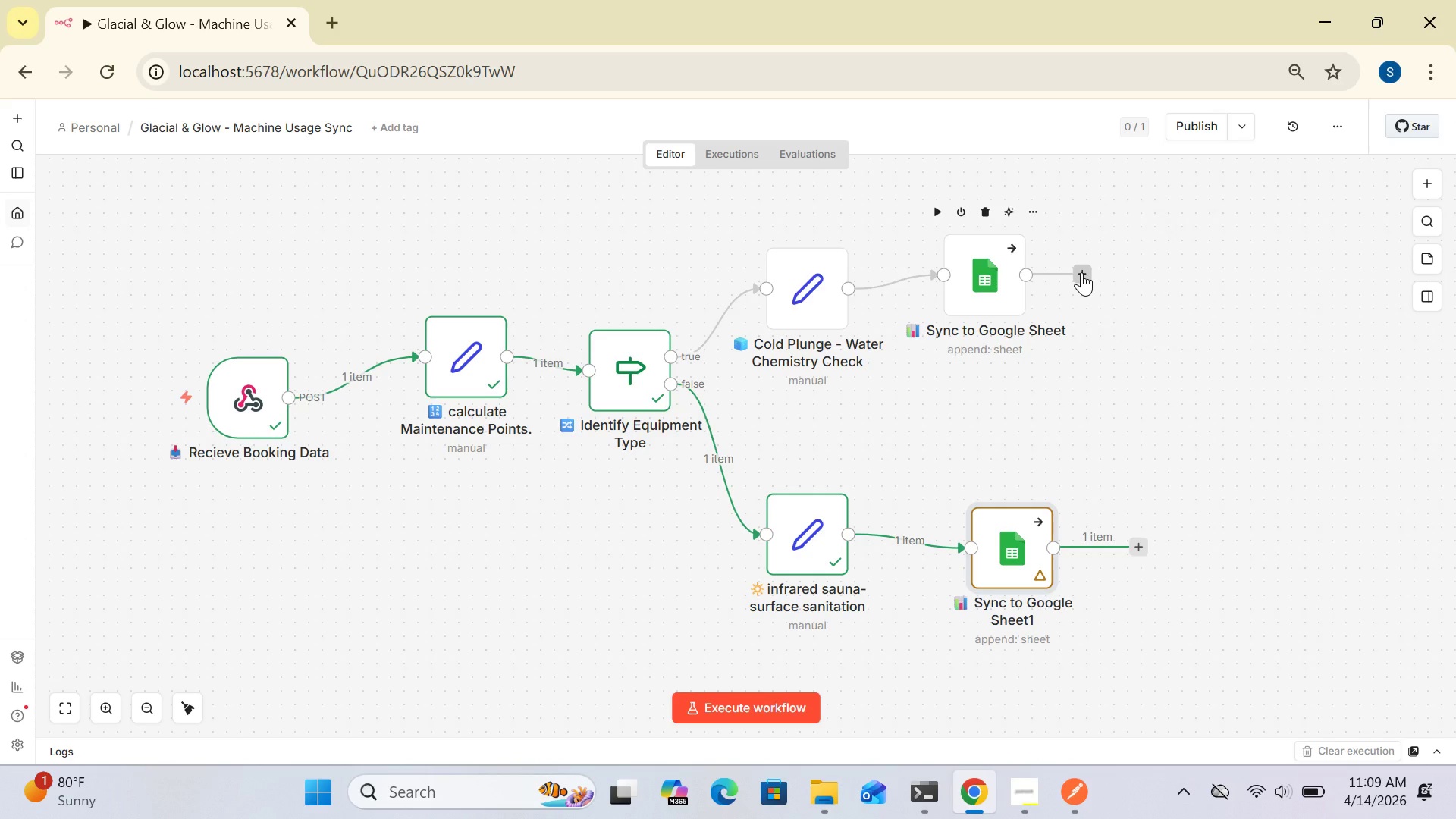 
left_click([1083, 271])
 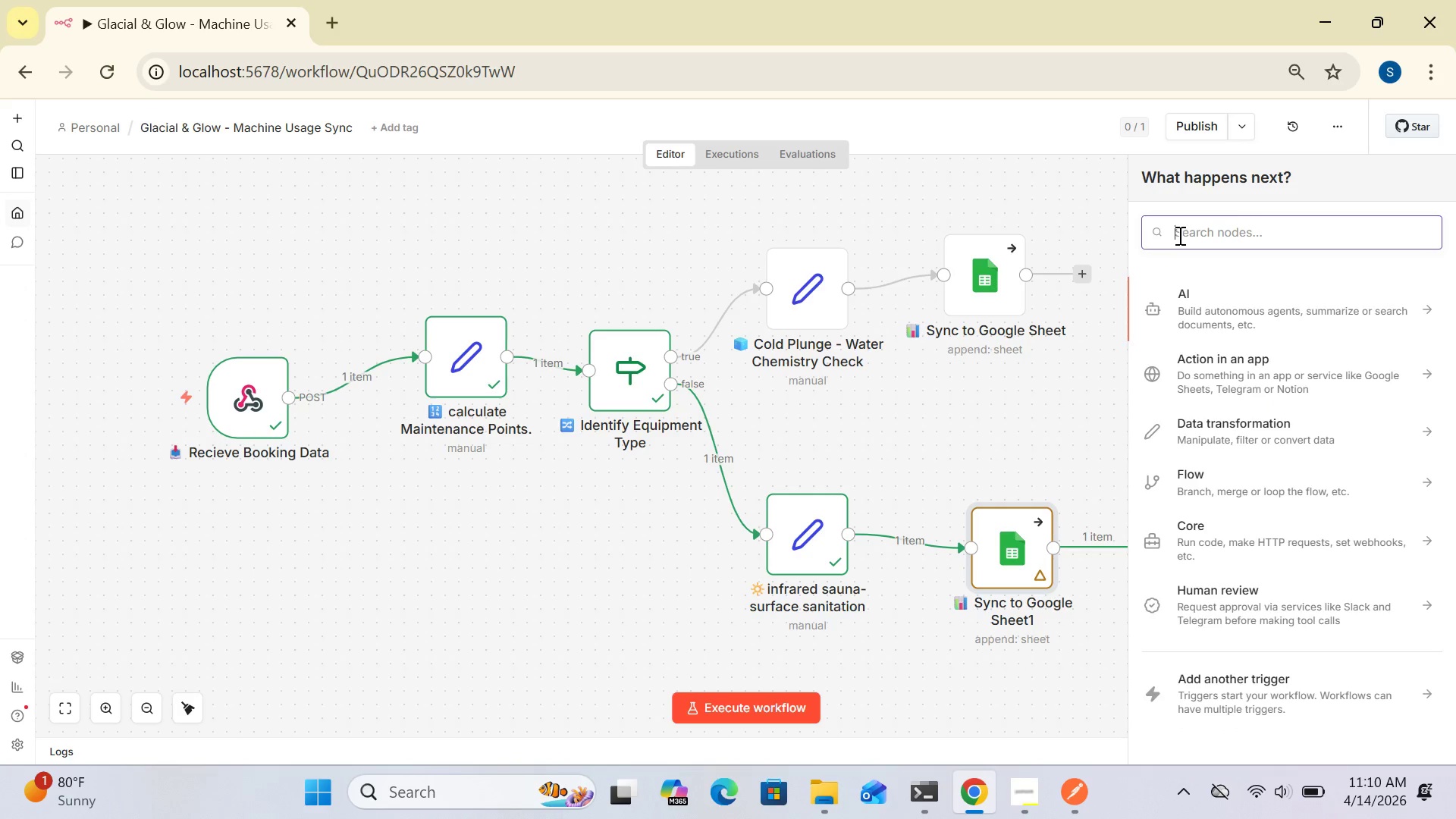 
left_click([1178, 235])
 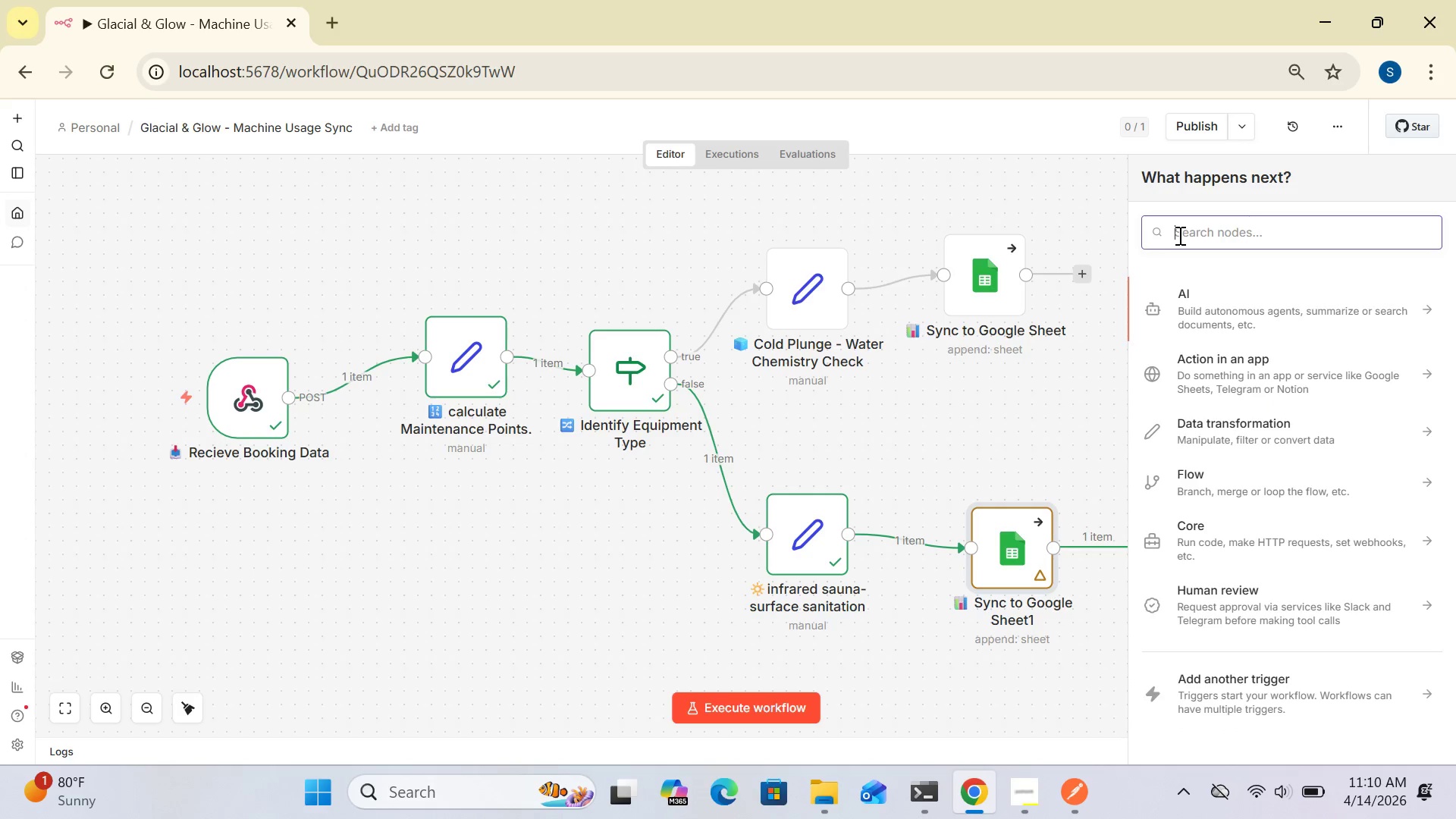 
type(Gmail)
 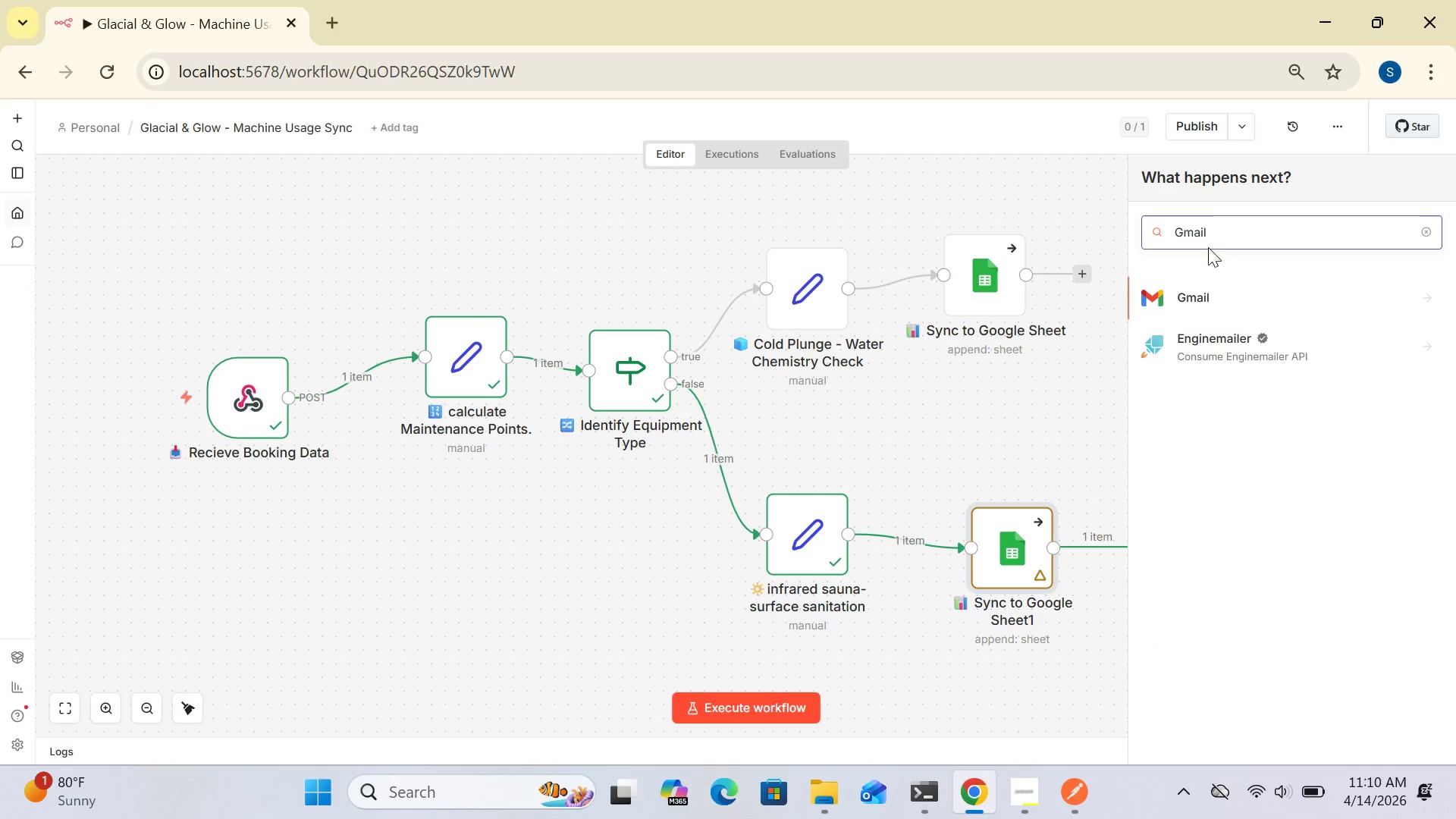 
left_click([1206, 296])
 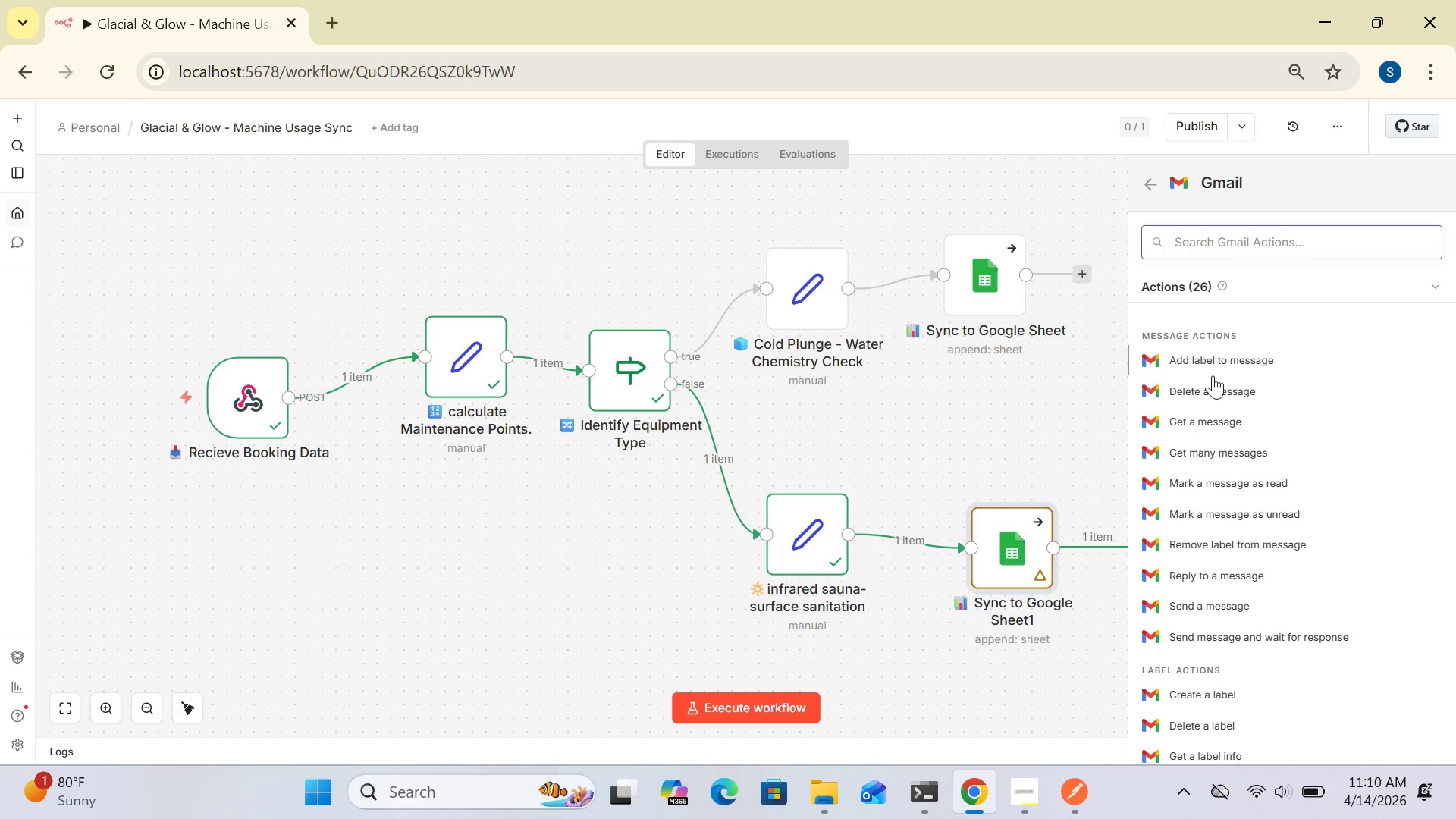 
wait(8.88)
 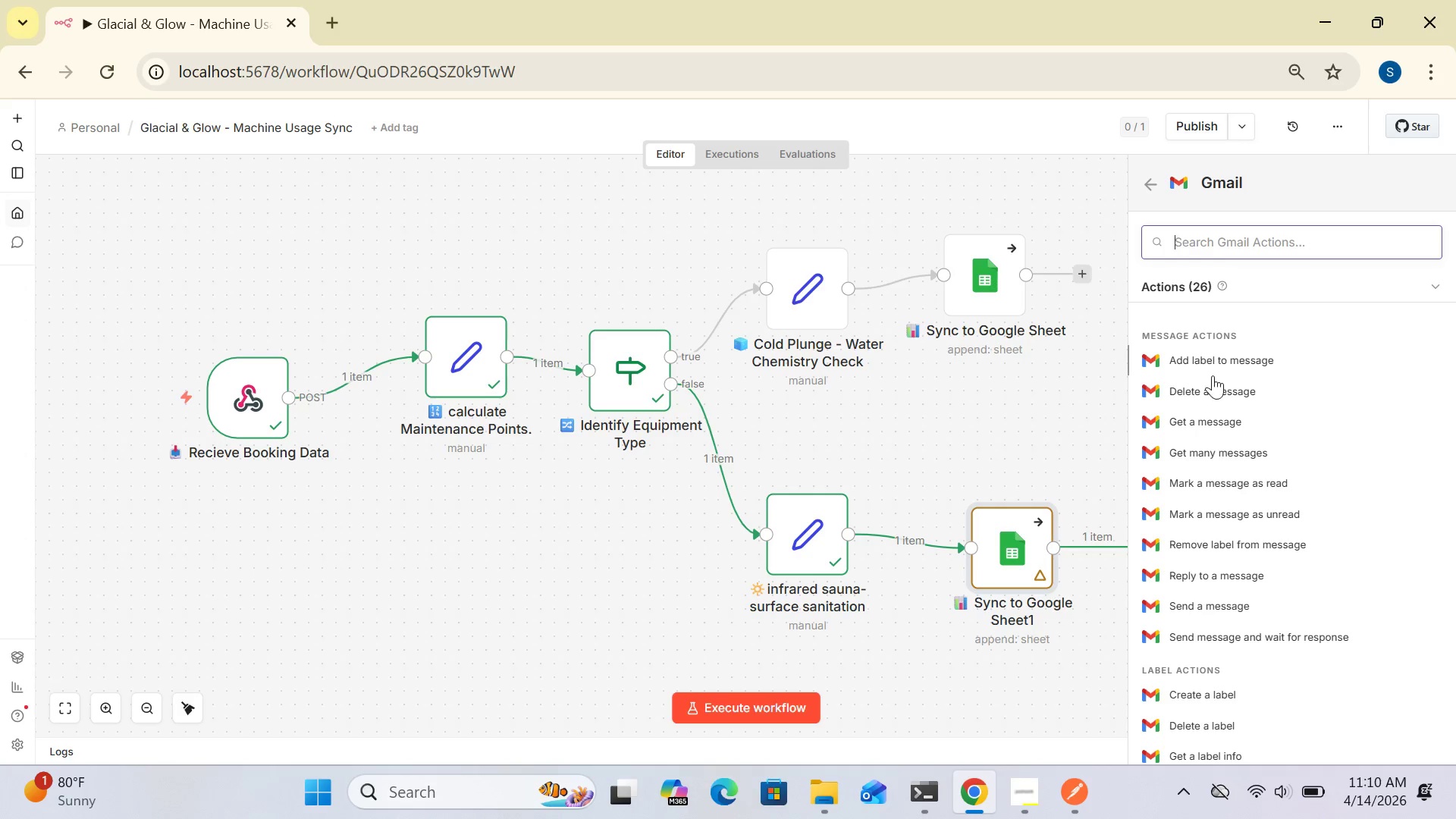 
left_click([1431, 285])
 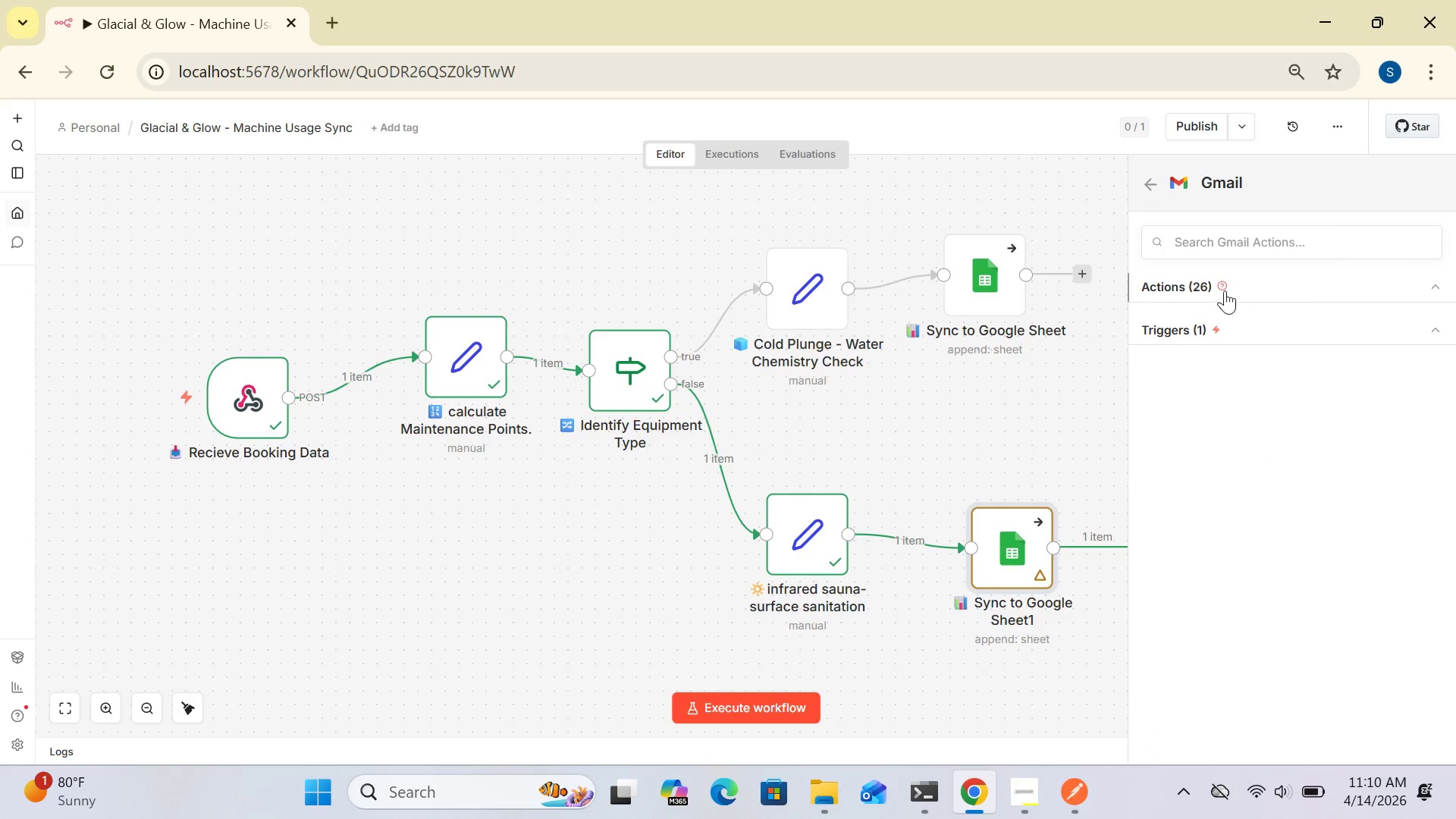 
left_click([1219, 284])
 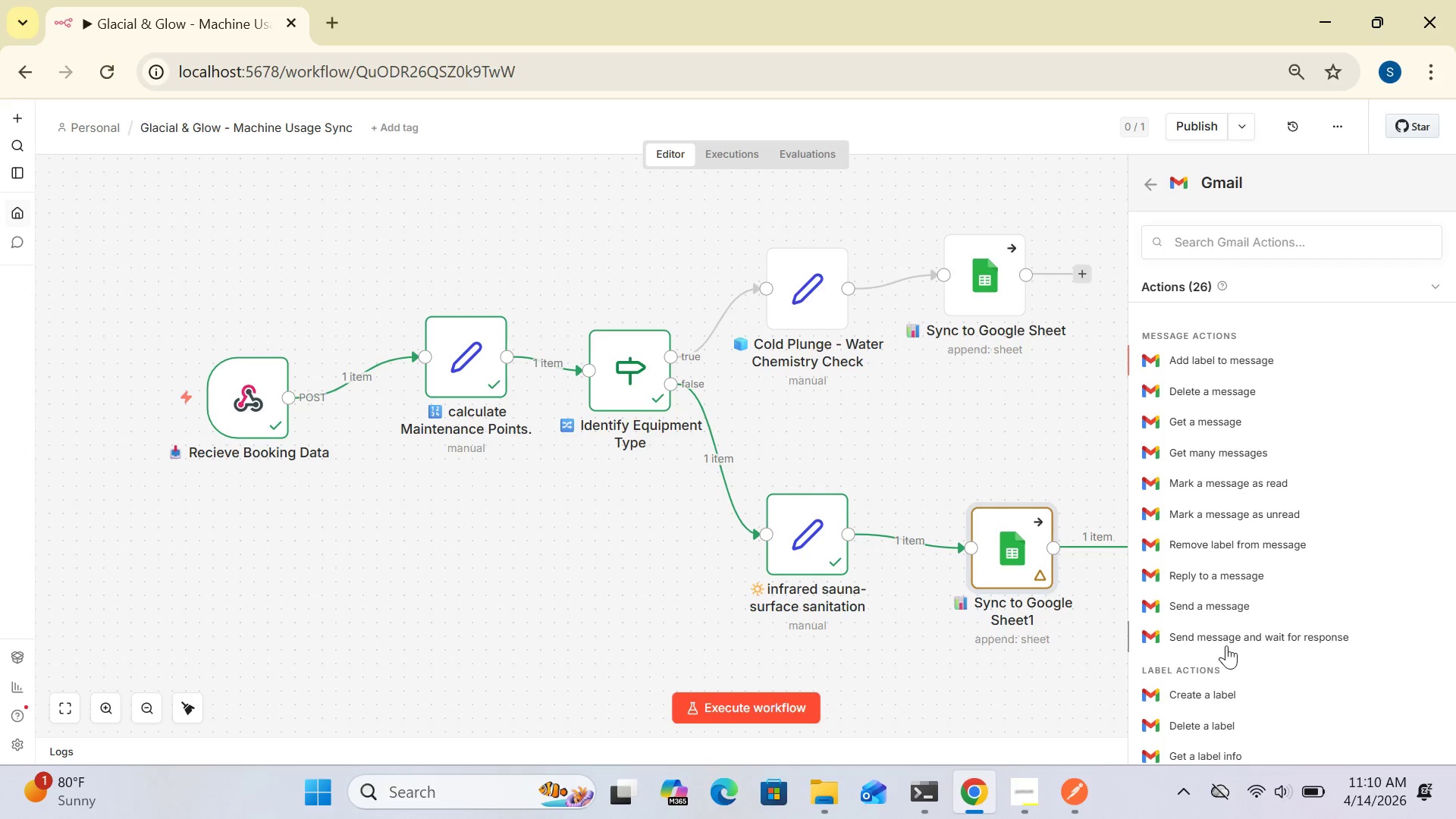 
wait(6.3)
 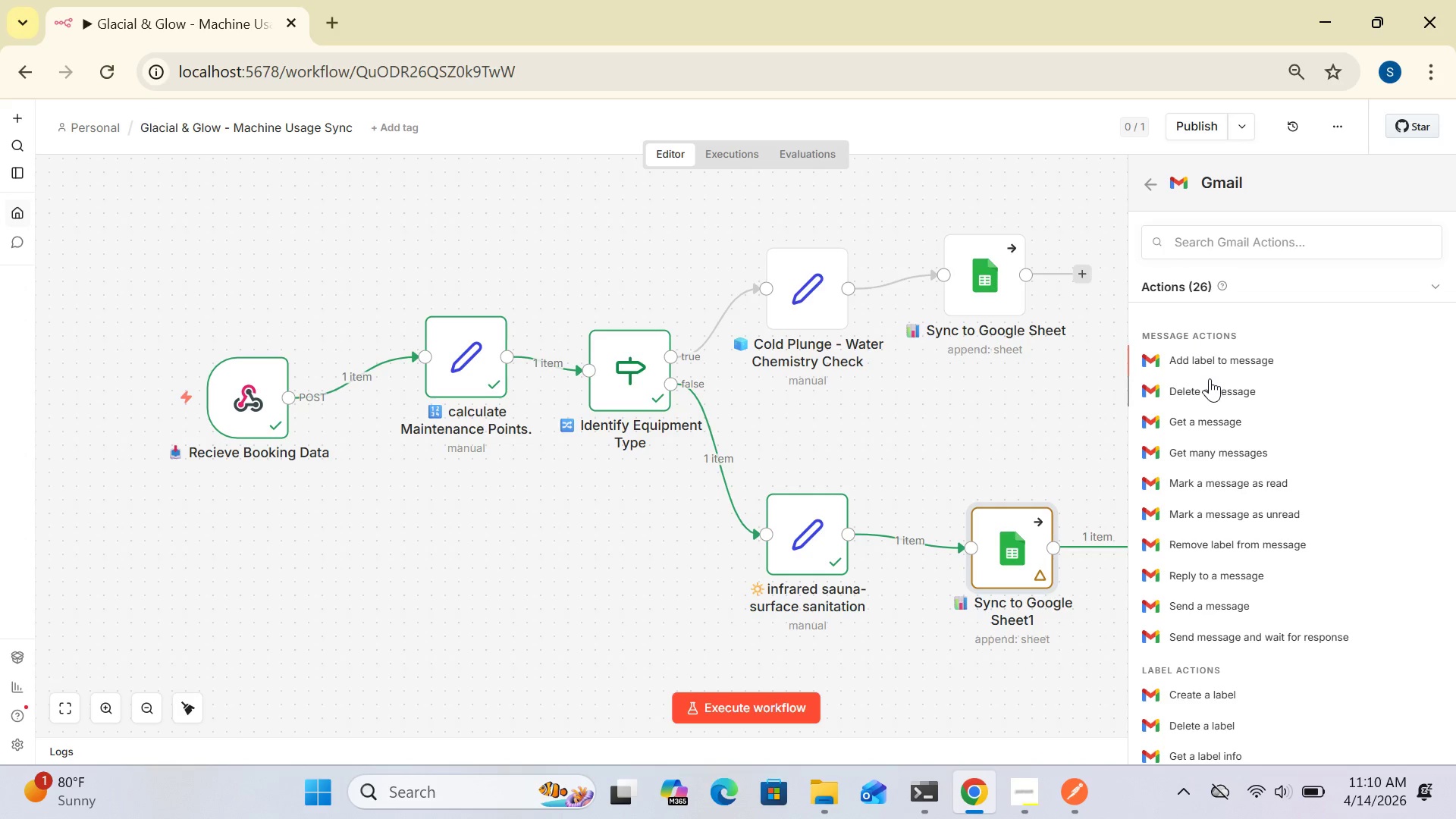 
key(ArrowDown)
 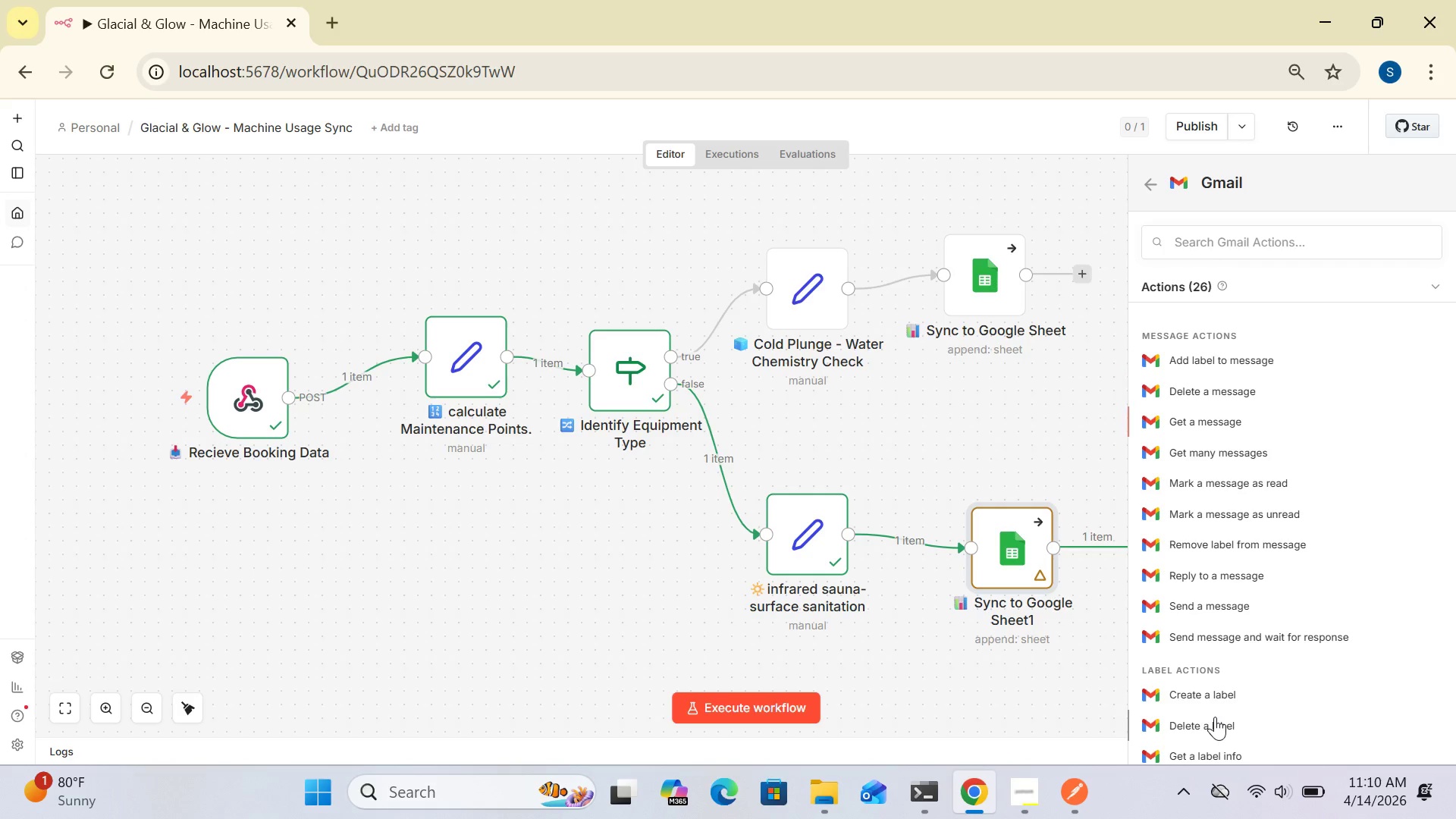 
hold_key(key=ArrowDown, duration=0.36)
 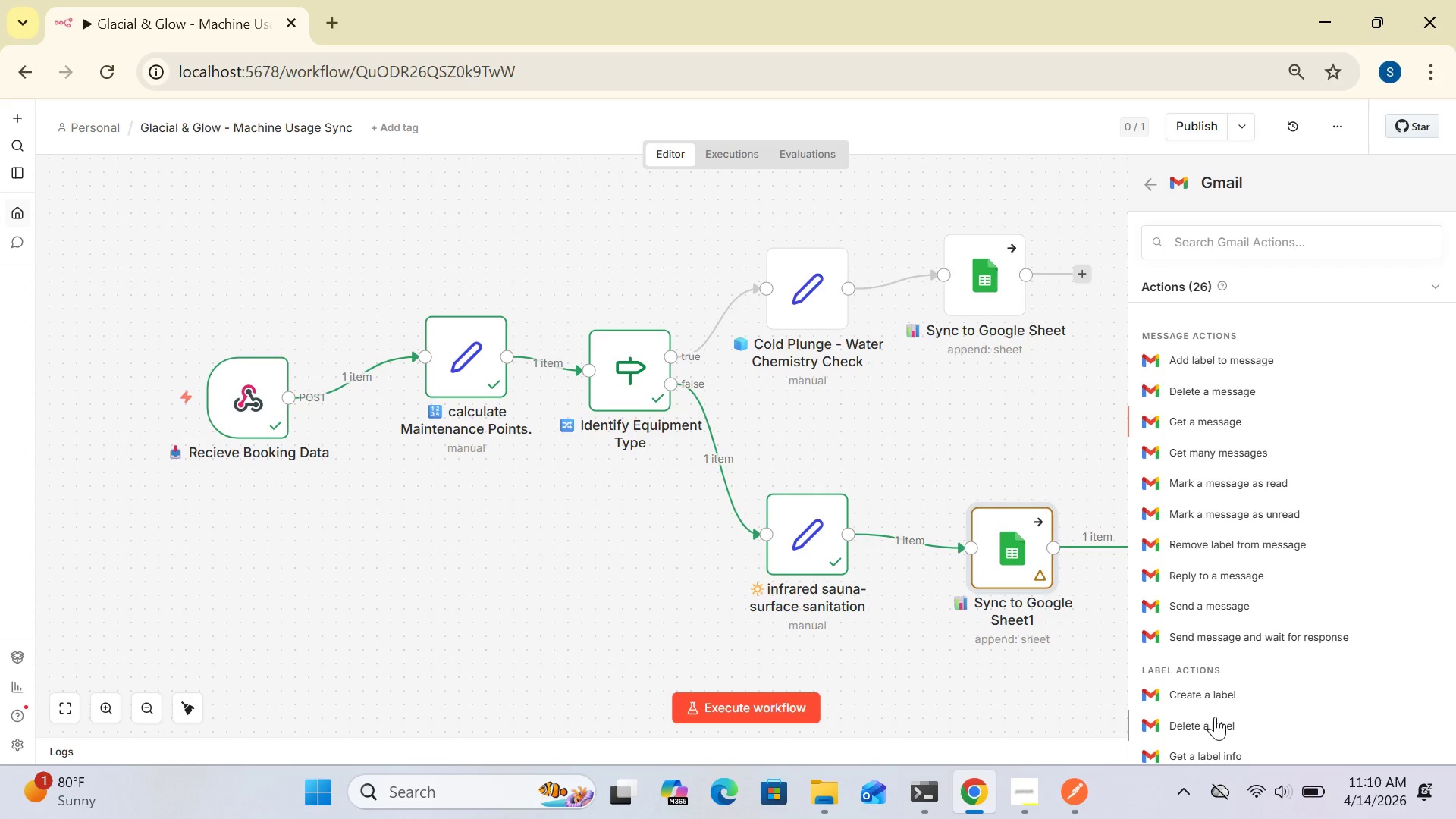 
key(ArrowDown)
 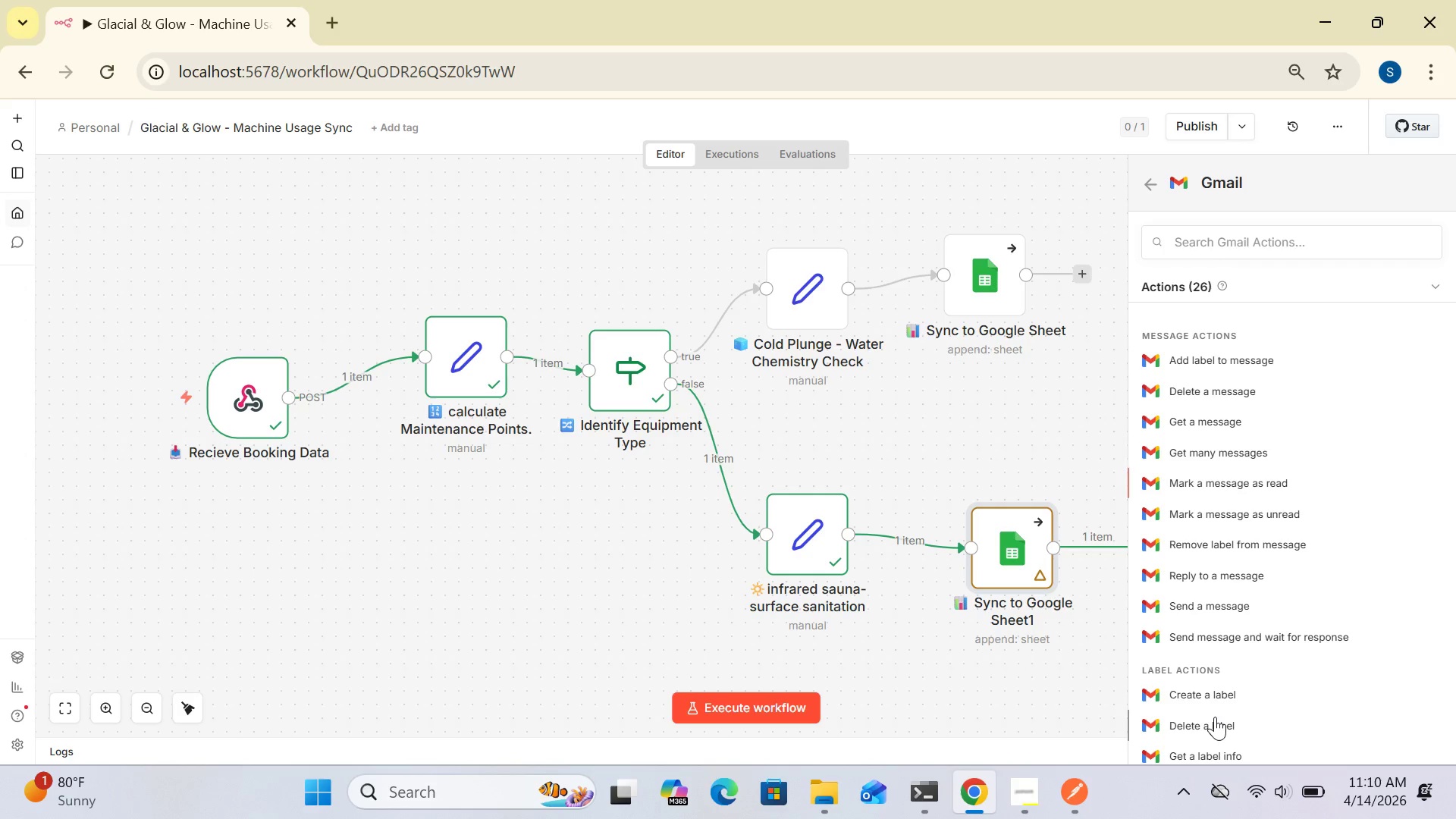 
key(ArrowDown)
 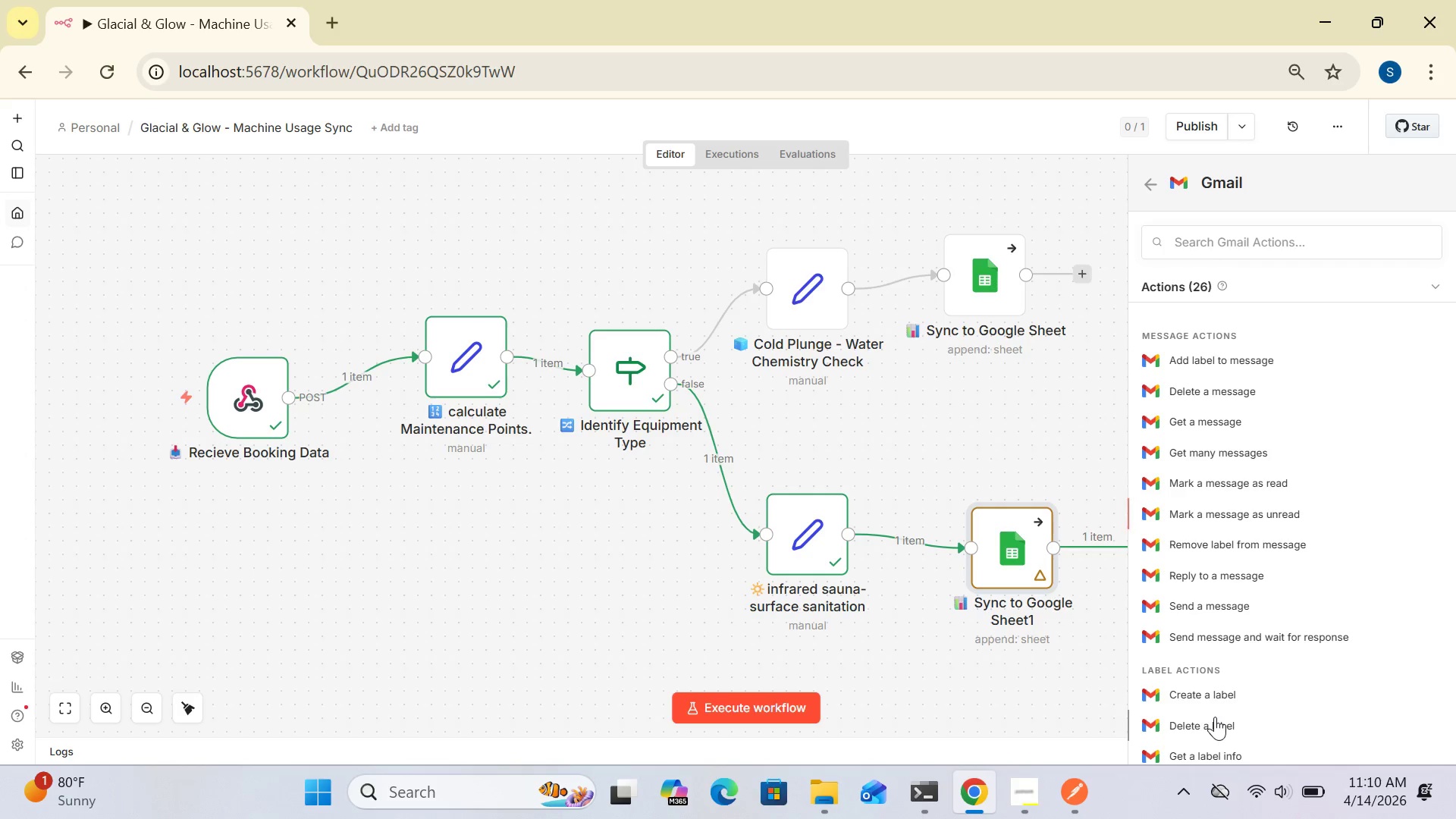 
key(ArrowDown)
 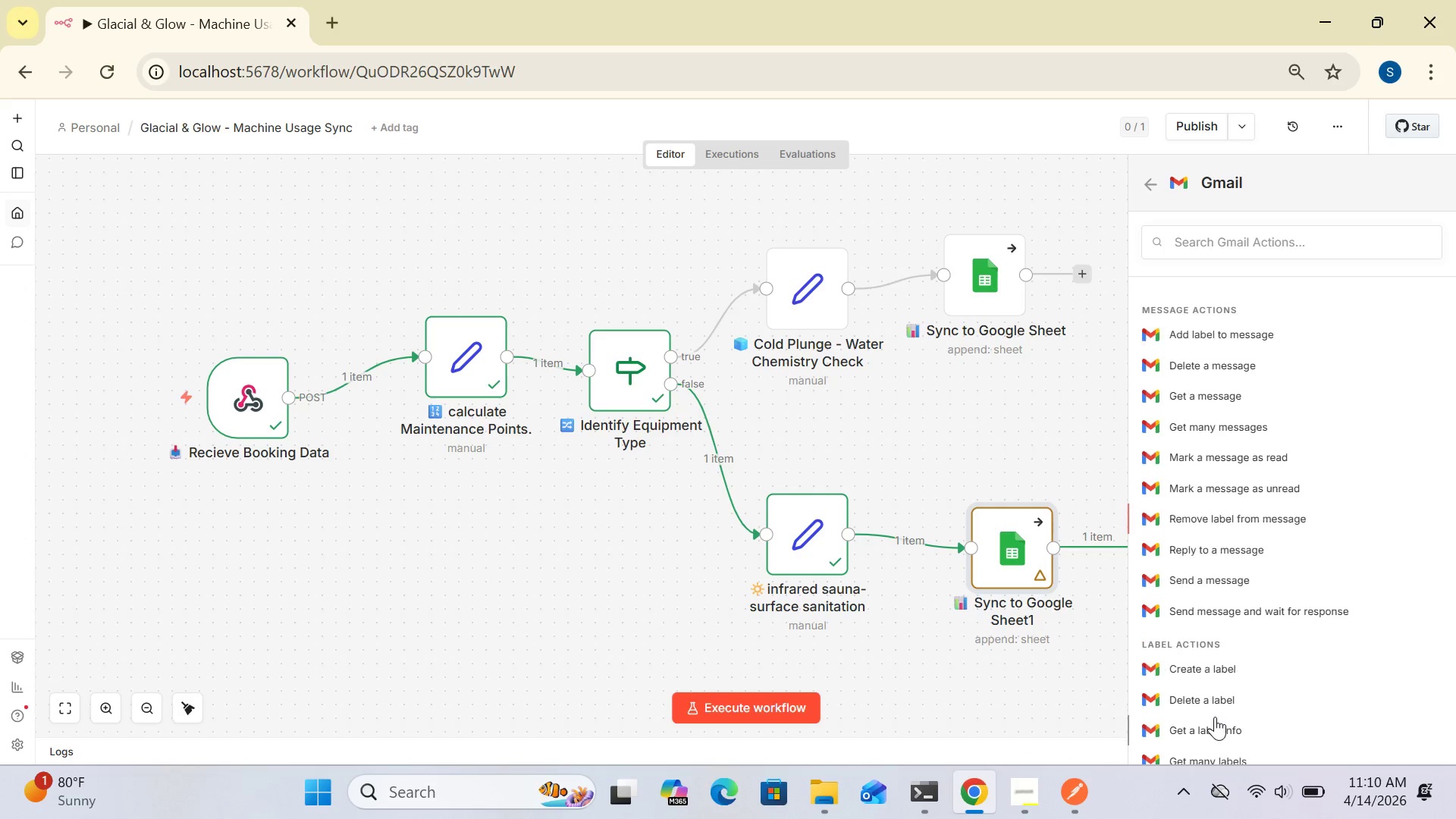 
key(ArrowDown)
 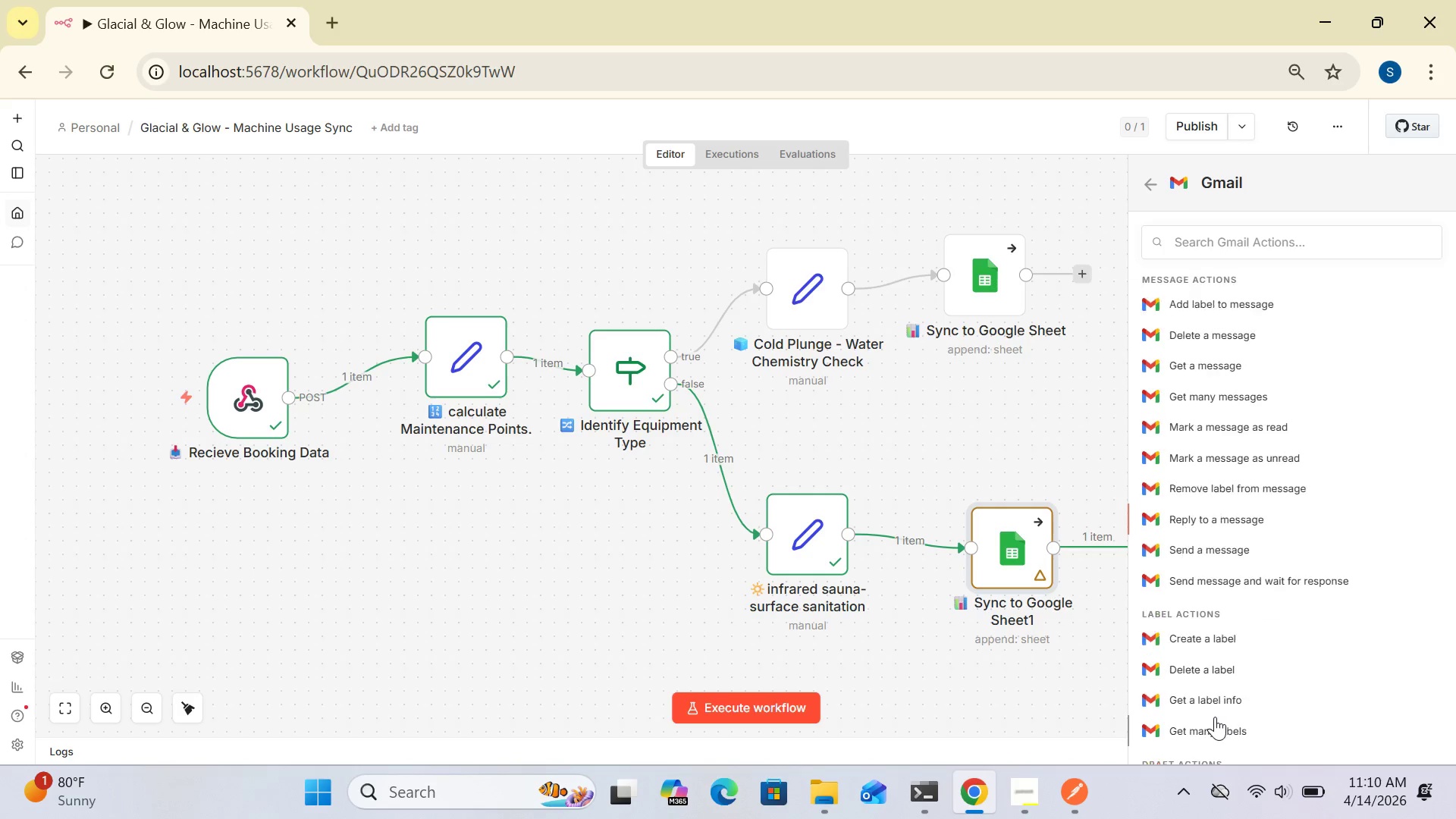 
hold_key(key=ArrowDown, duration=0.36)
 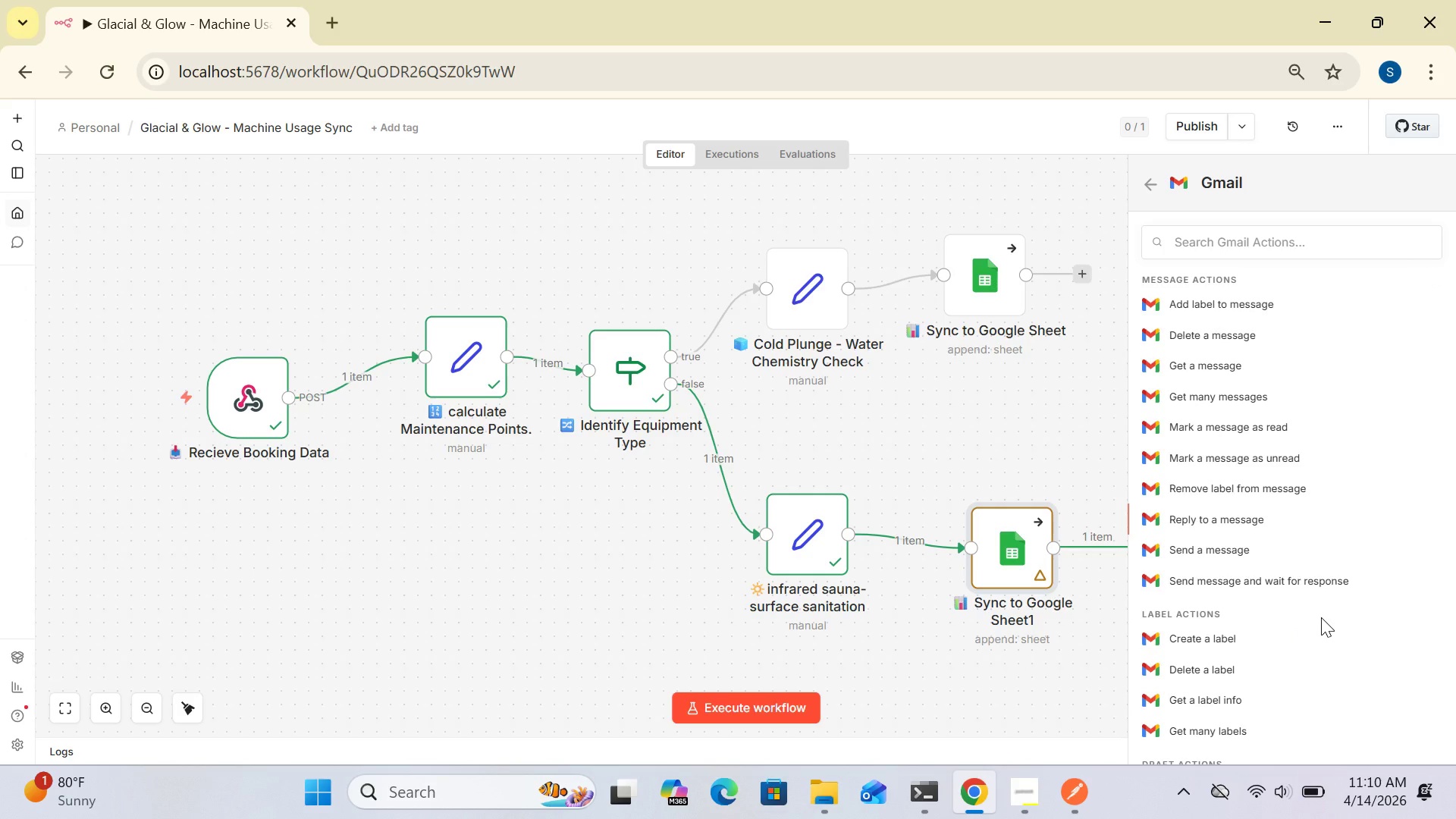 
key(ArrowDown)
 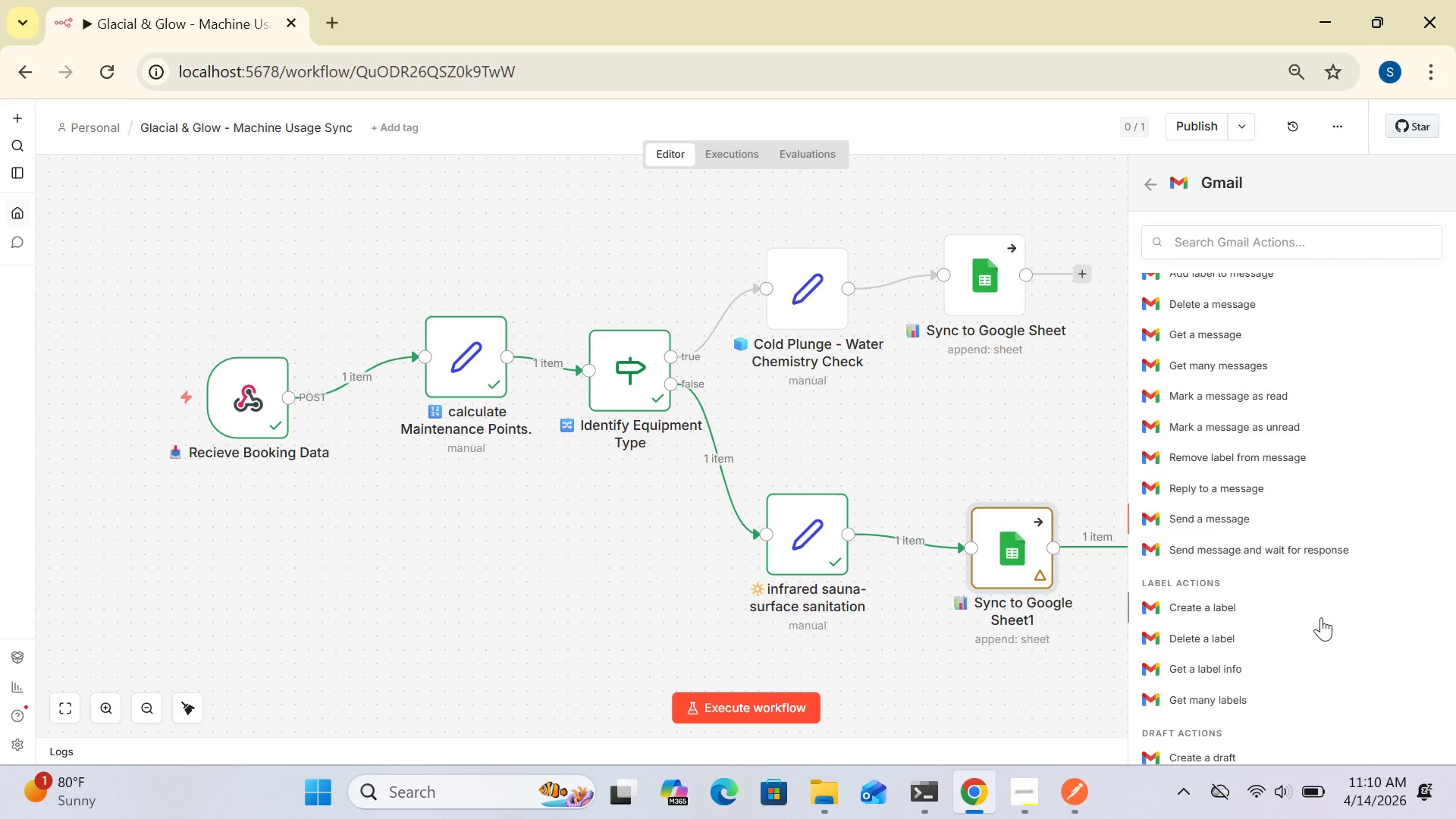 
key(ArrowDown)
 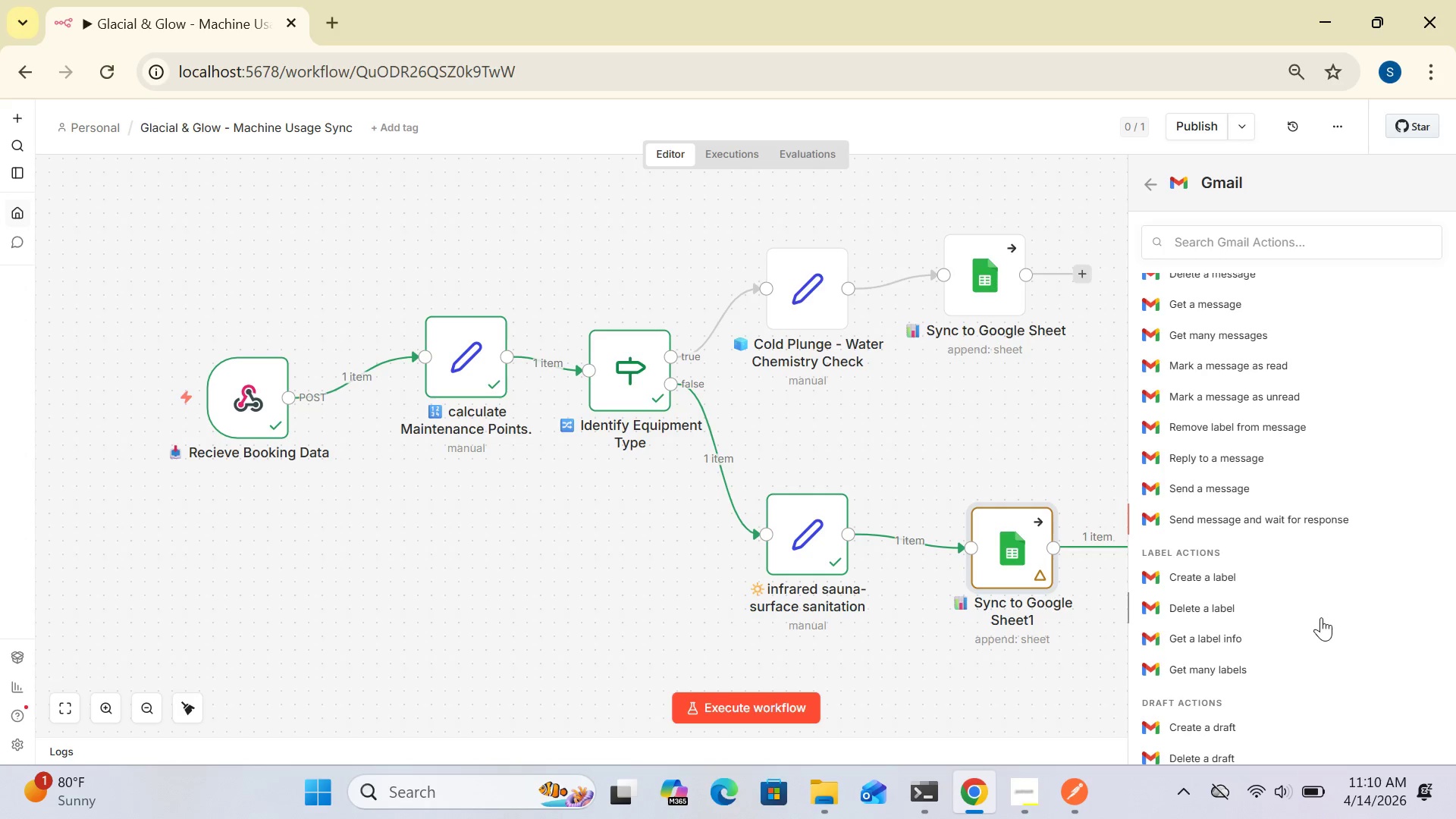 
key(ArrowDown)
 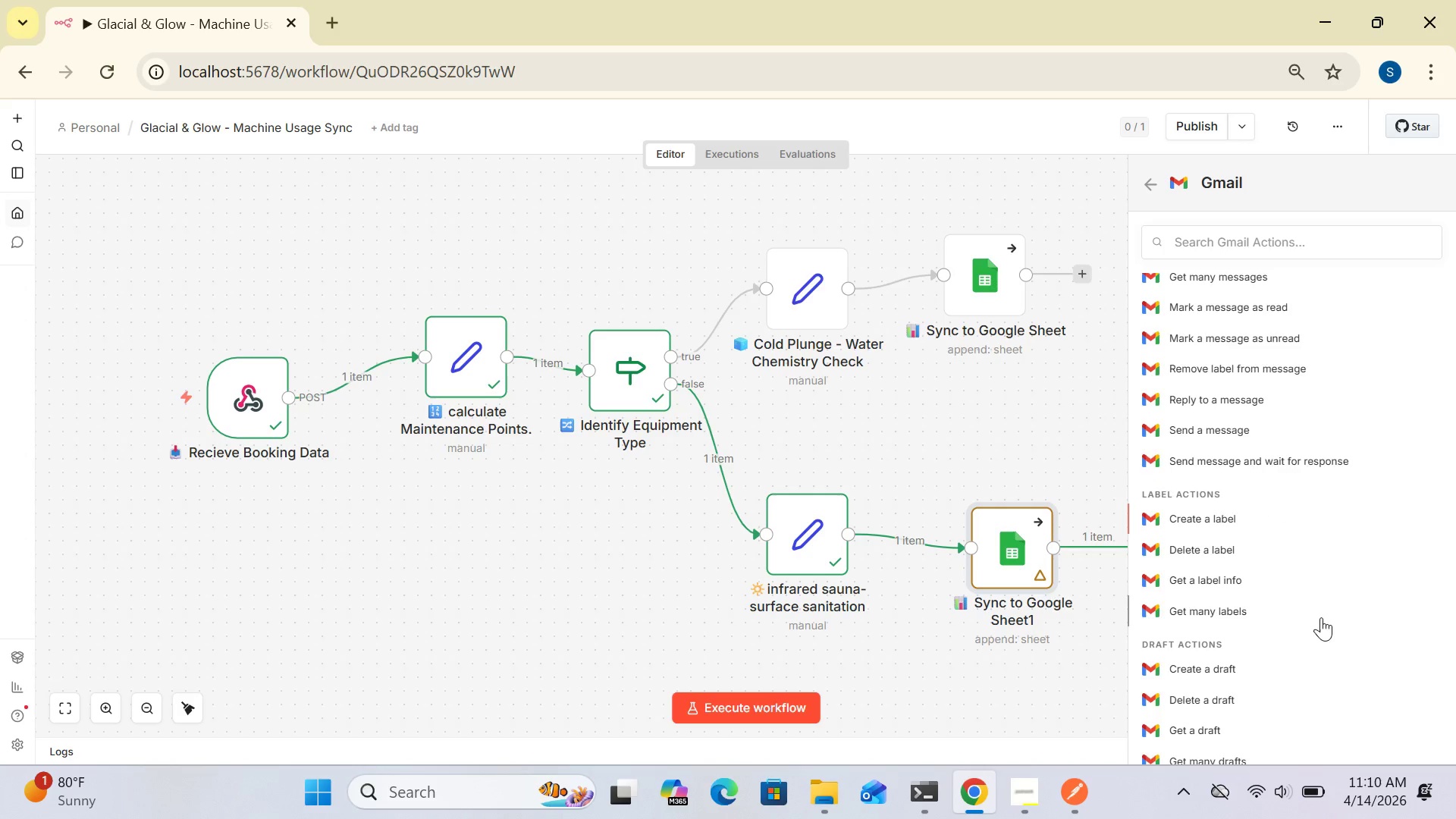 
key(ArrowDown)
 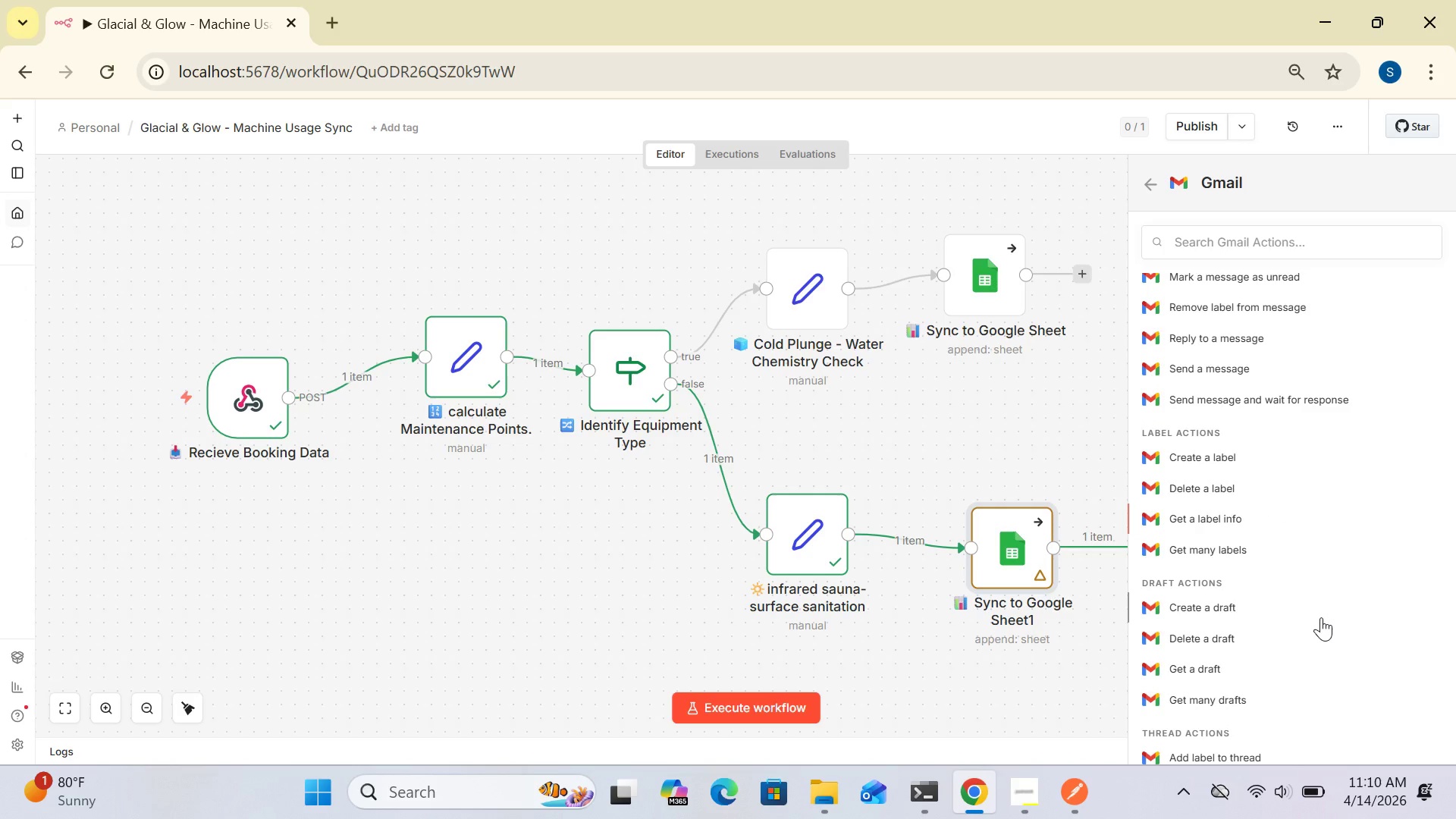 
key(ArrowDown)
 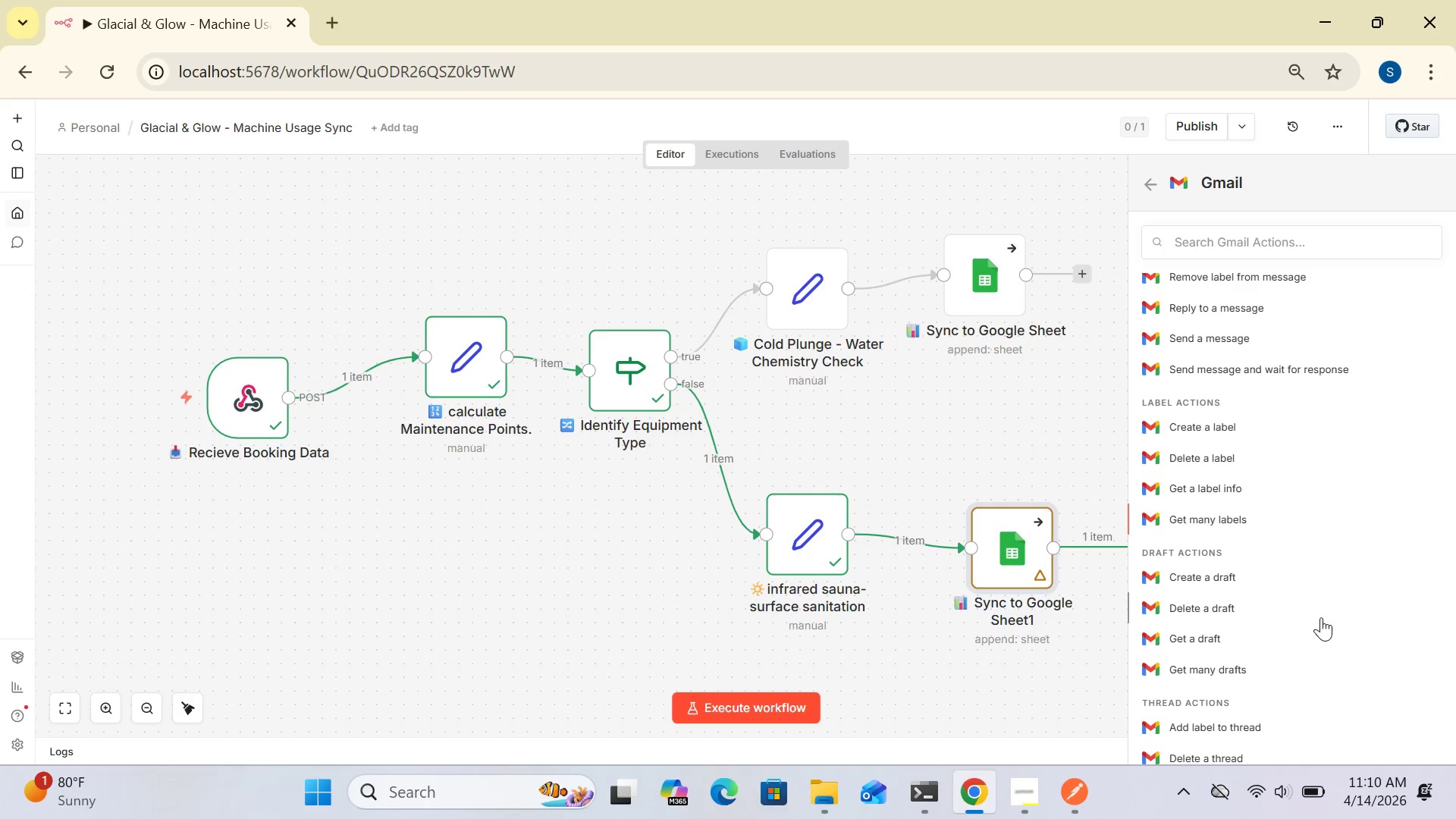 
key(ArrowDown)
 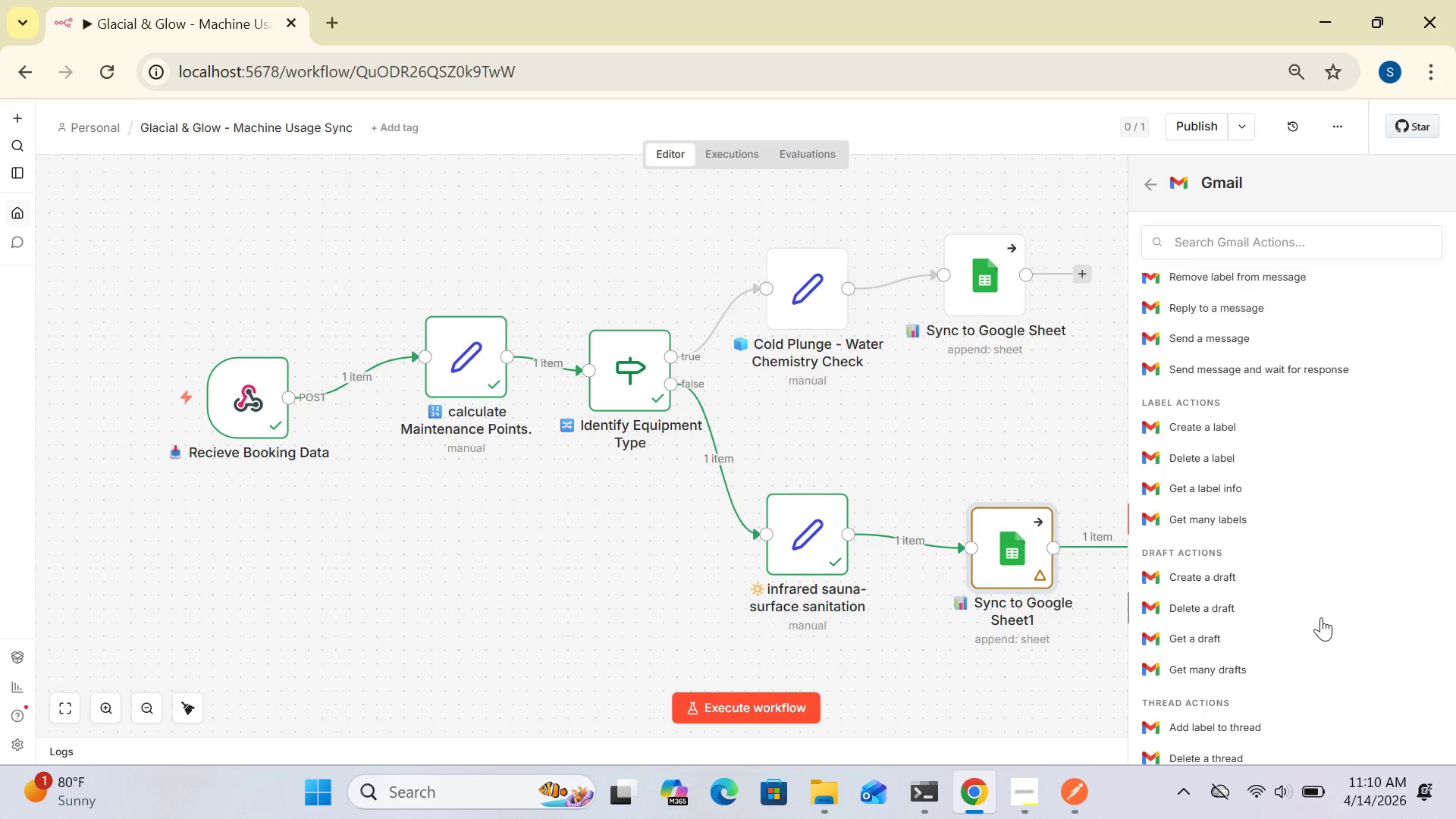 
key(ArrowDown)
 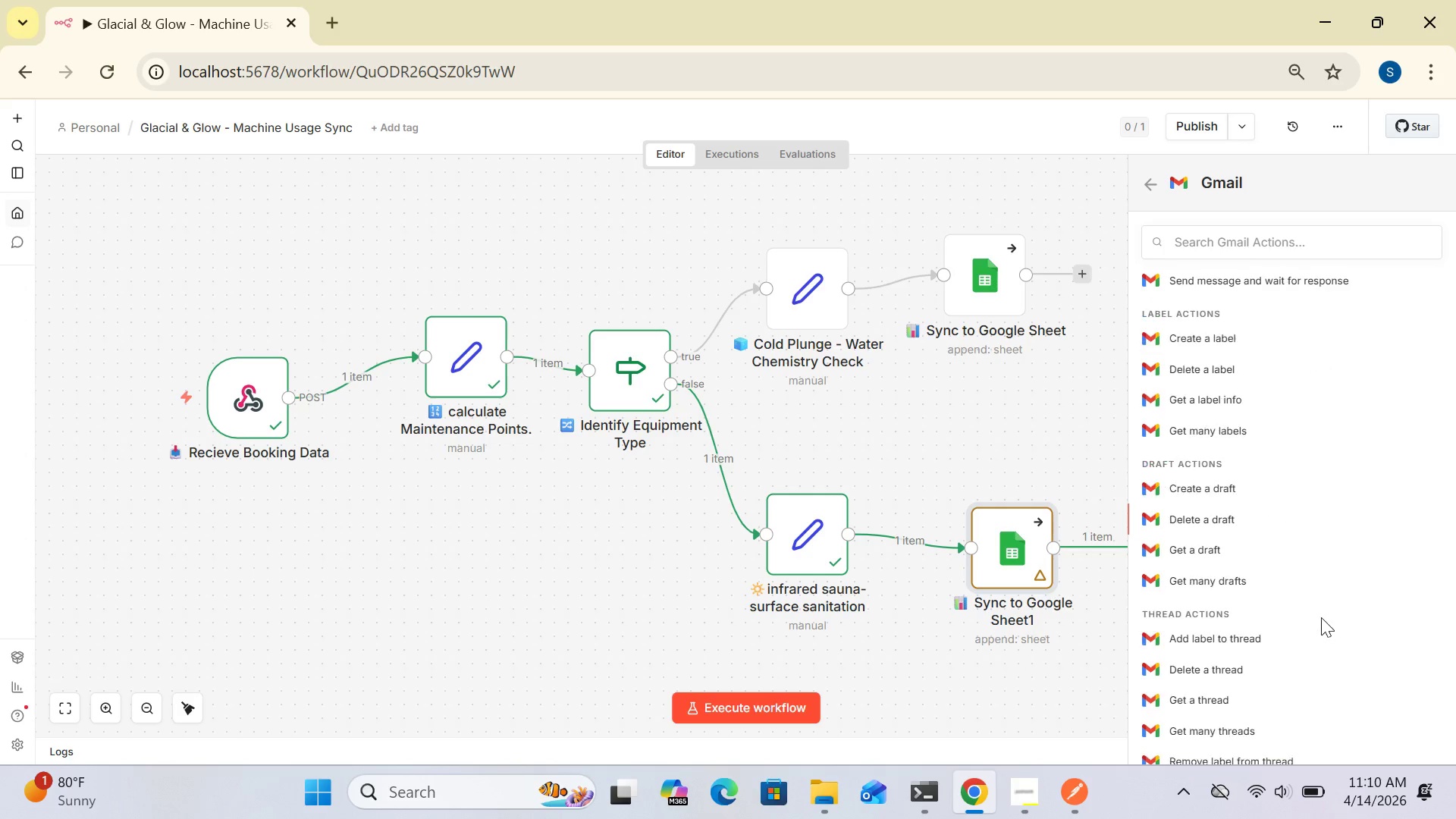 
key(ArrowDown)
 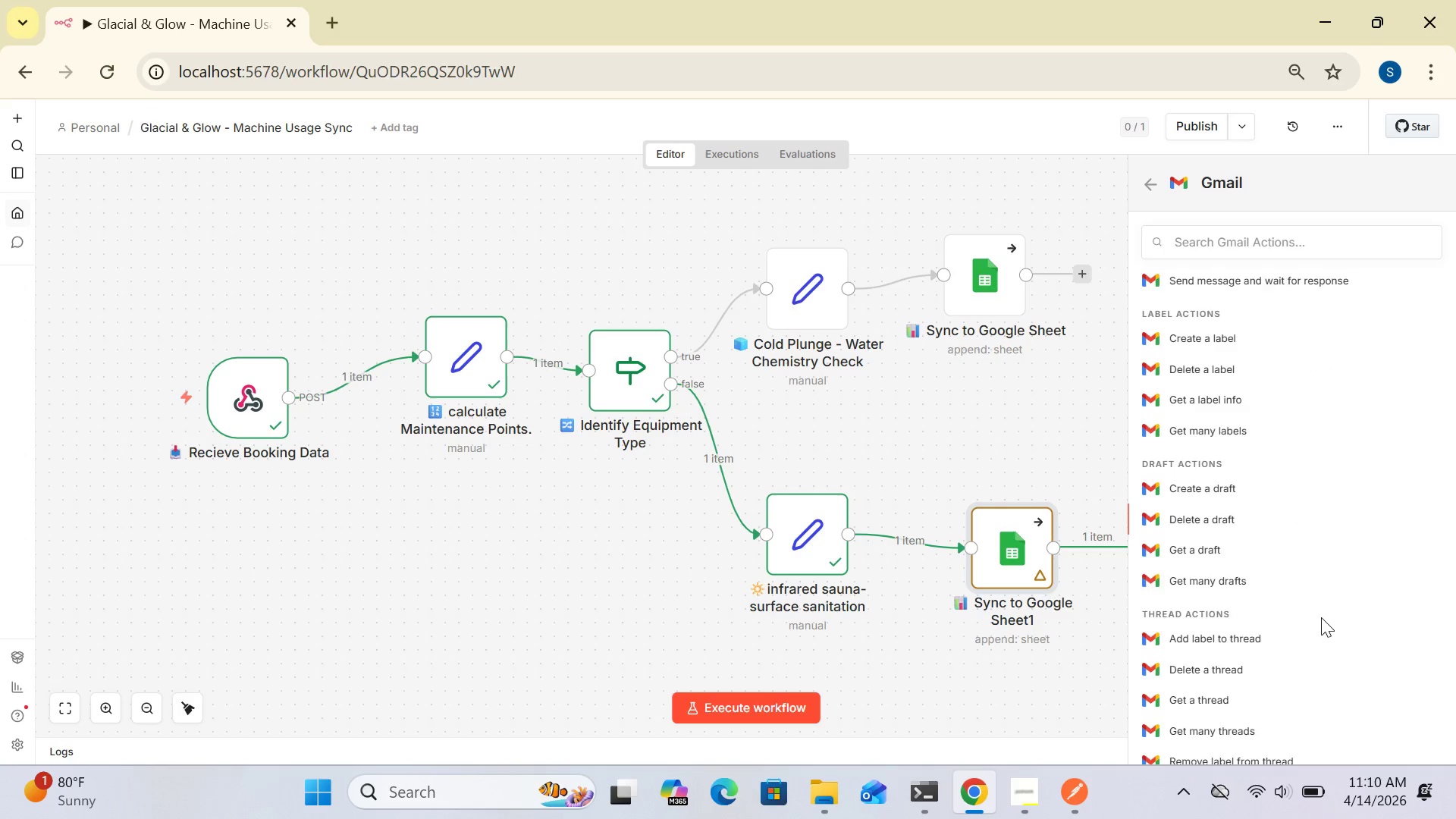 
key(ArrowDown)
 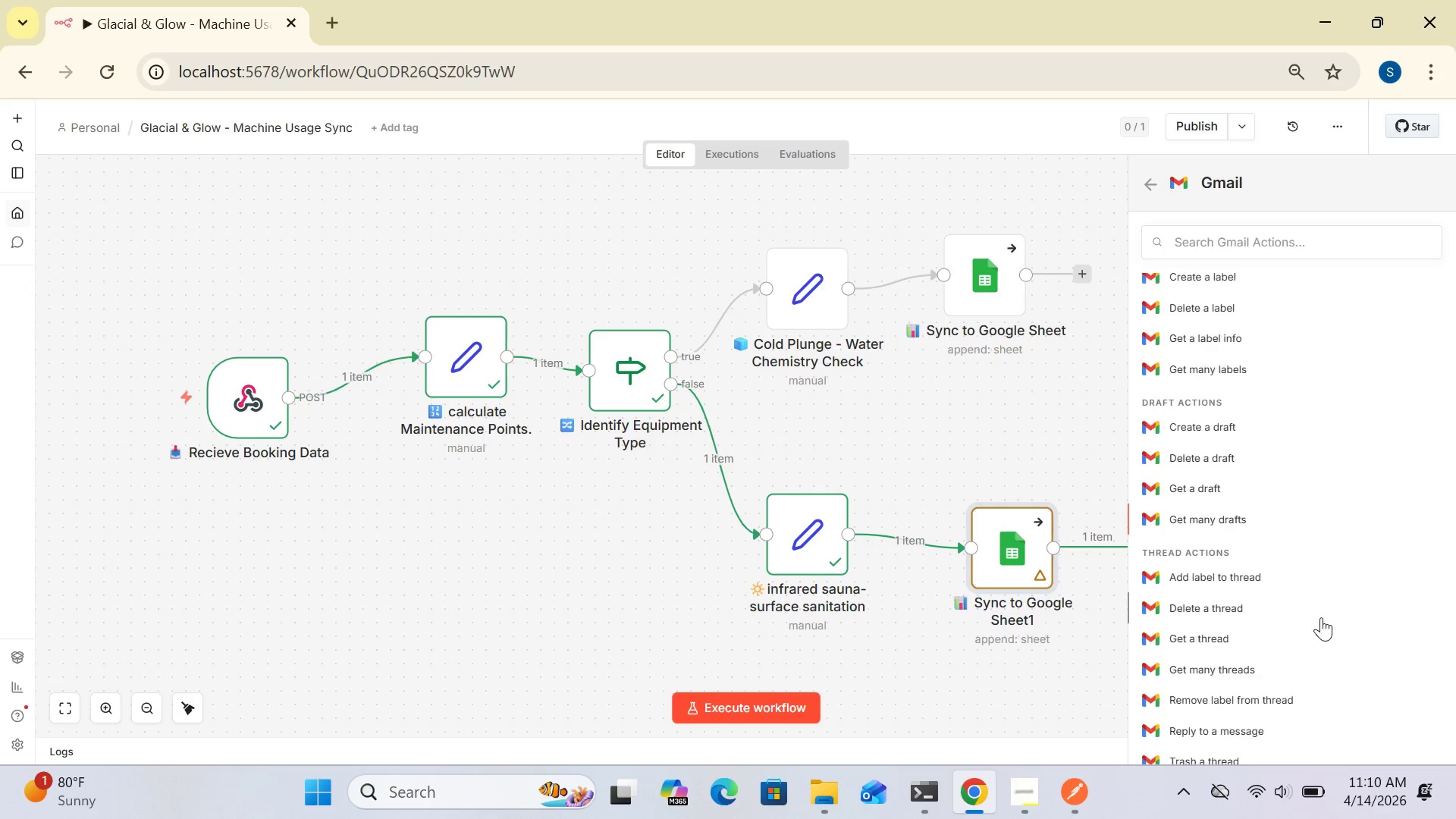 
key(ArrowDown)
 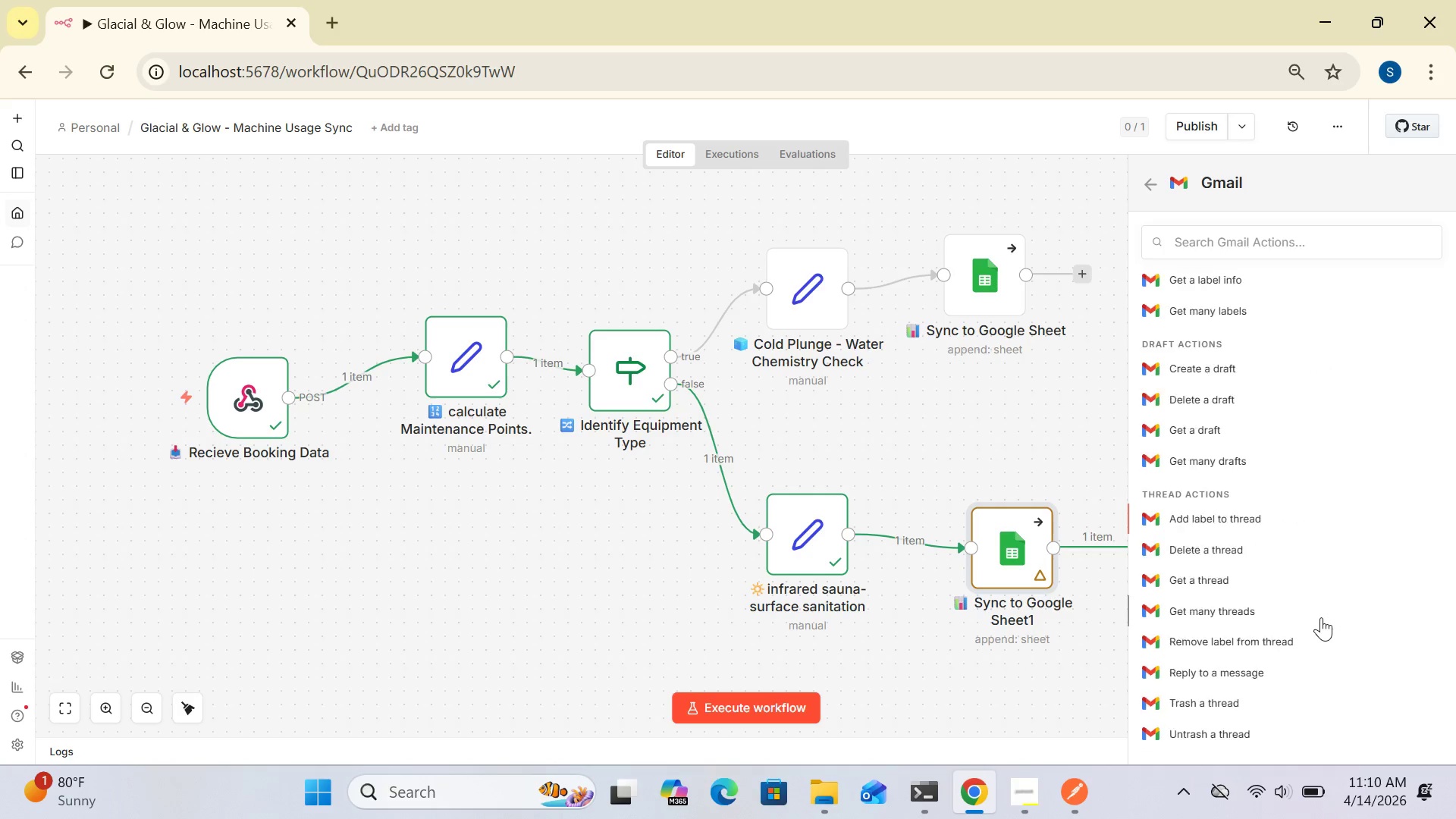 
key(ArrowDown)
 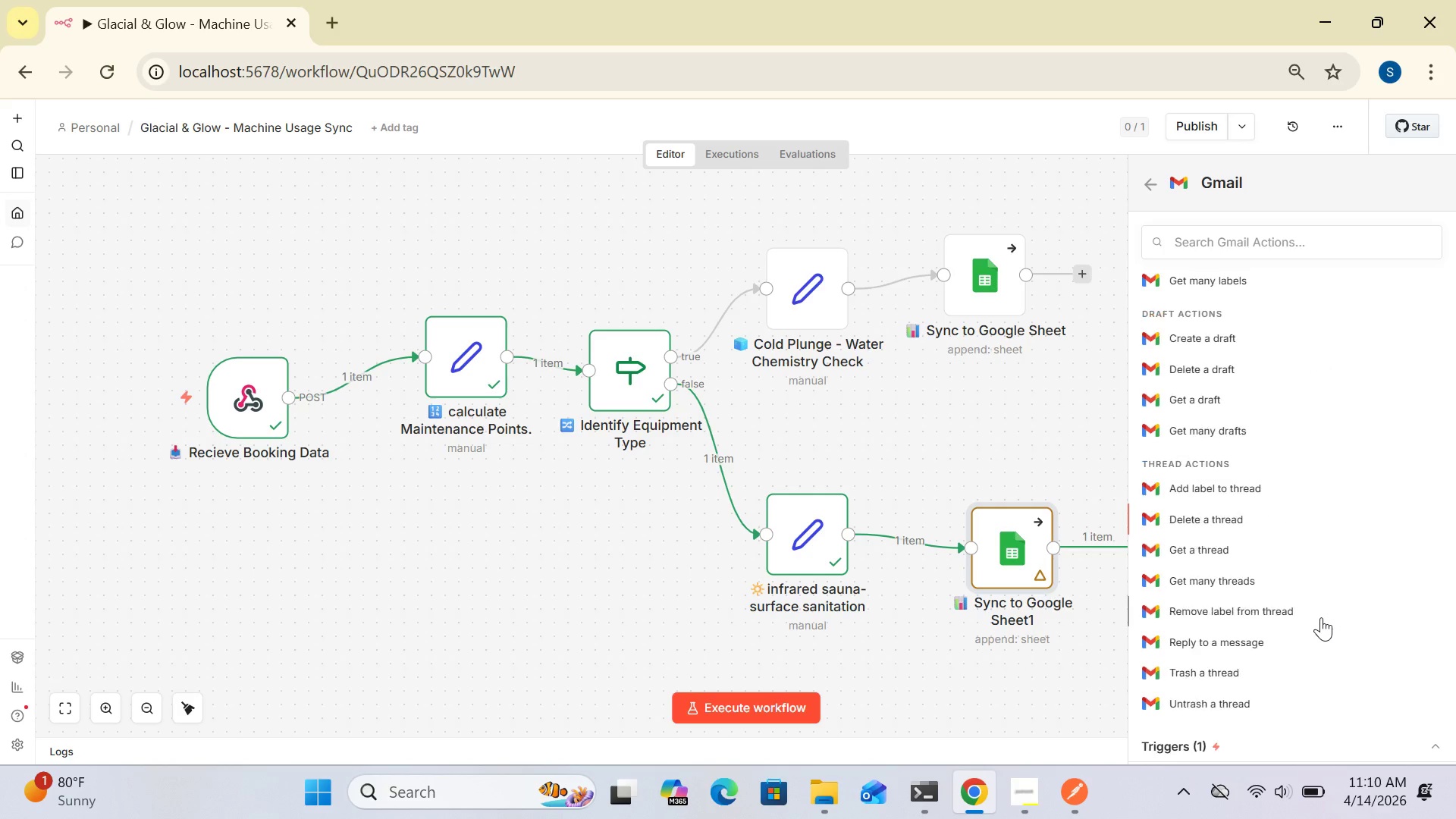 
key(ArrowDown)
 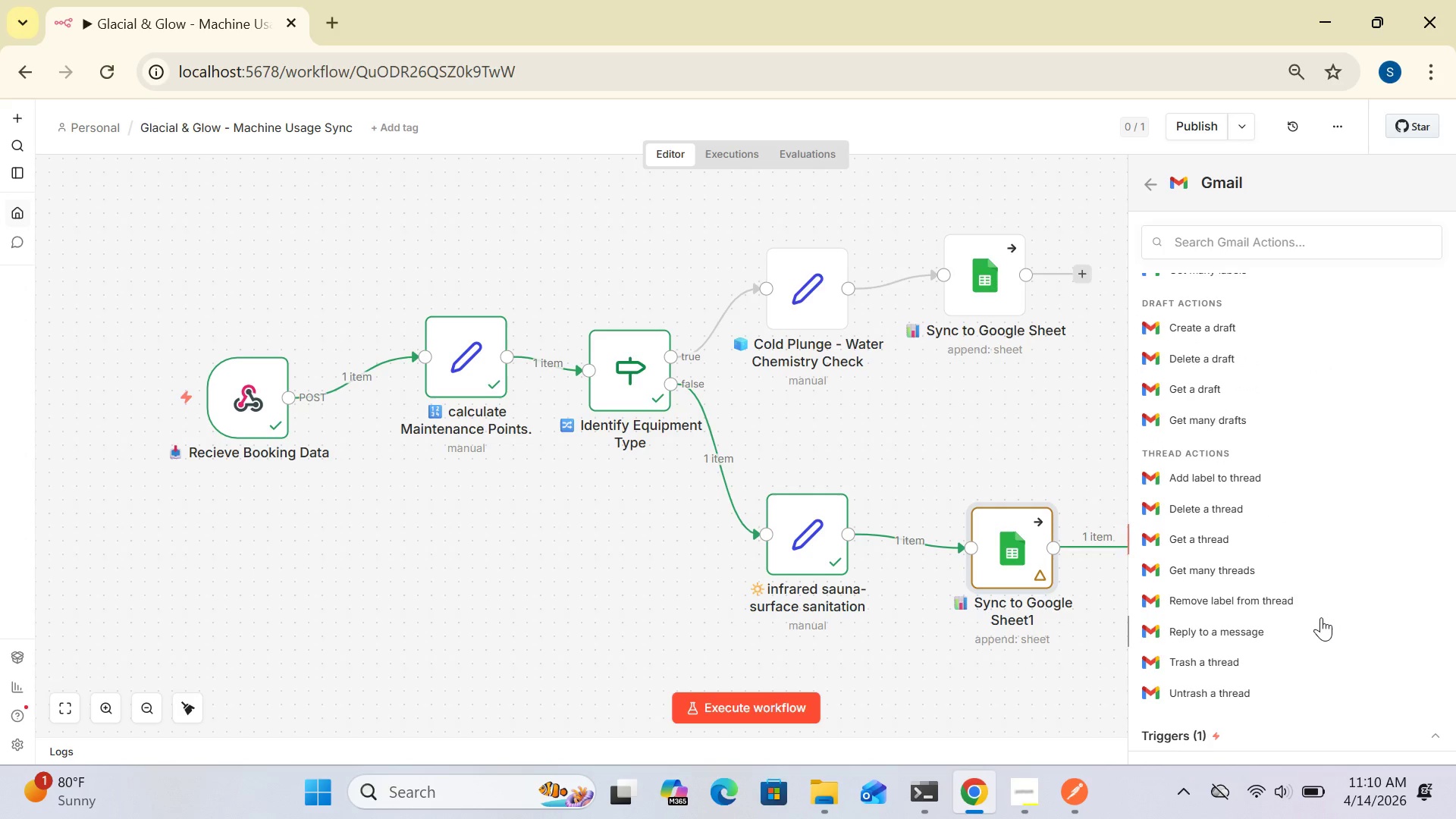 
key(ArrowDown)
 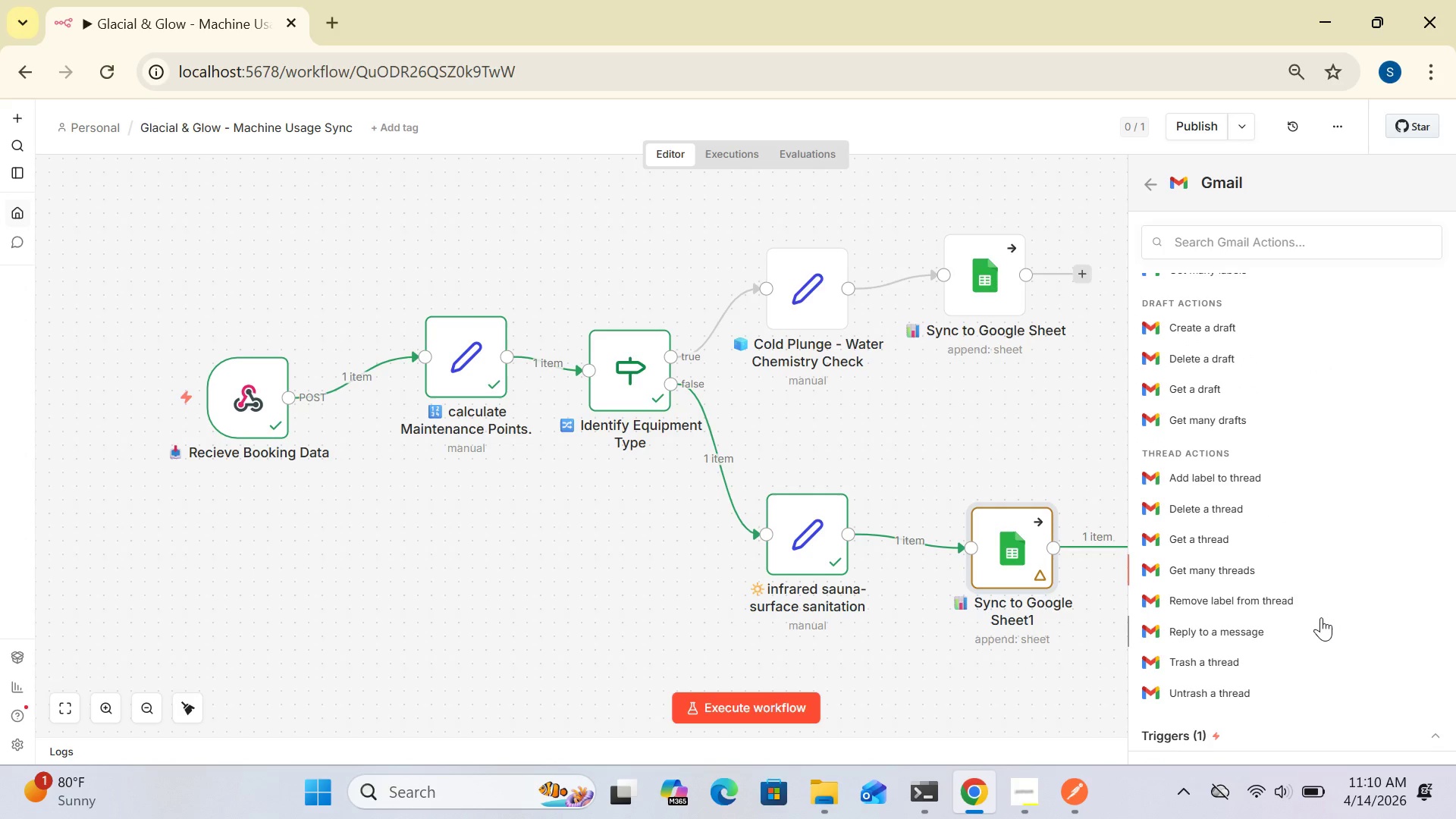 
key(ArrowDown)
 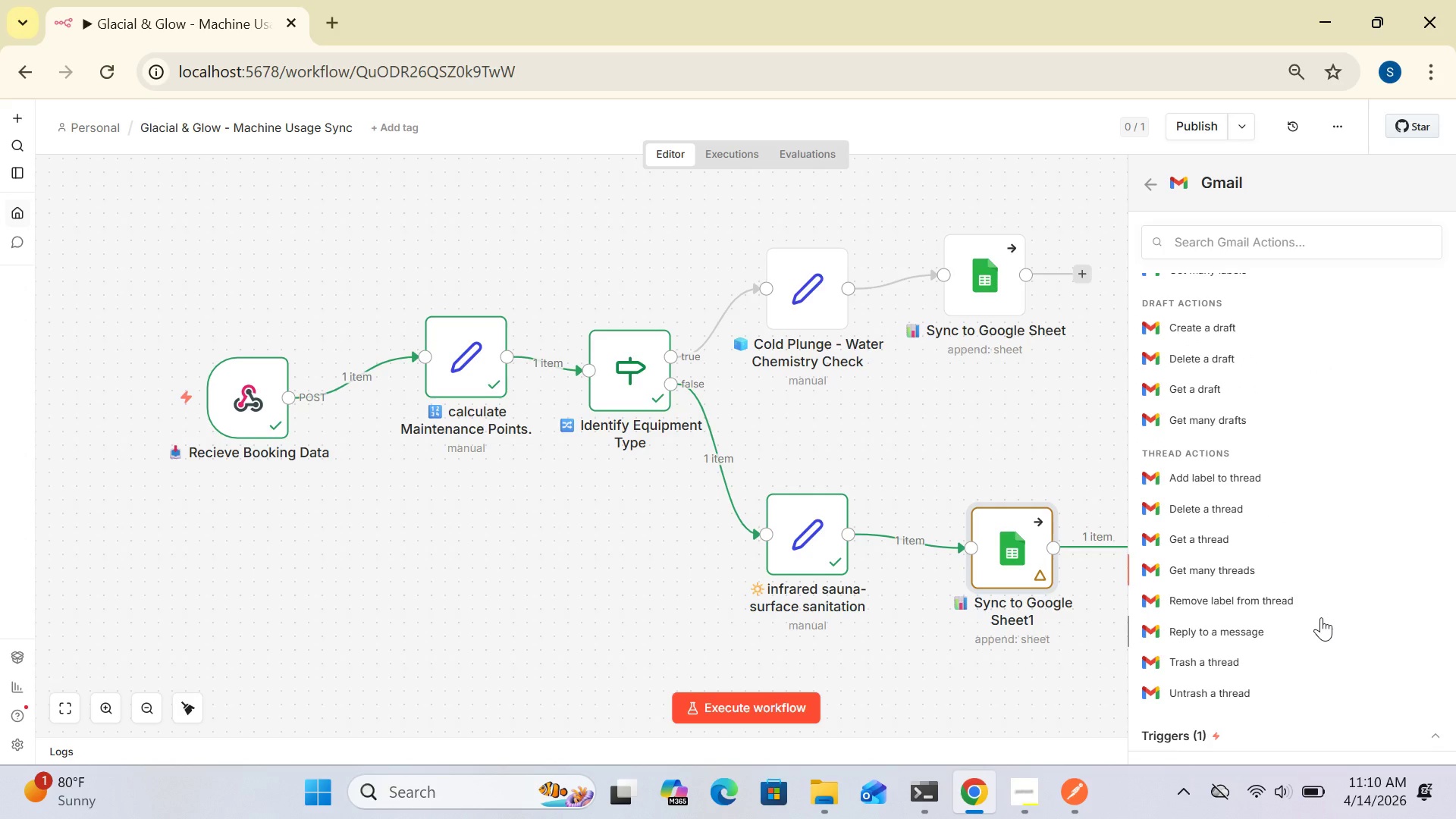 
key(ArrowUp)
 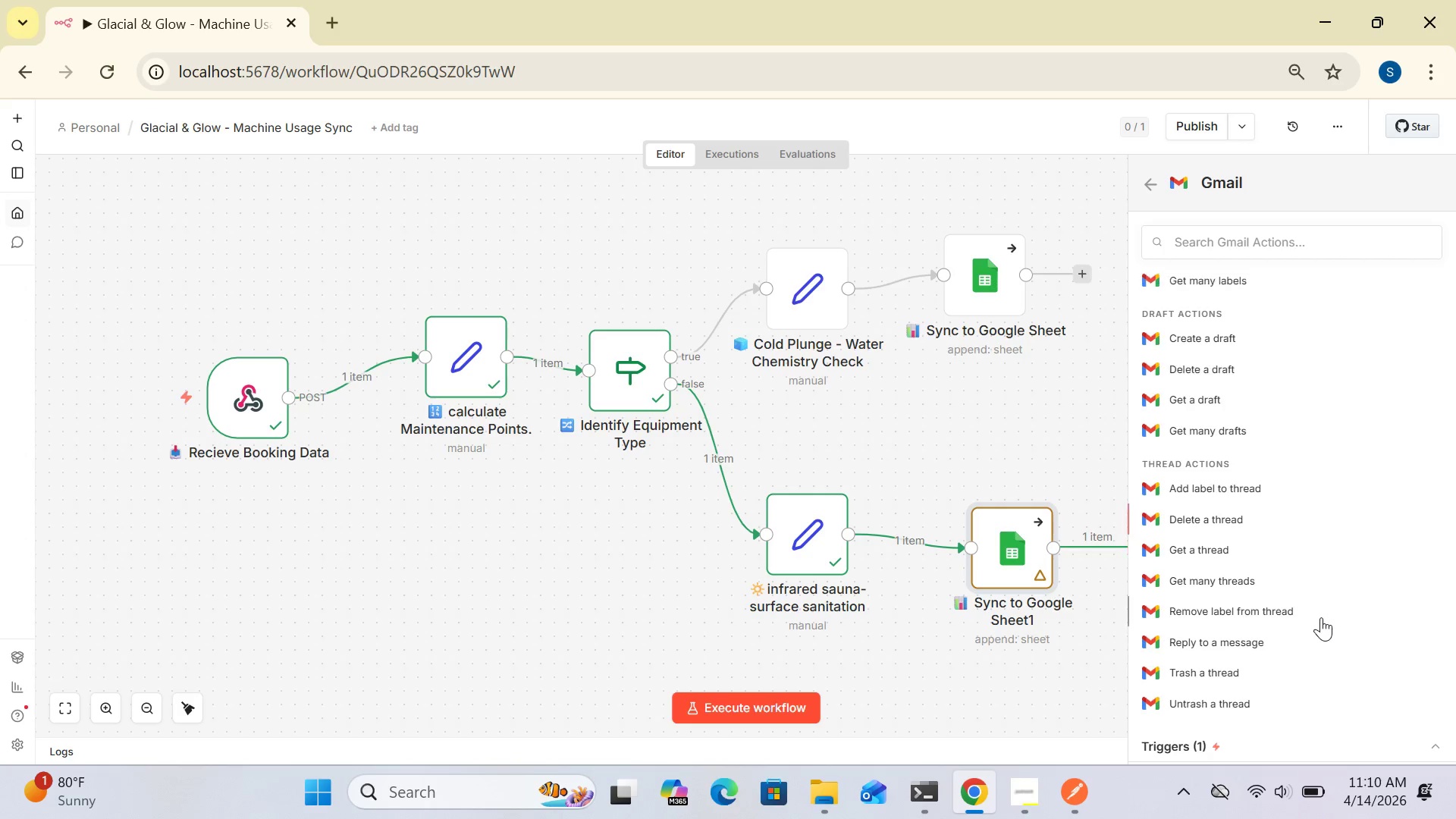 
key(ArrowUp)
 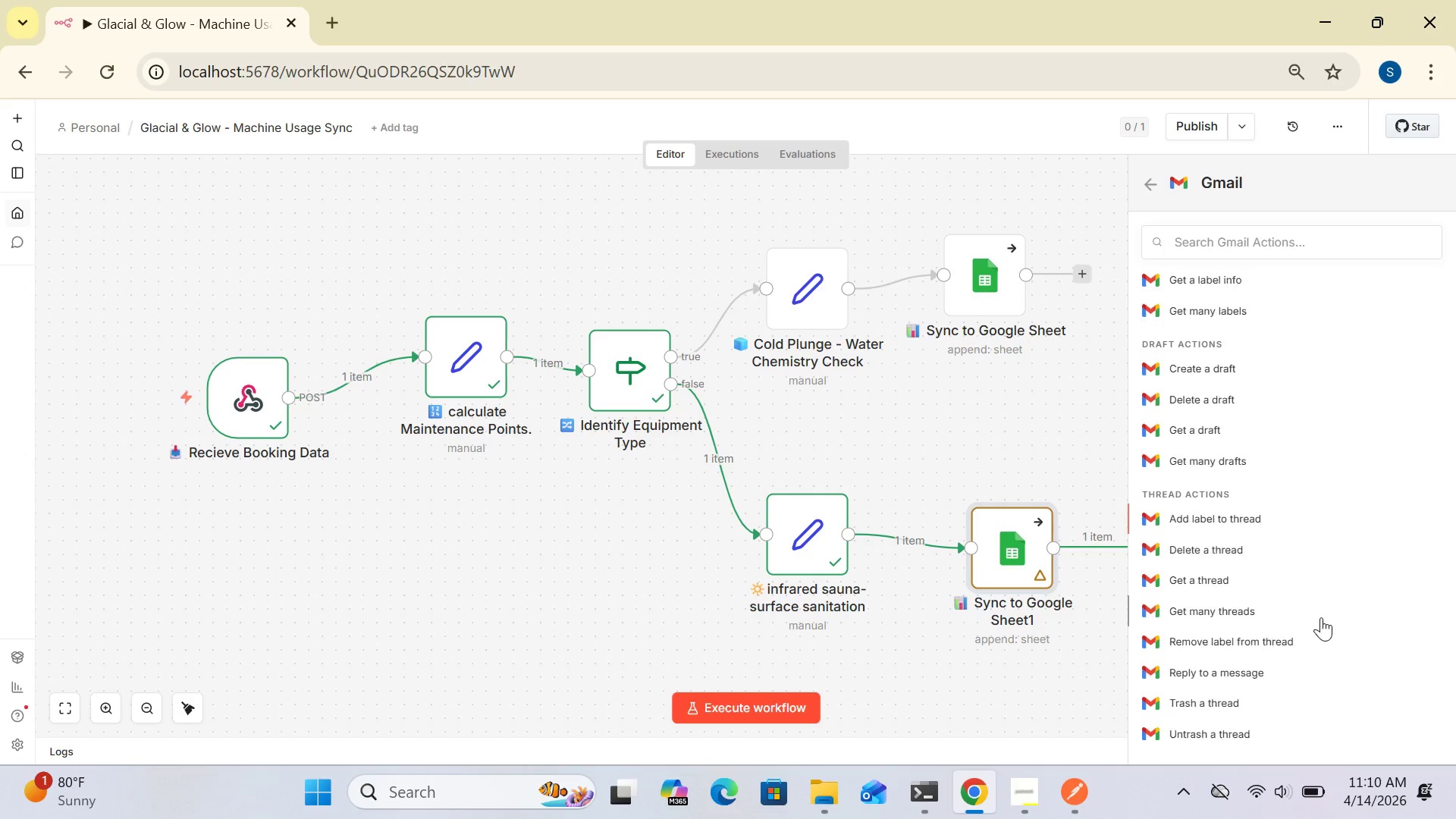 
key(ArrowUp)
 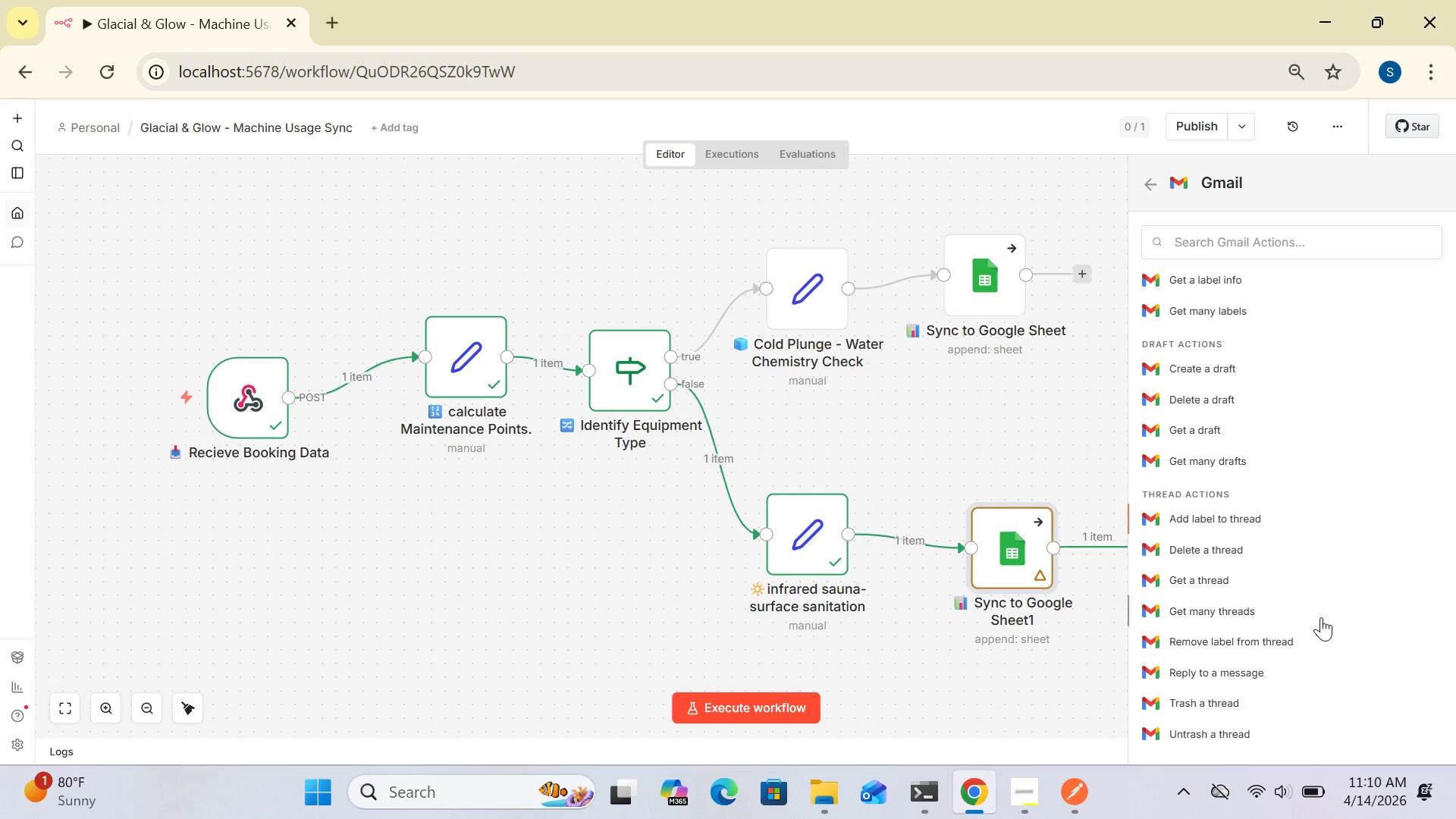 
key(ArrowUp)
 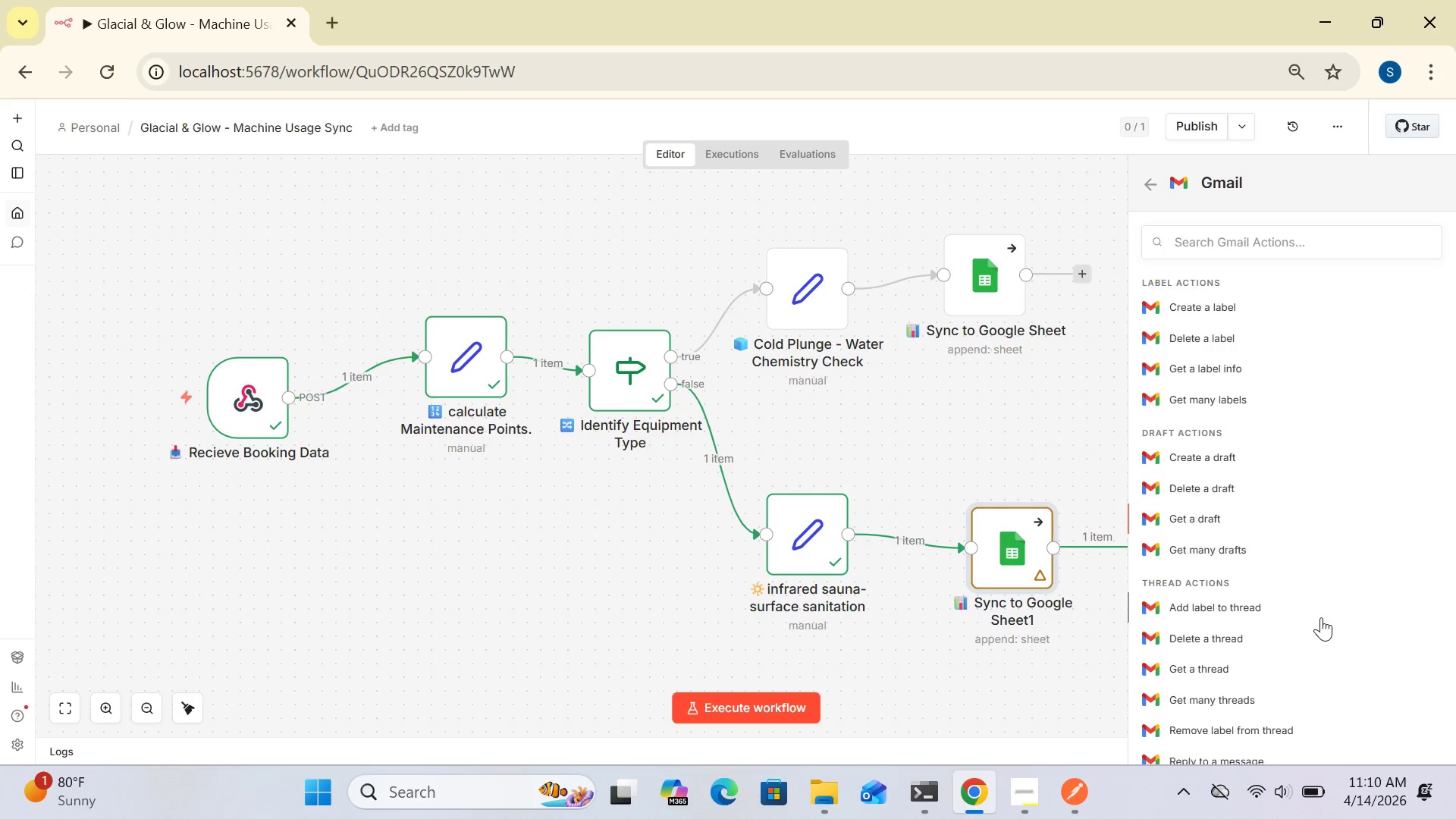 
key(ArrowUp)
 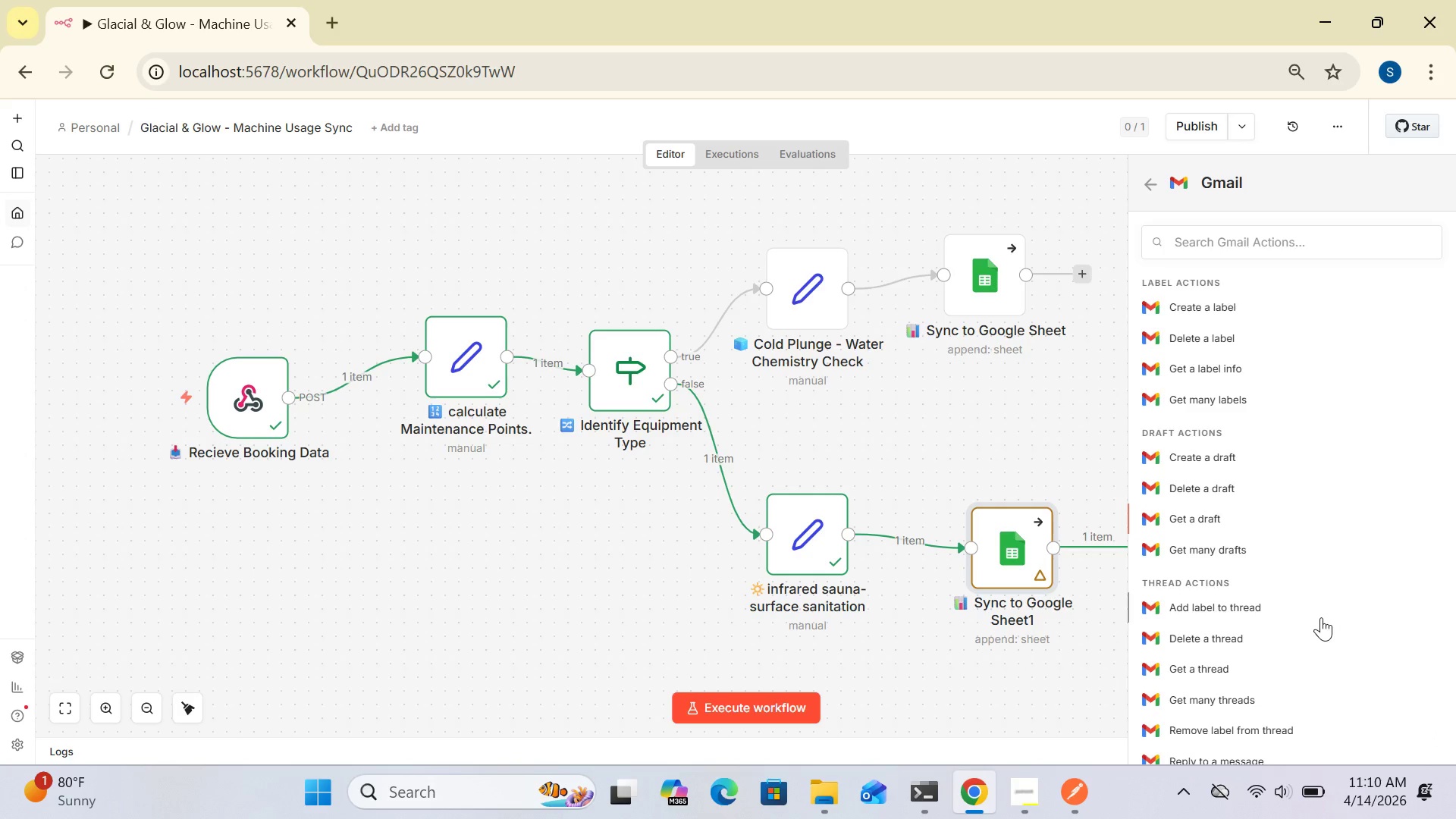 
key(ArrowUp)
 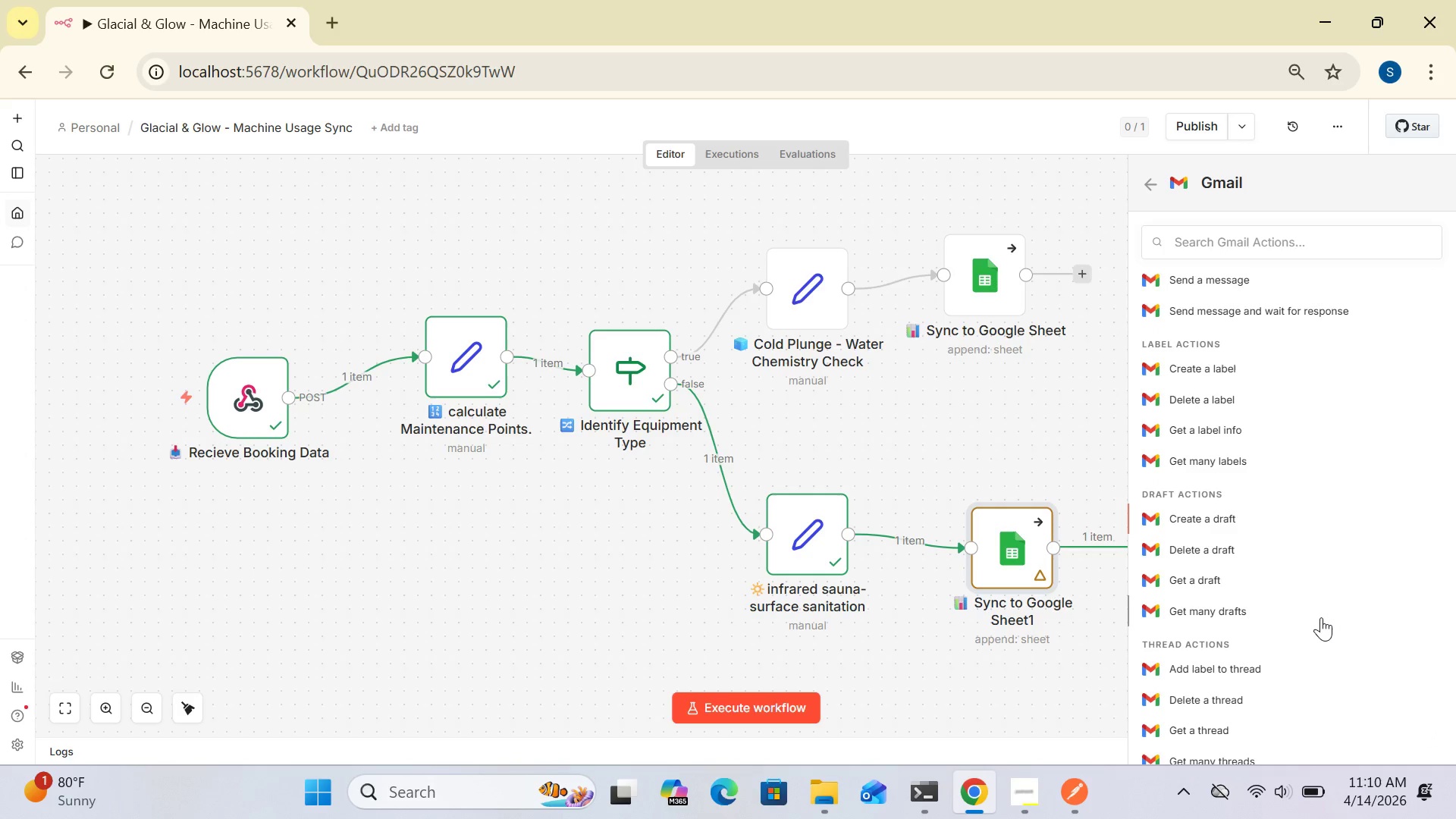 
key(ArrowUp)
 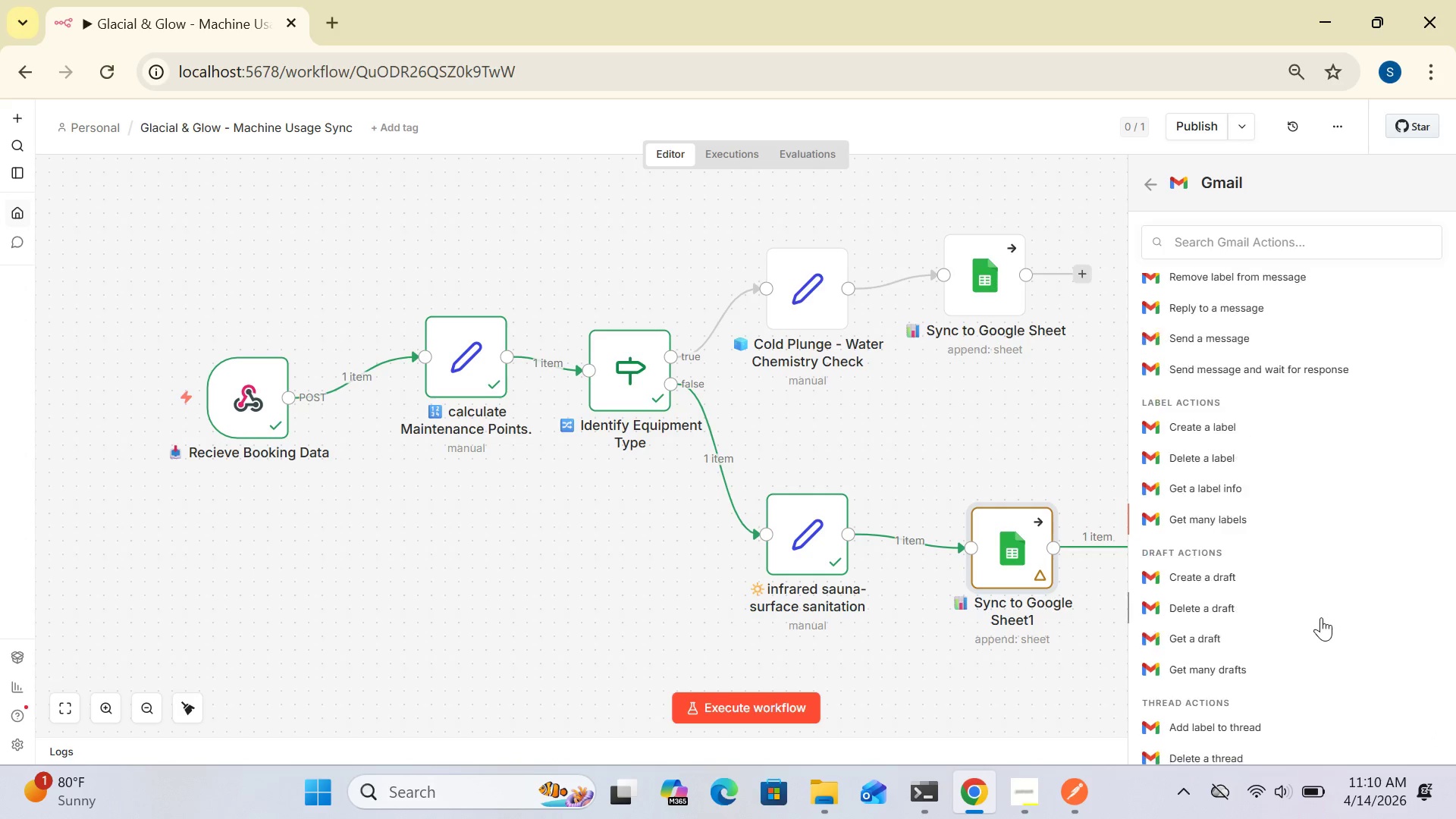 
key(ArrowUp)
 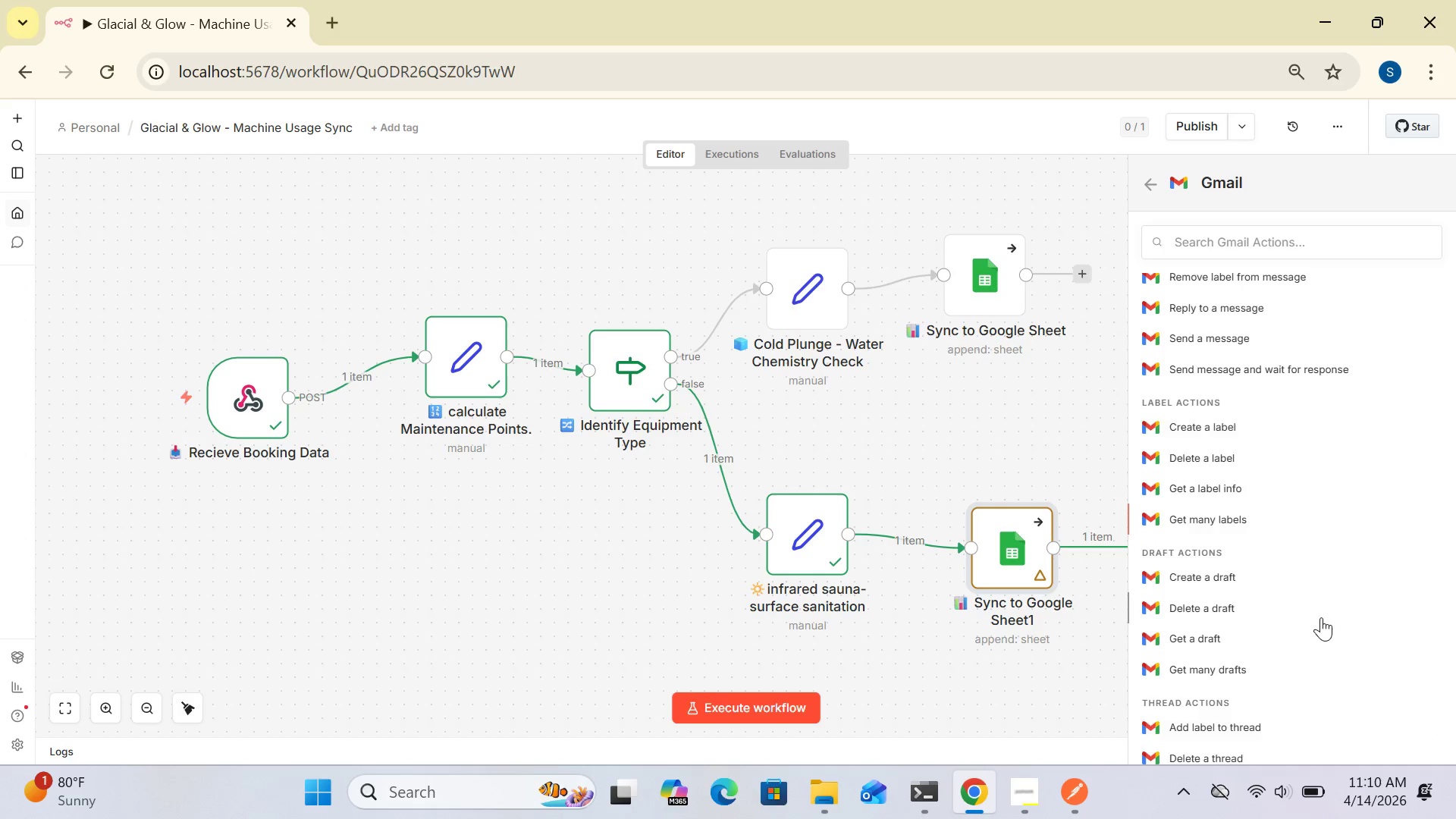 
key(ArrowUp)
 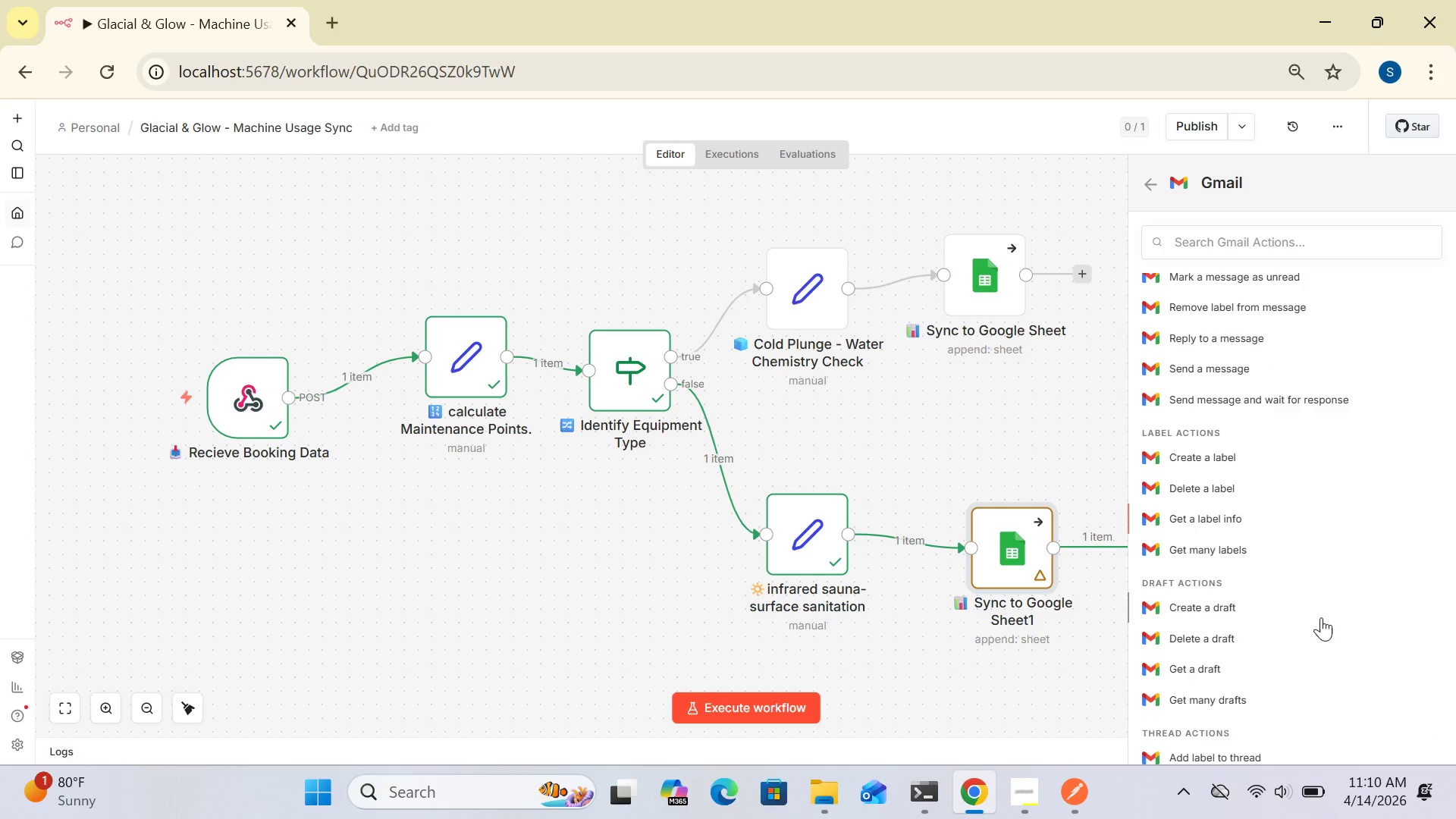 
key(ArrowUp)
 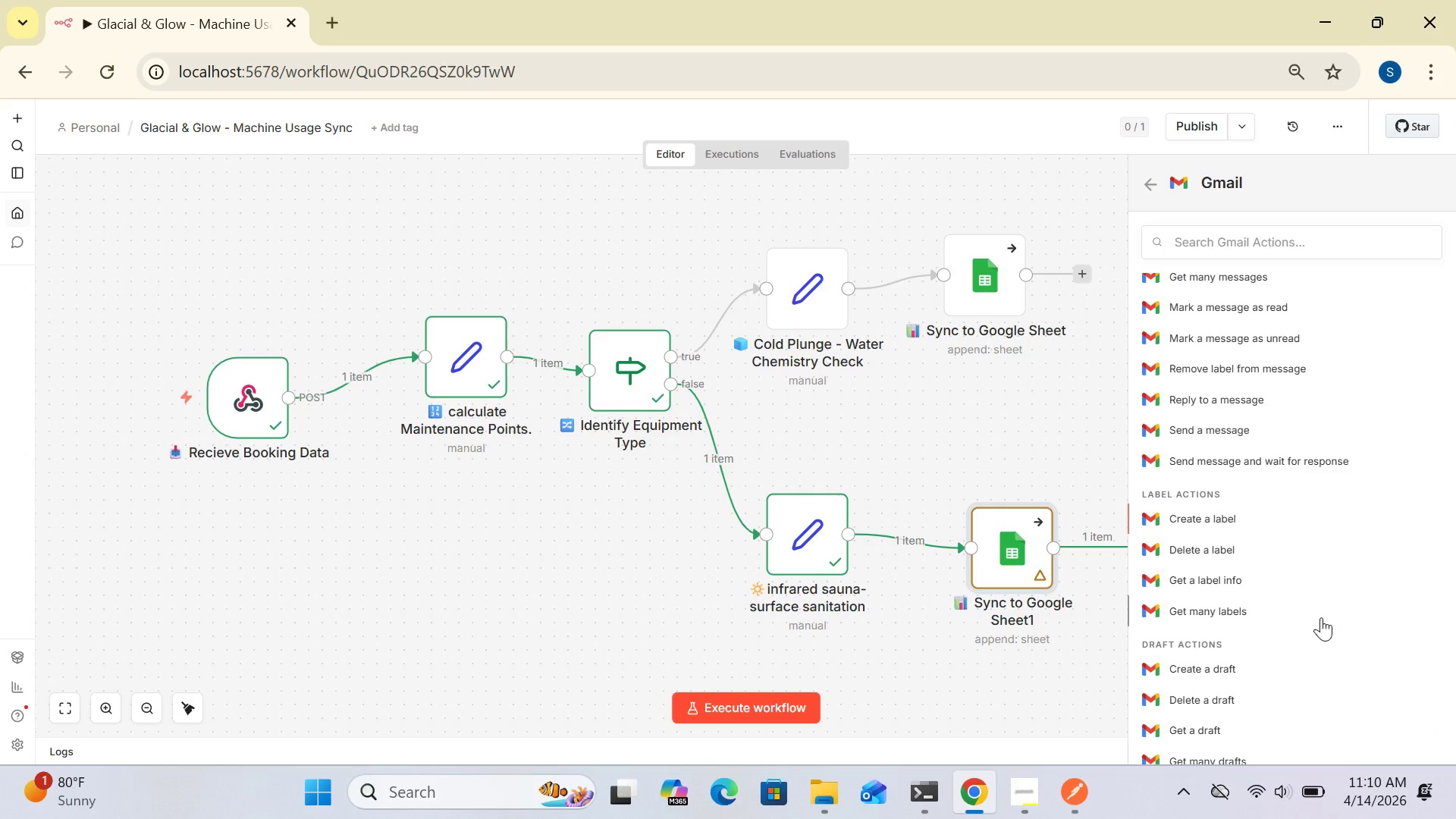 
key(ArrowUp)
 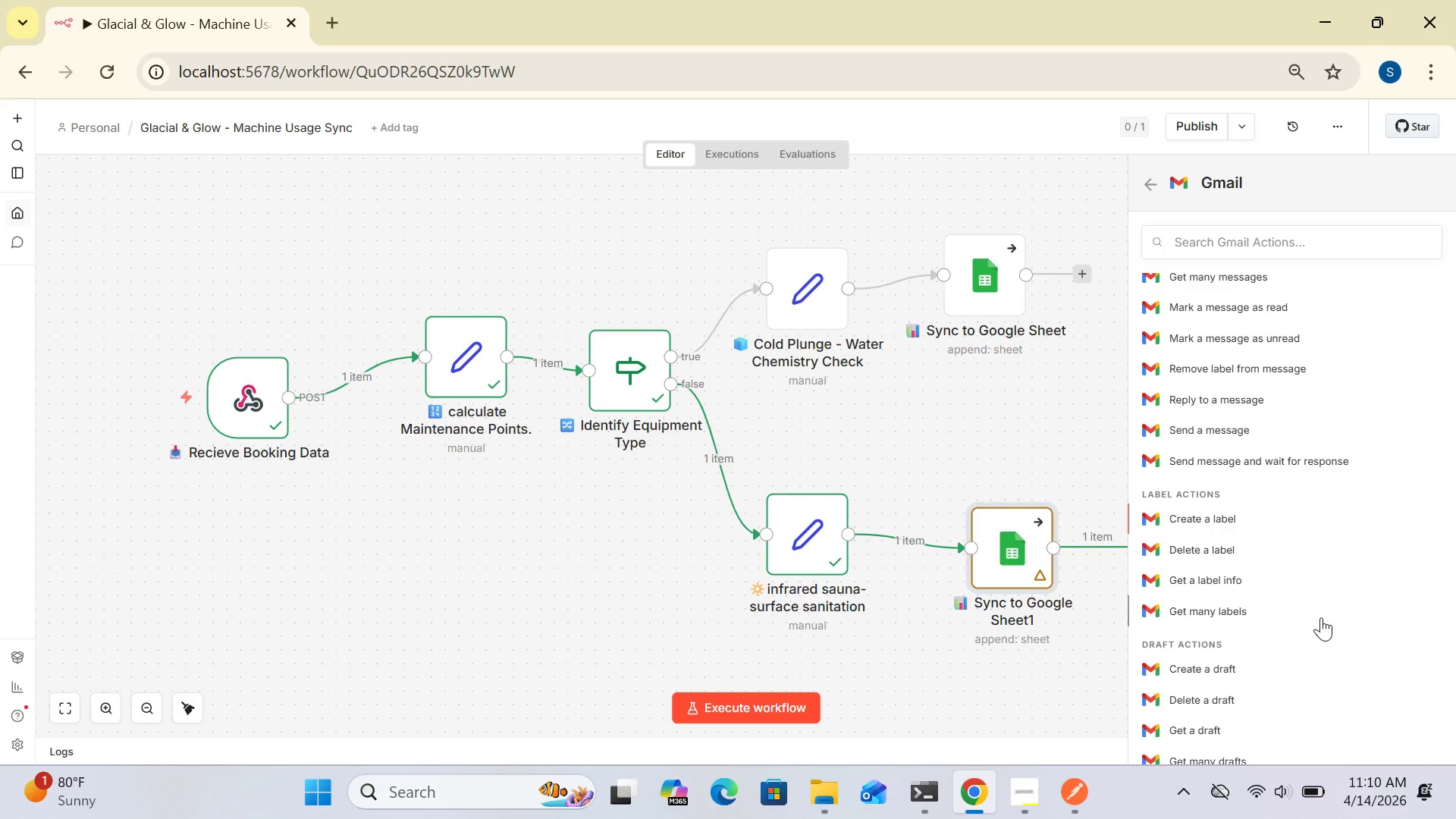 
key(ArrowUp)
 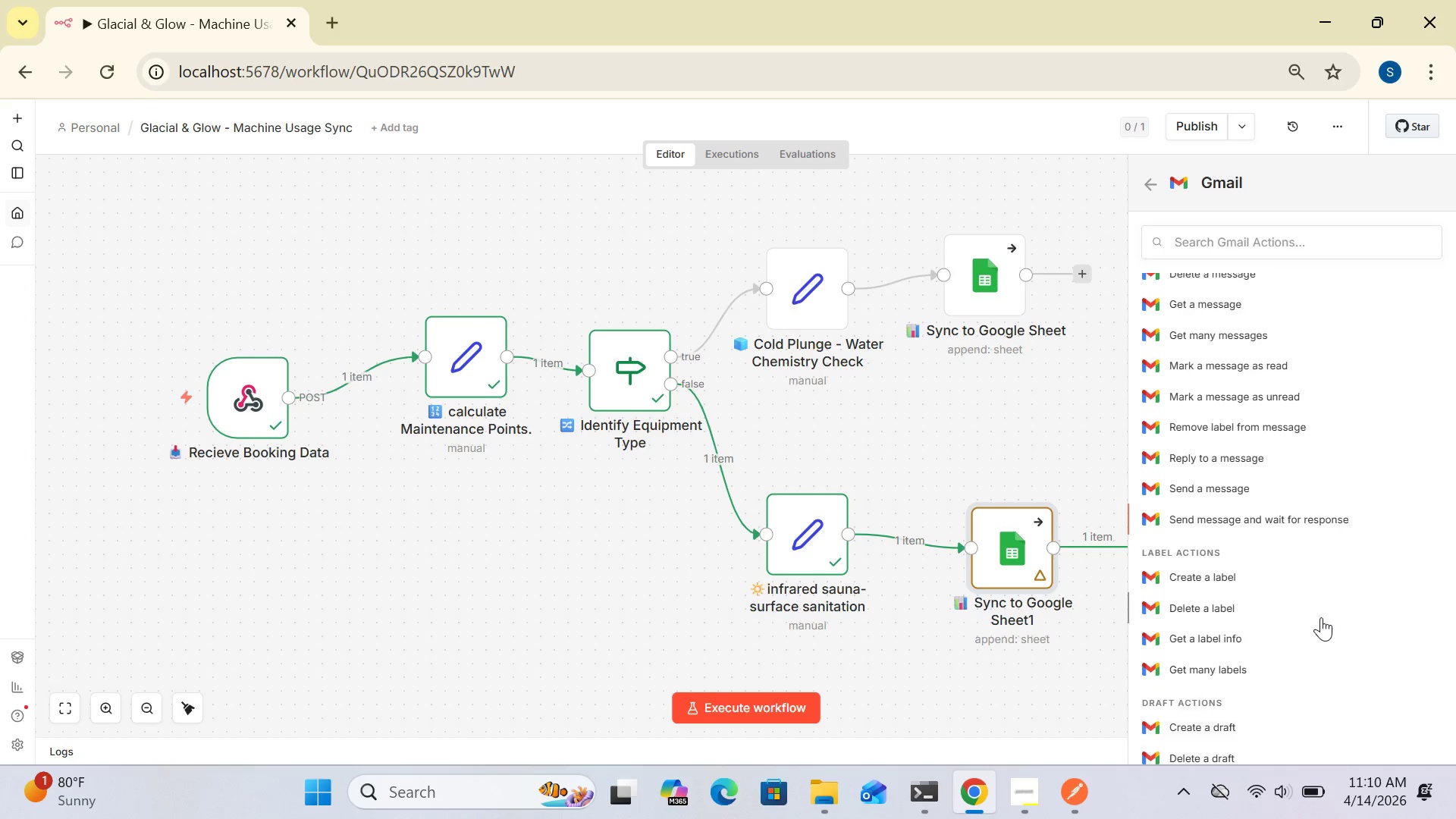 
key(ArrowUp)
 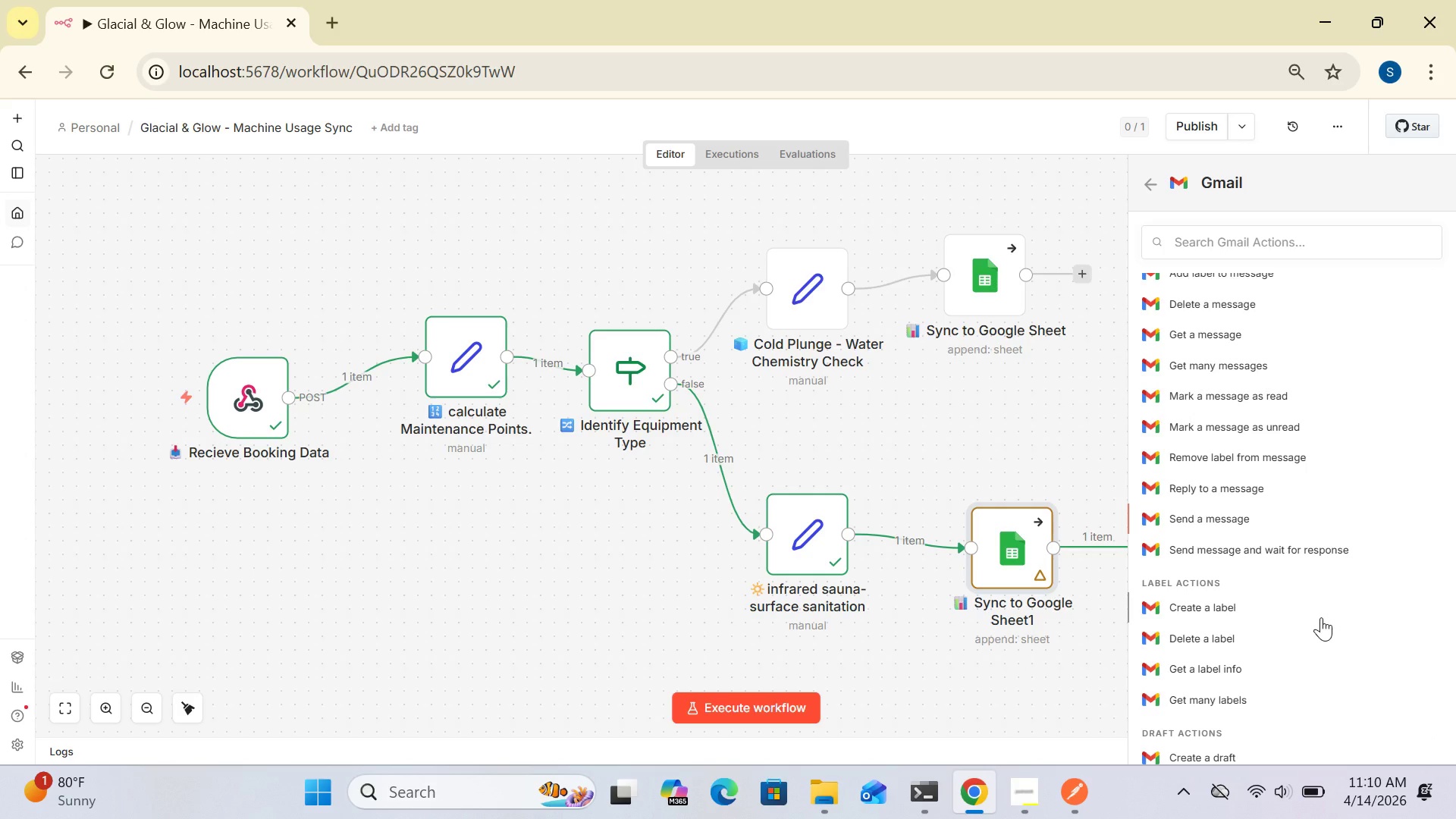 
key(ArrowUp)
 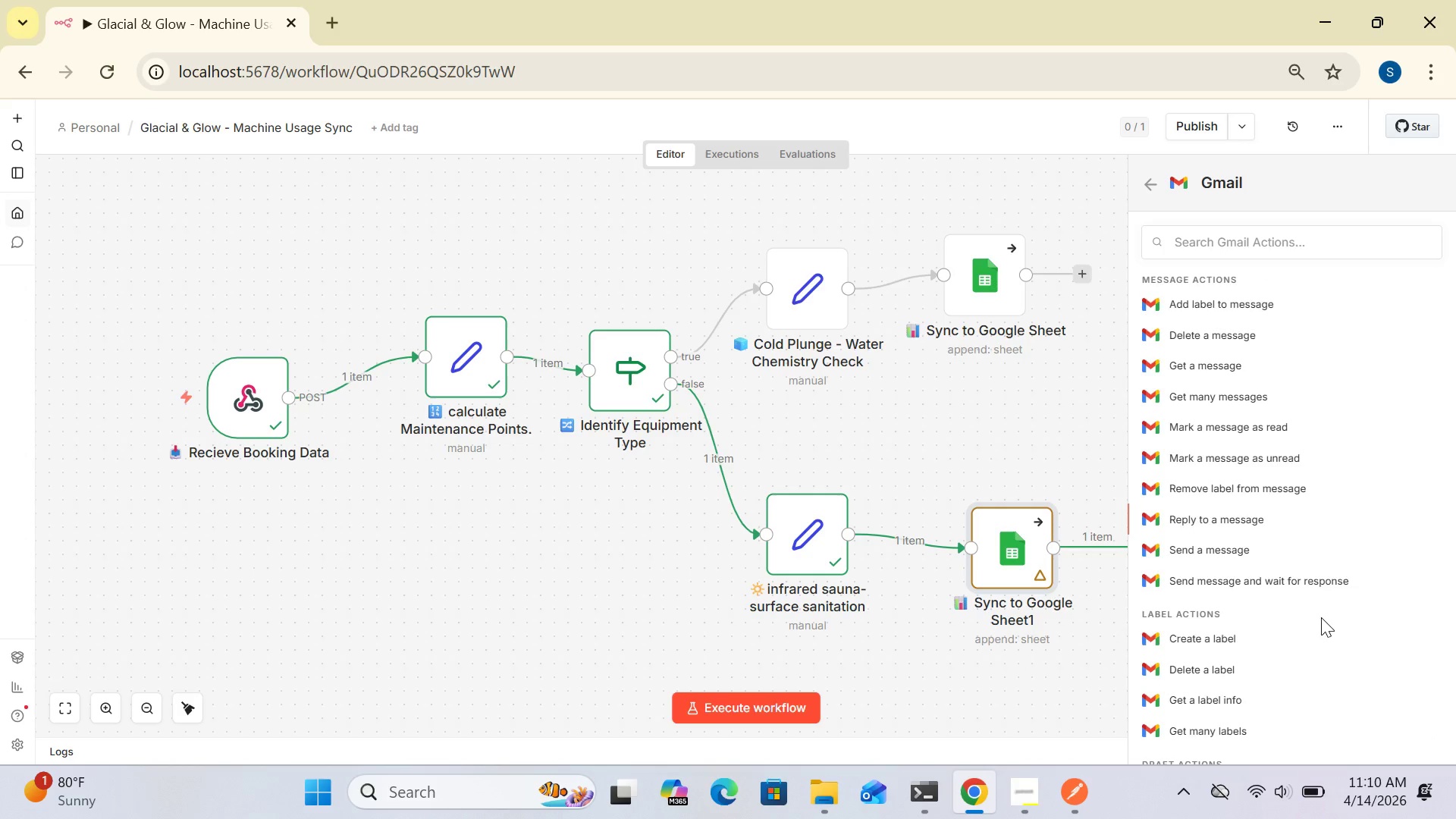 
key(ArrowUp)
 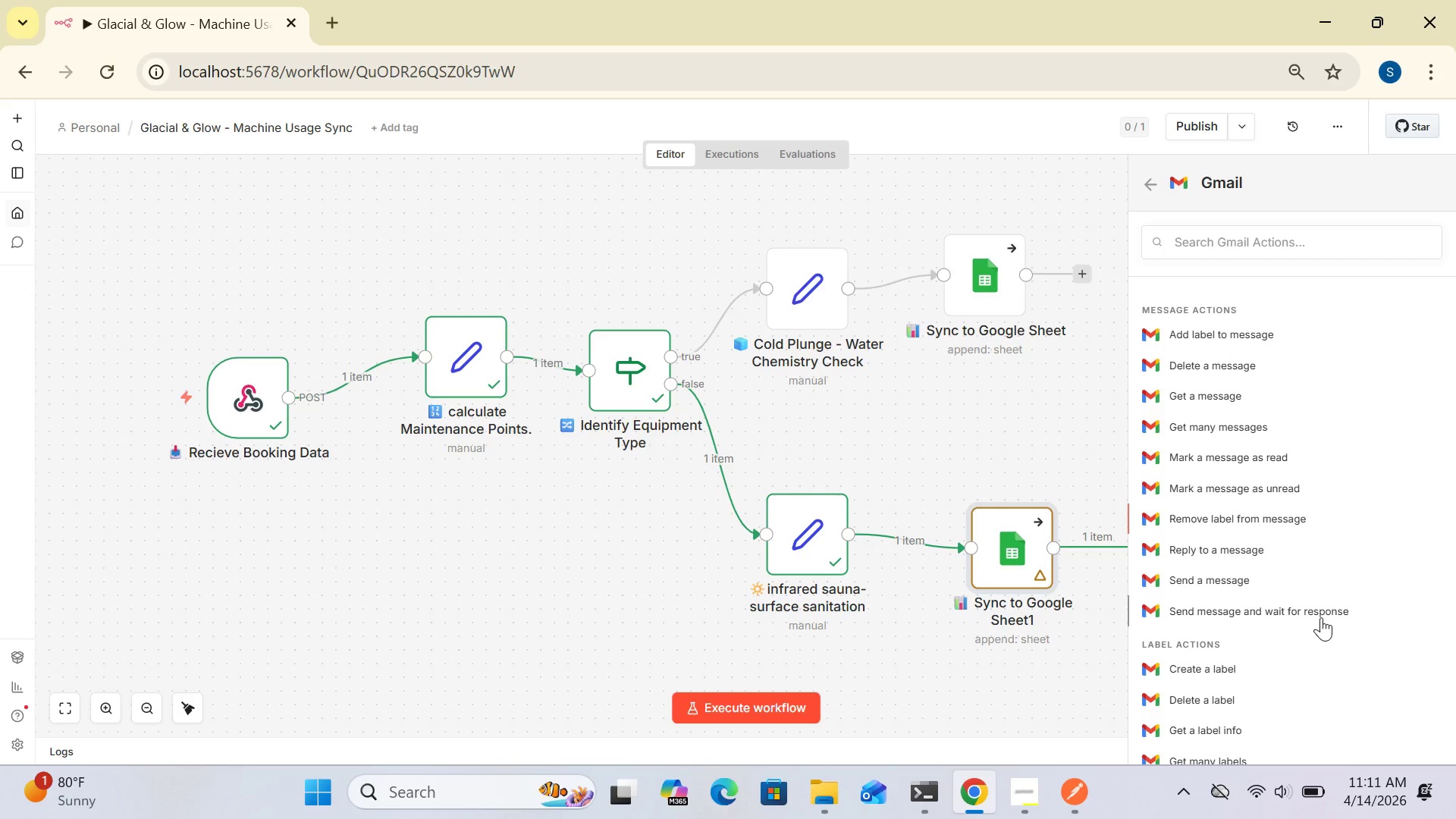 
wait(24.61)
 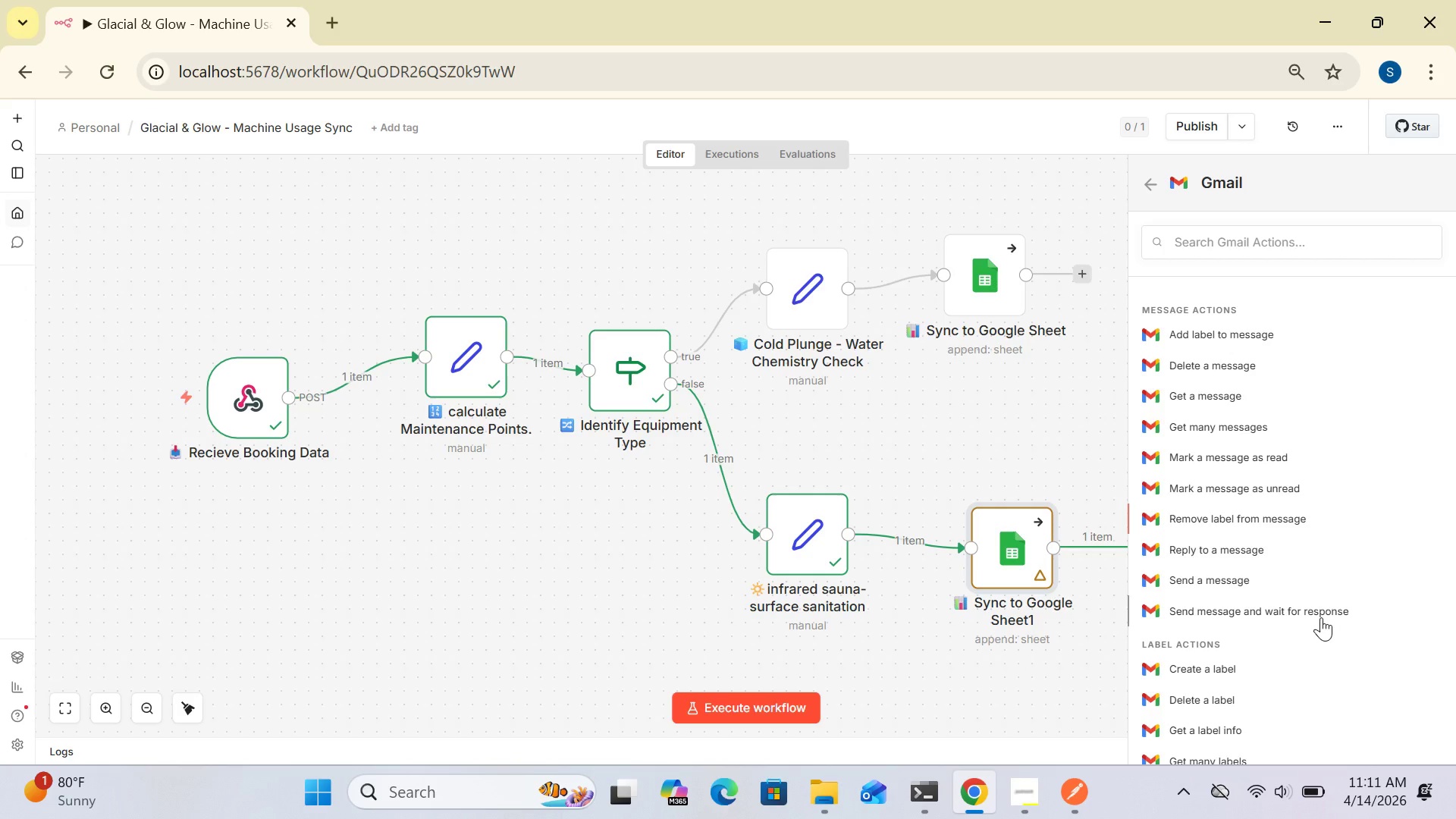 
left_click([1214, 578])
 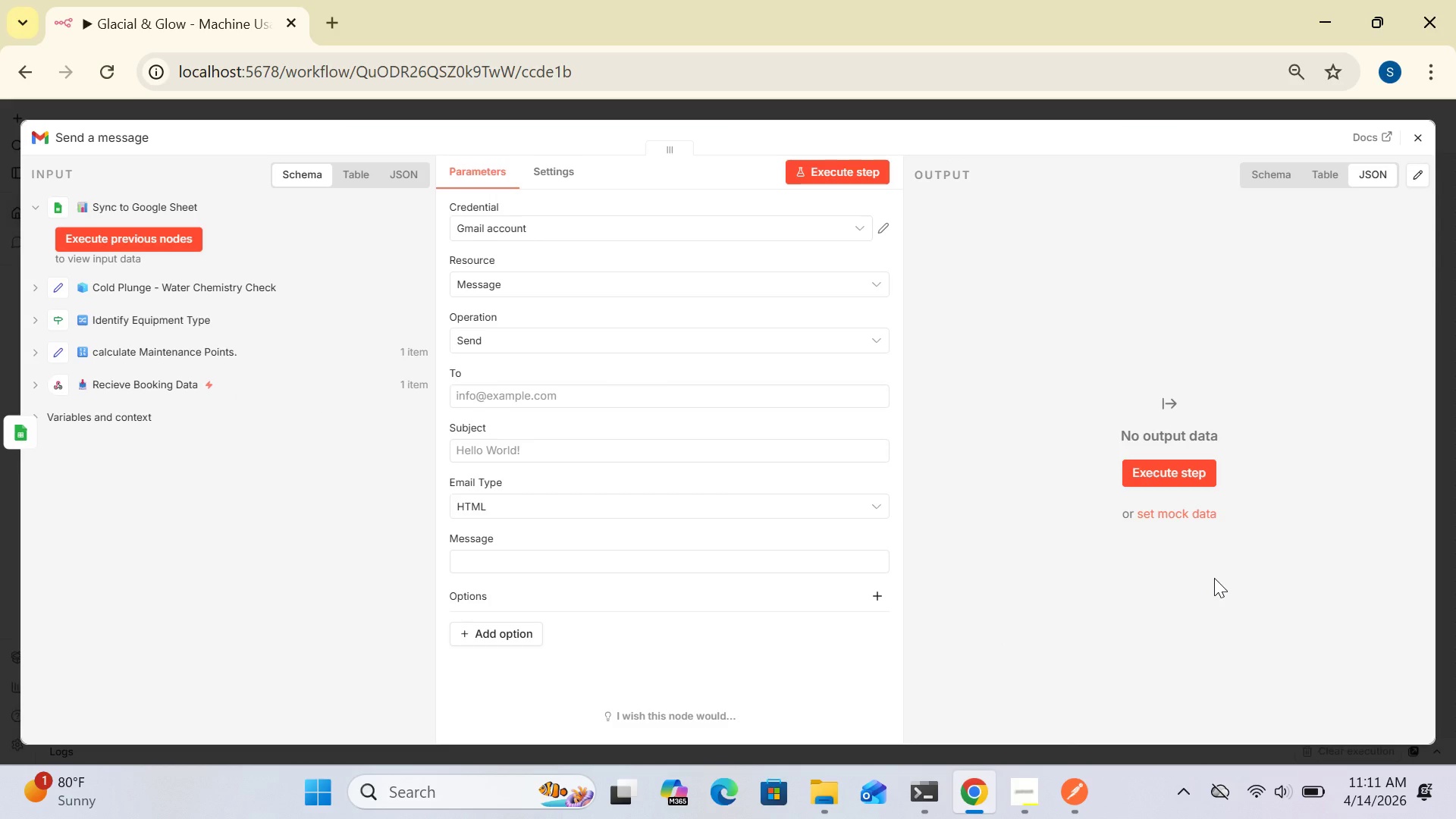 
wait(9.22)
 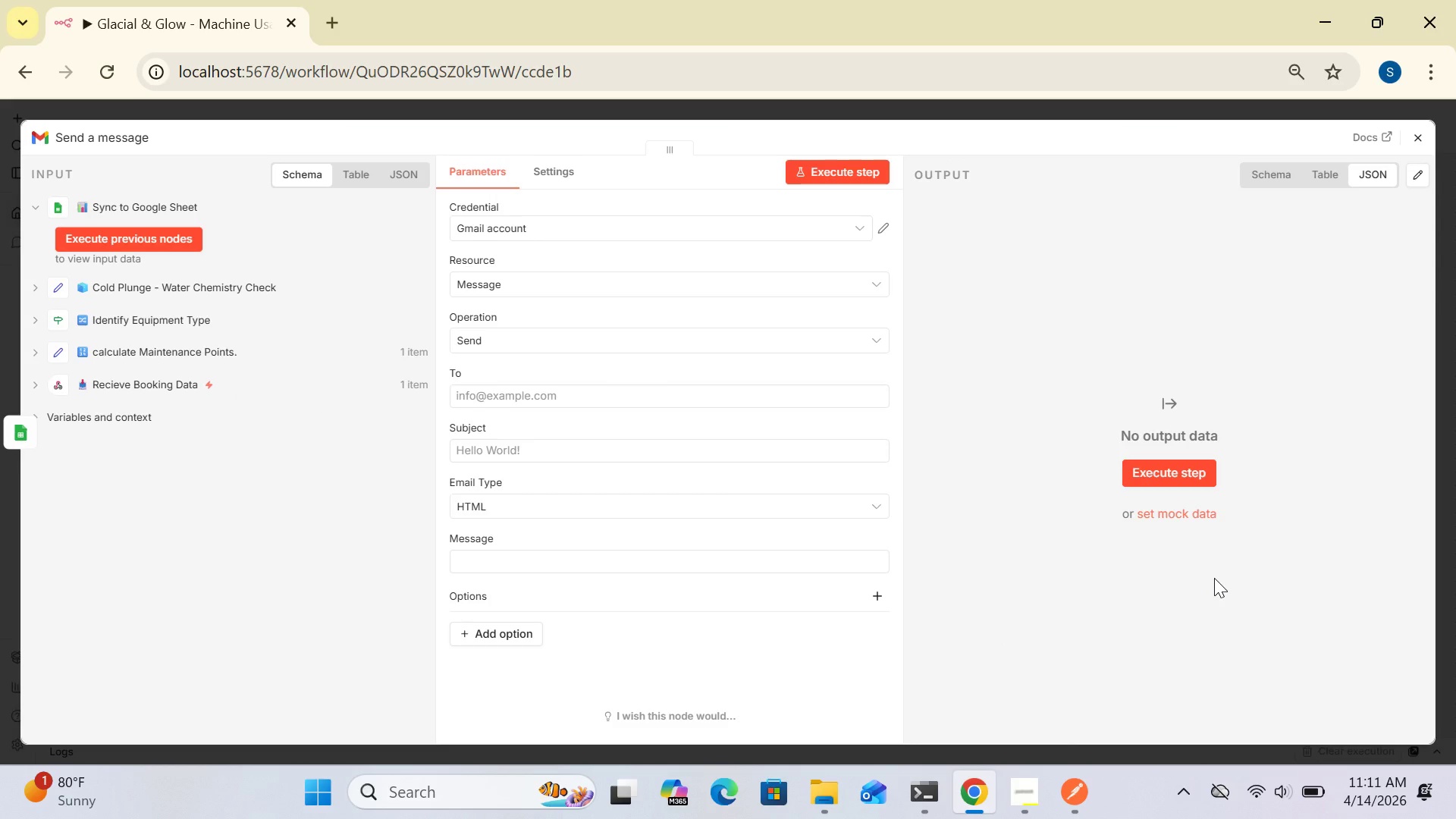 
mouse_move([573, 552])
 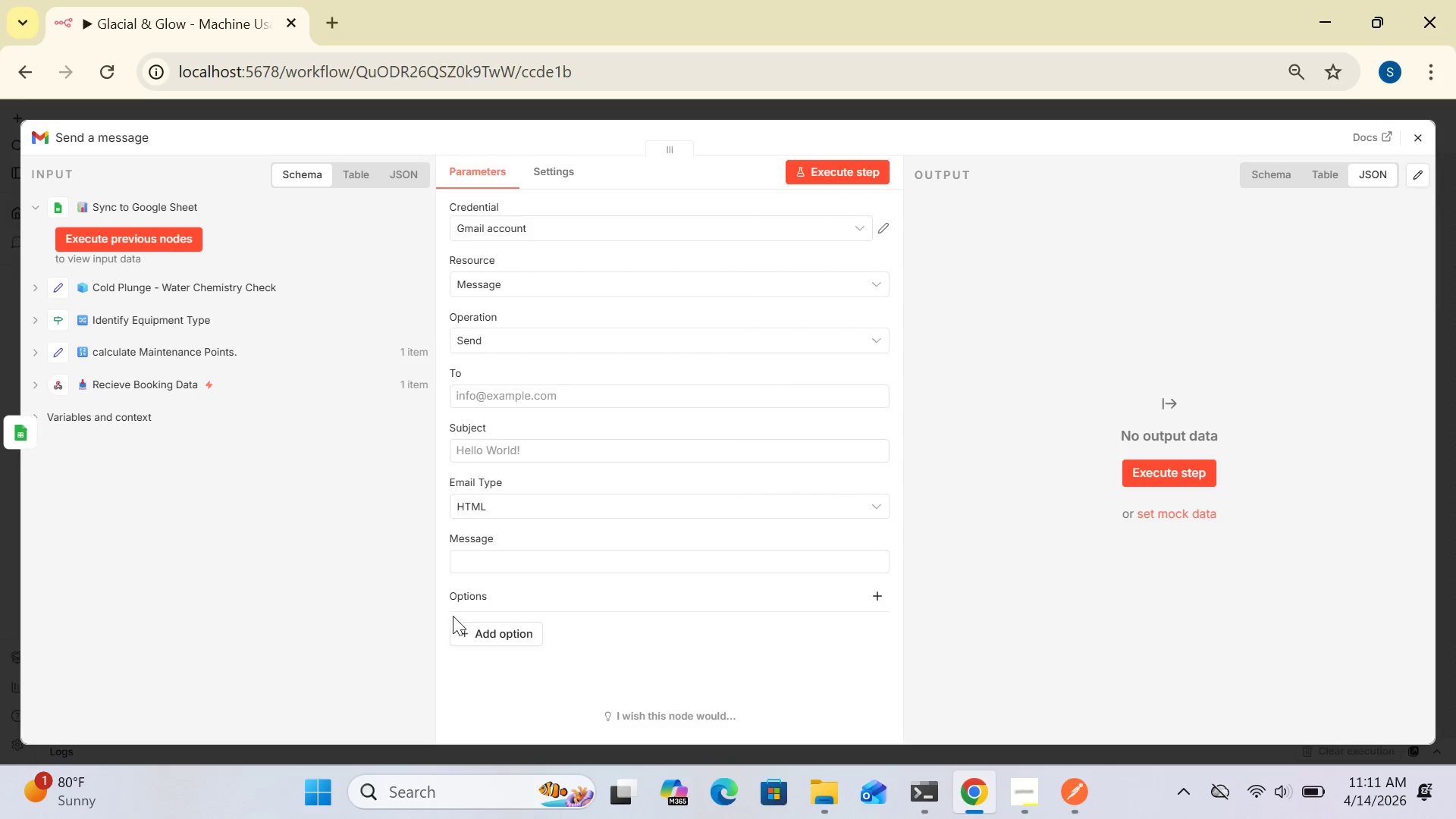 
wait(10.36)
 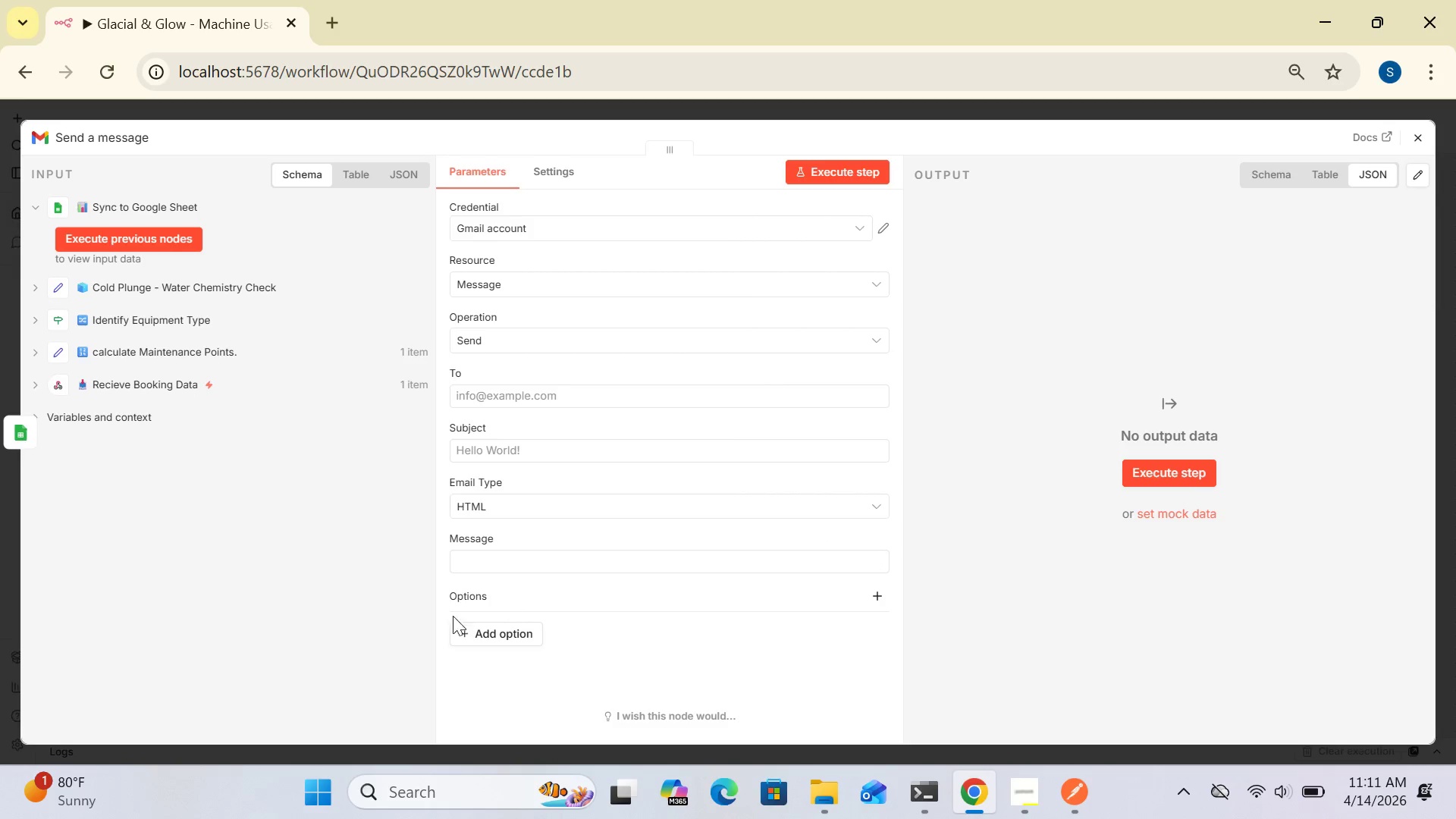 
left_click([111, 136])
 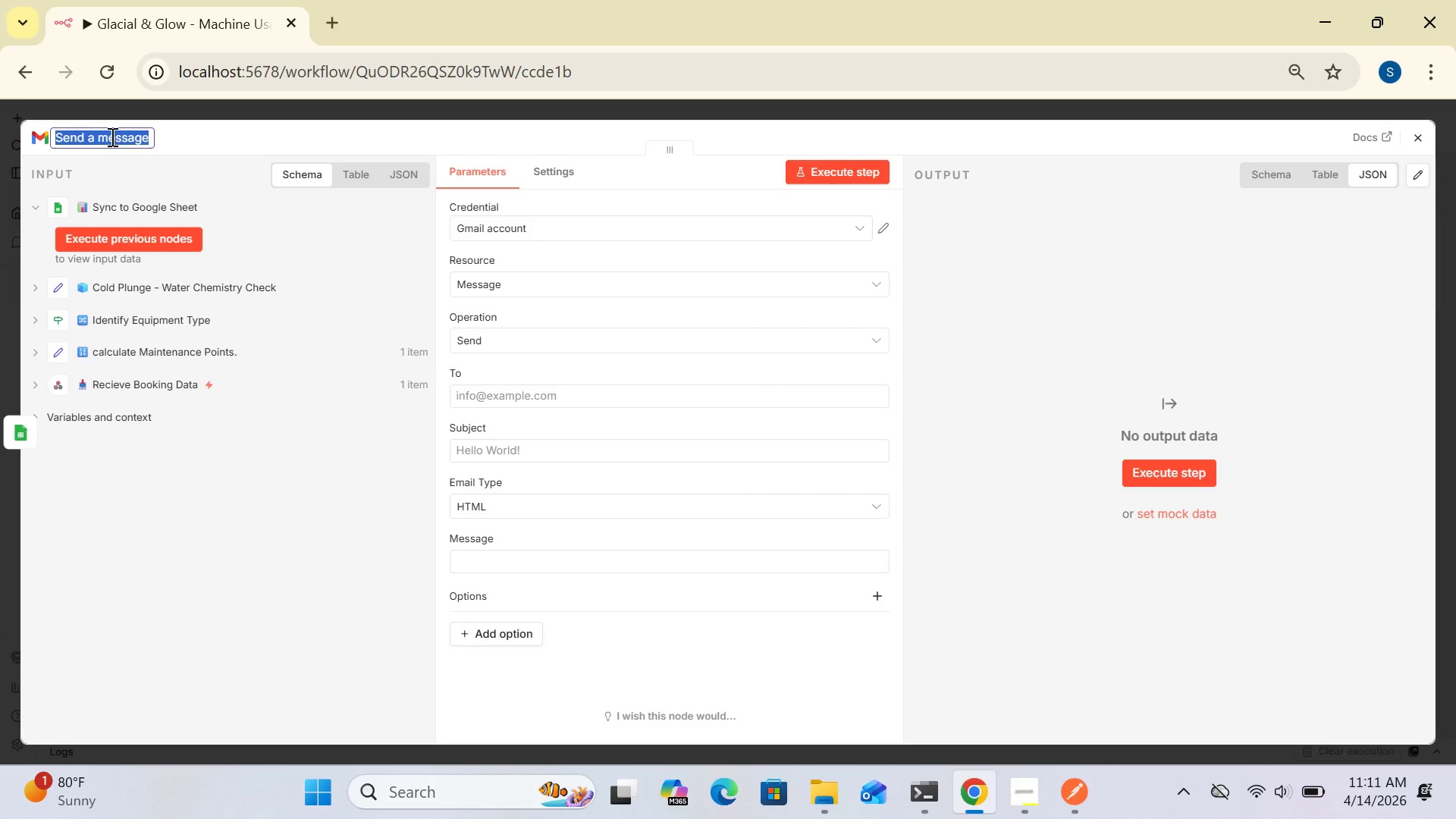 
key(Meta+Period)
 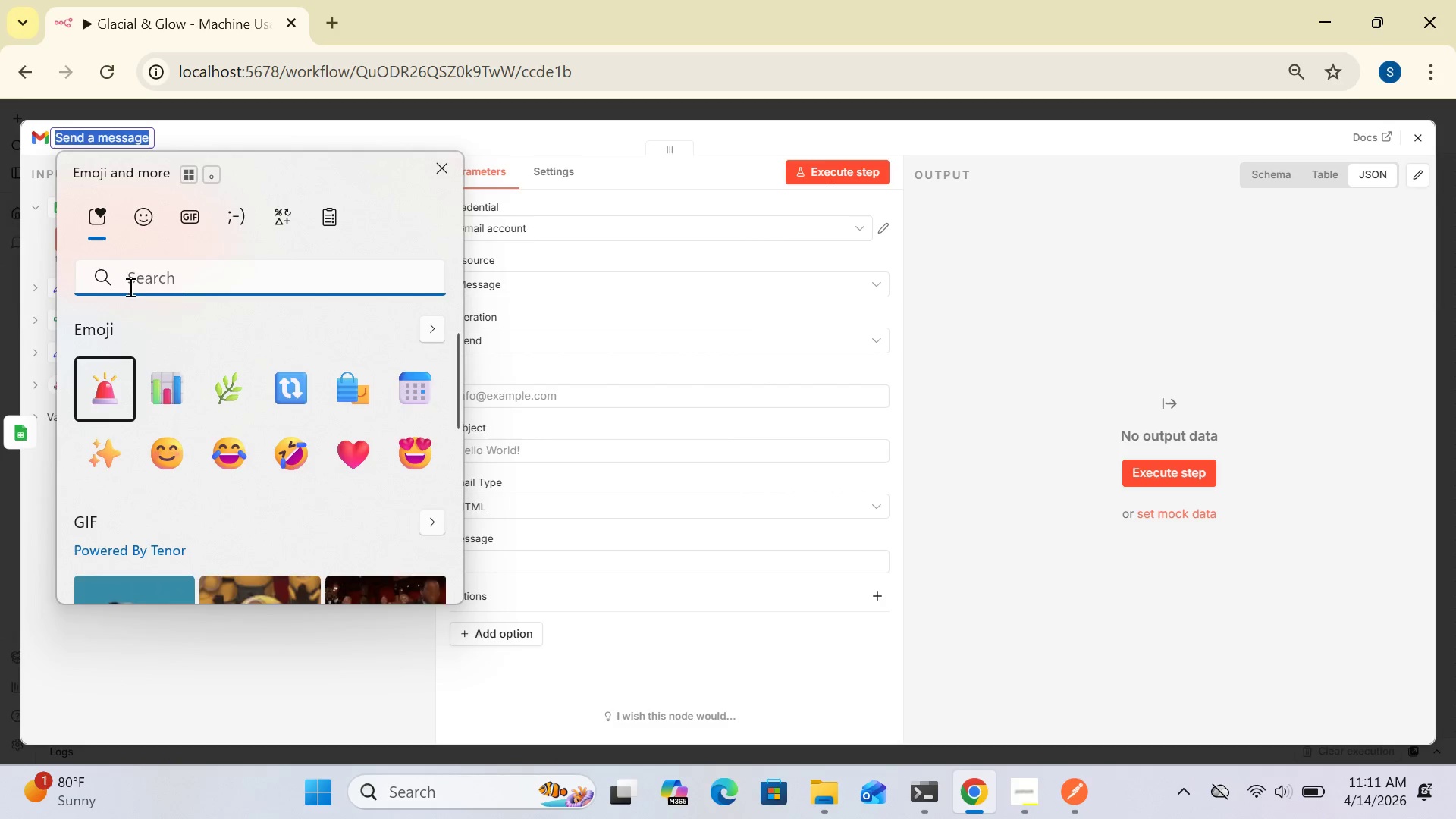 
left_click([105, 390])
 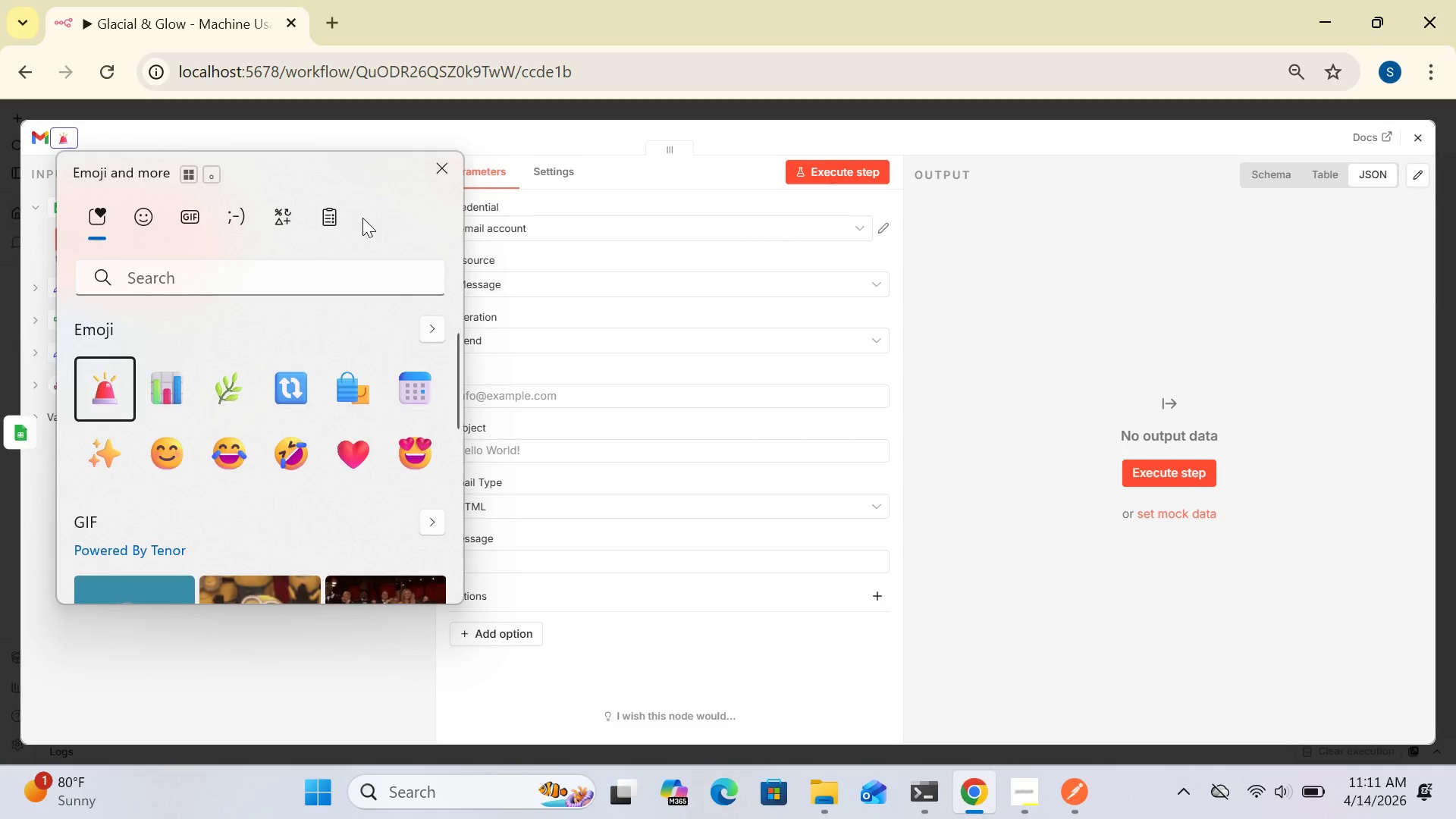 
left_click([448, 167])
 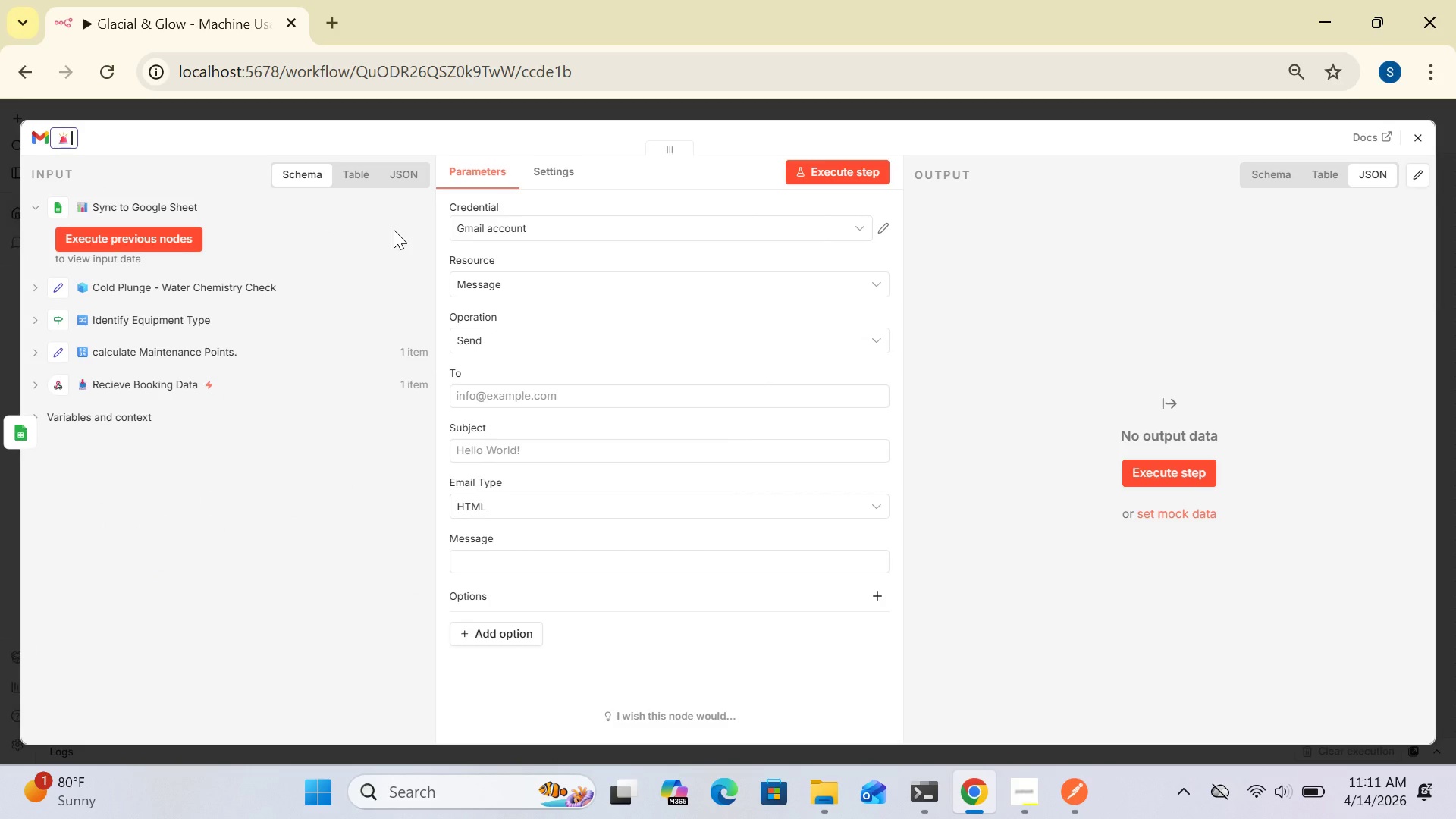 
type(Error Notification)
 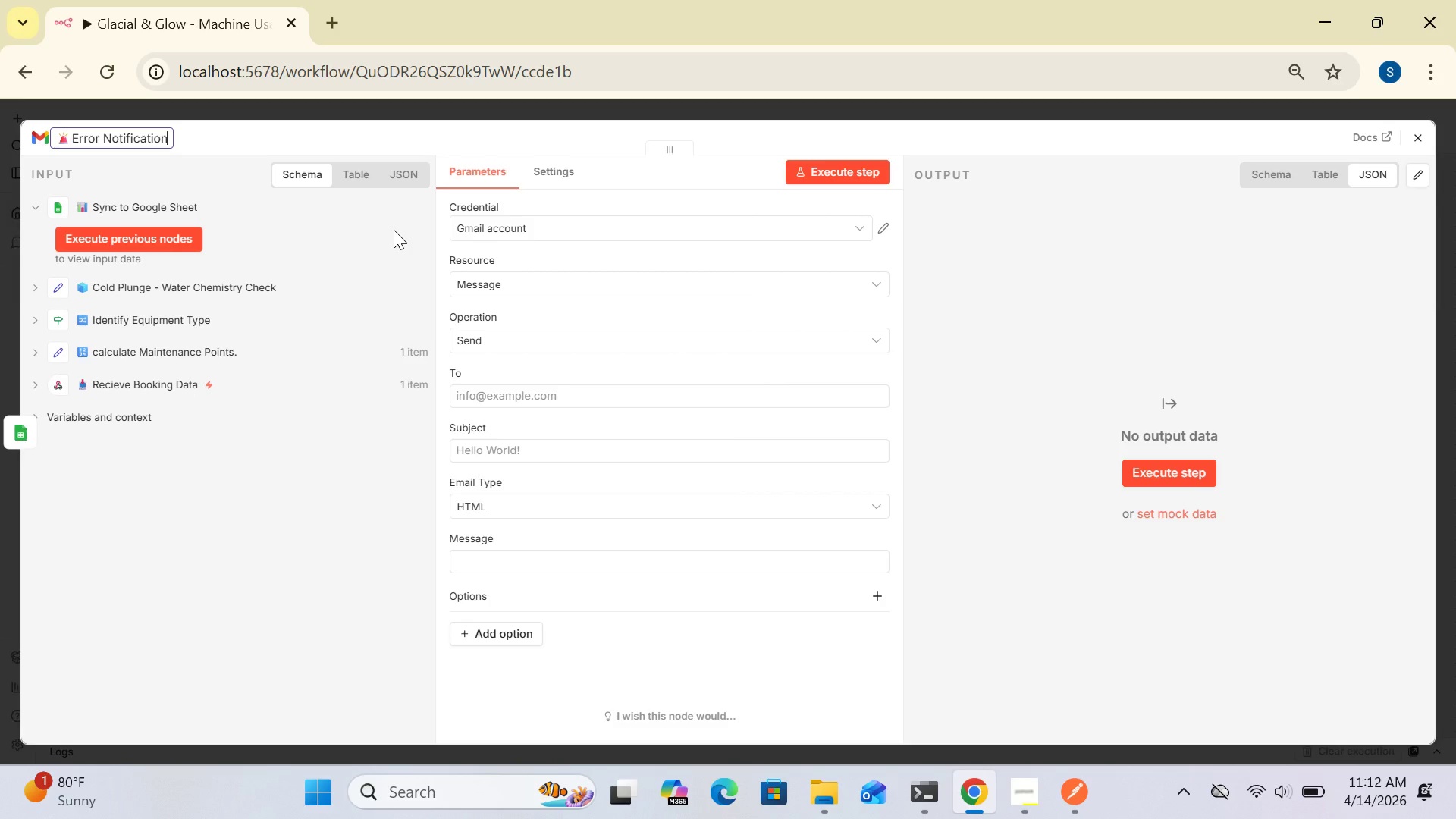 
wait(7.48)
 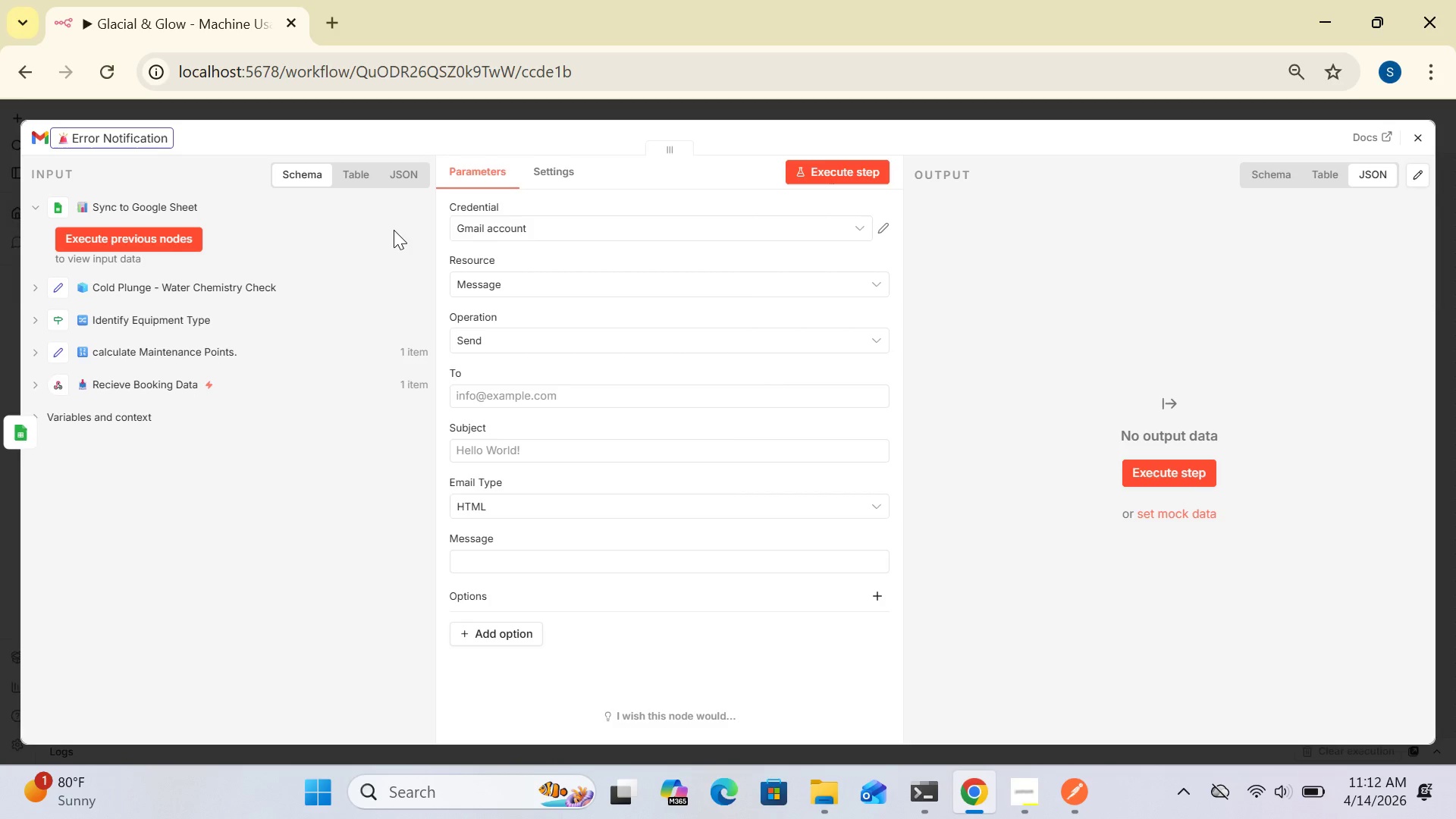 
left_click_drag(start_coordinate=[750, 243], to_coordinate=[820, 248])
 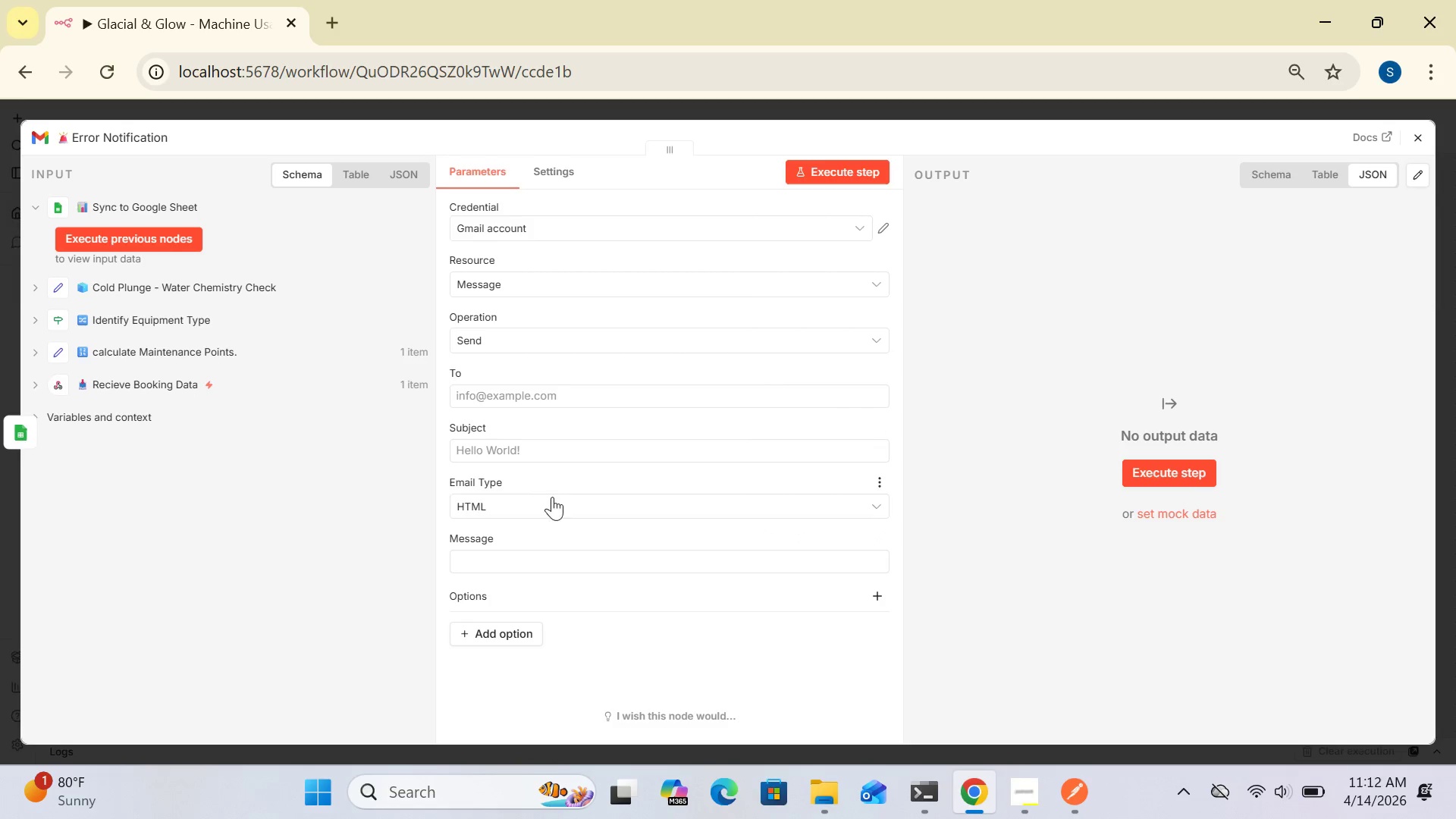 
wait(34.51)
 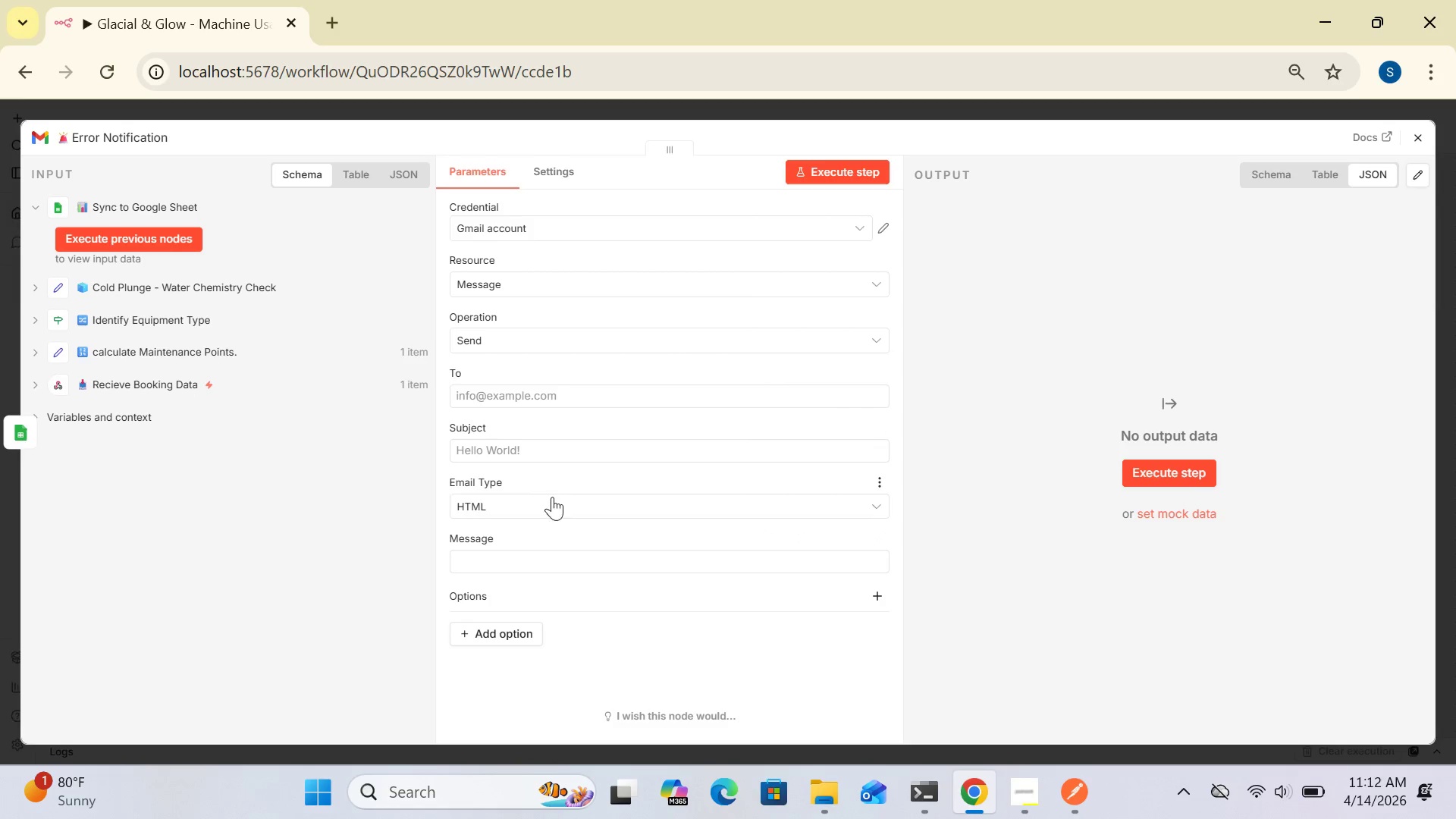 
mouse_move([513, 441])
 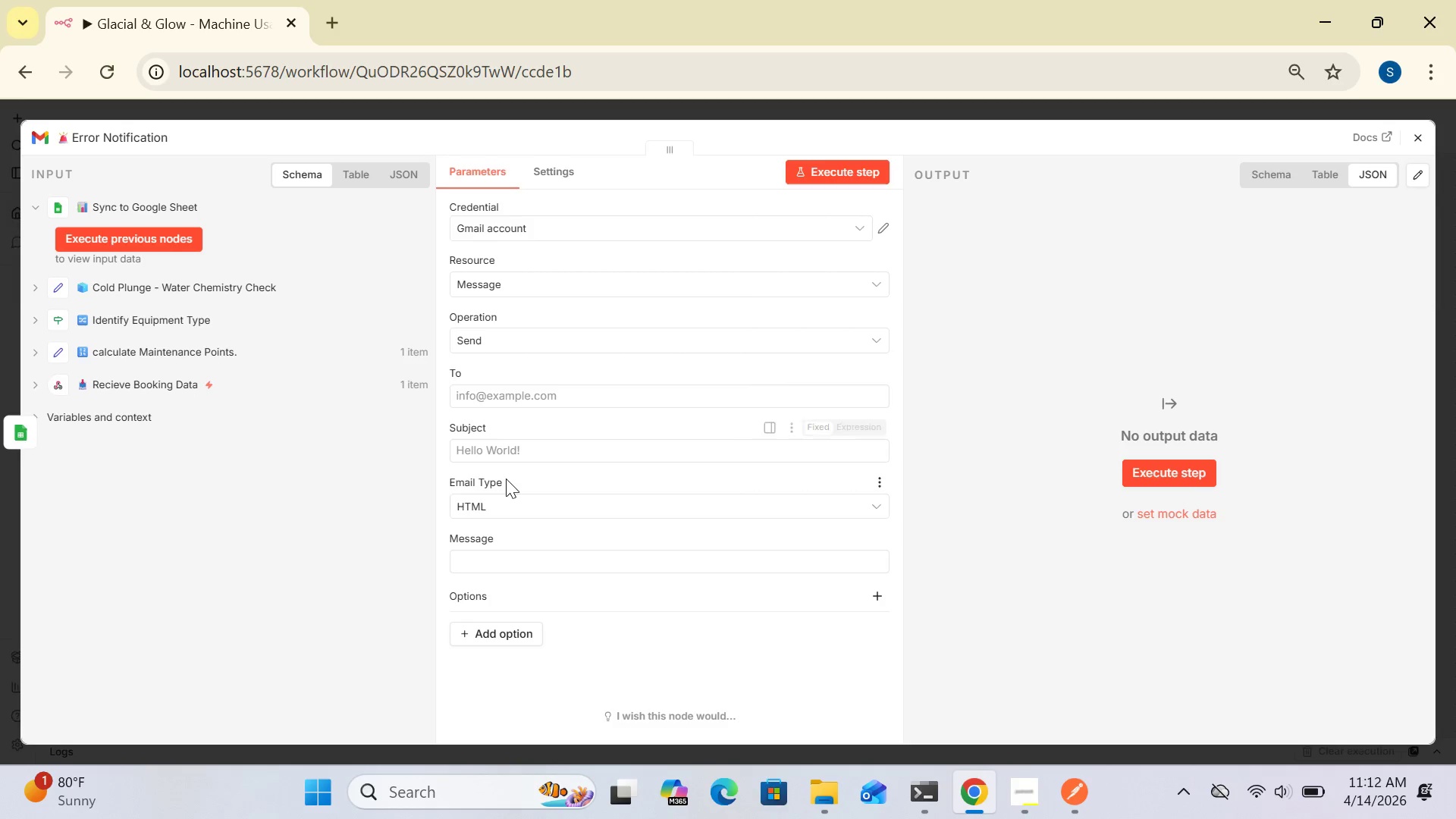 
mouse_move([514, 385])
 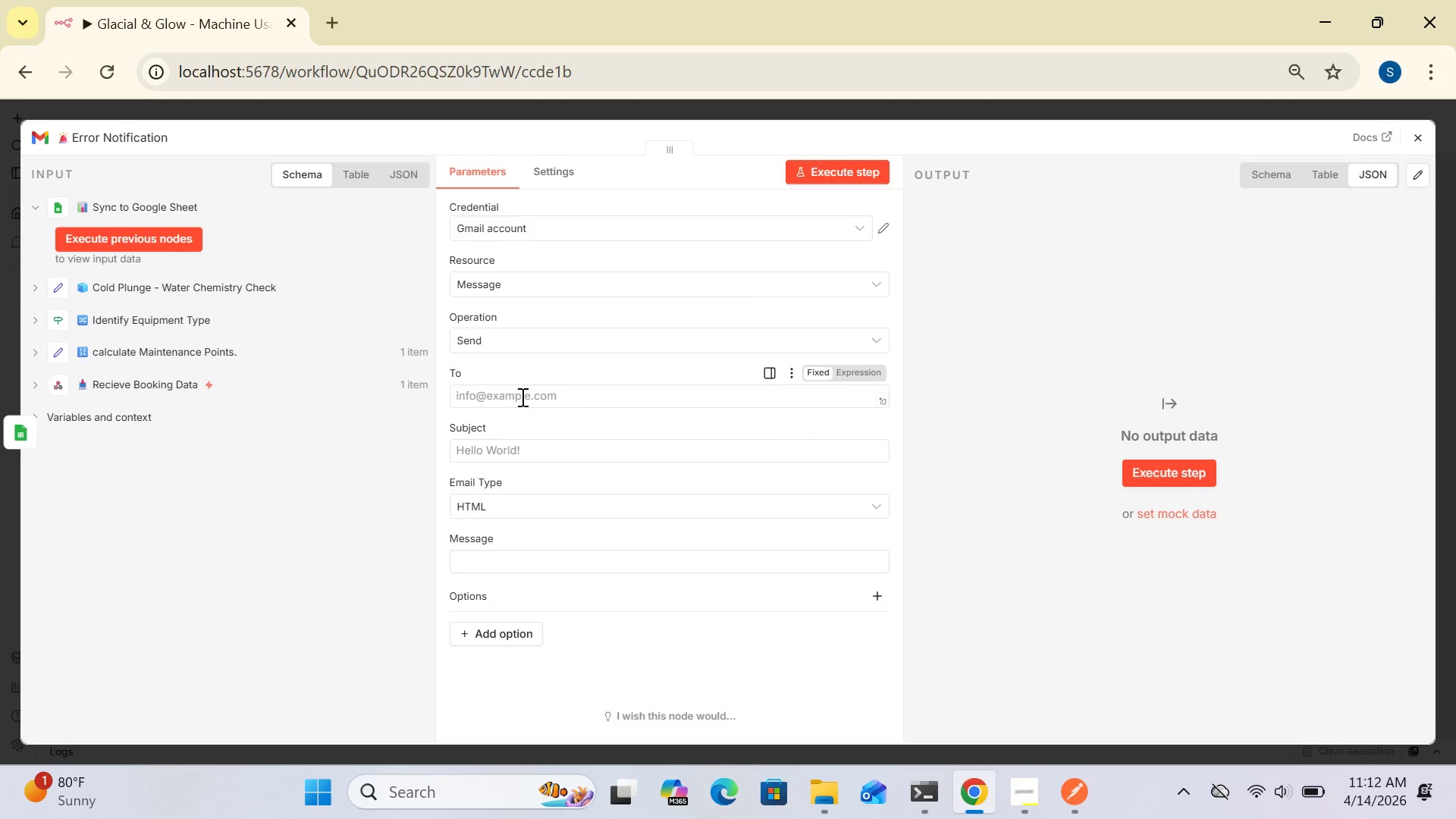 
left_click([521, 397])
 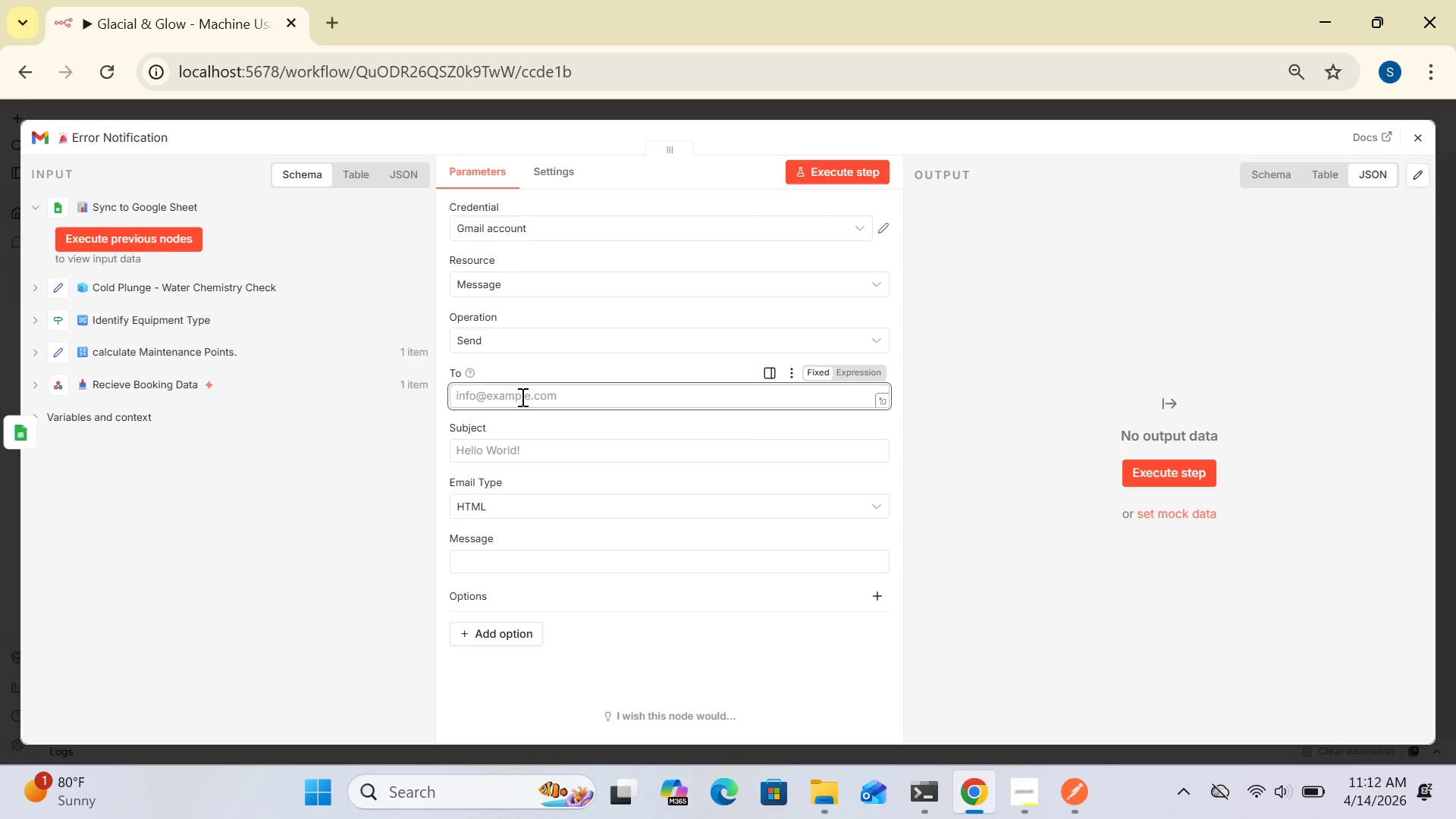 
type(sanabasra00009)
 